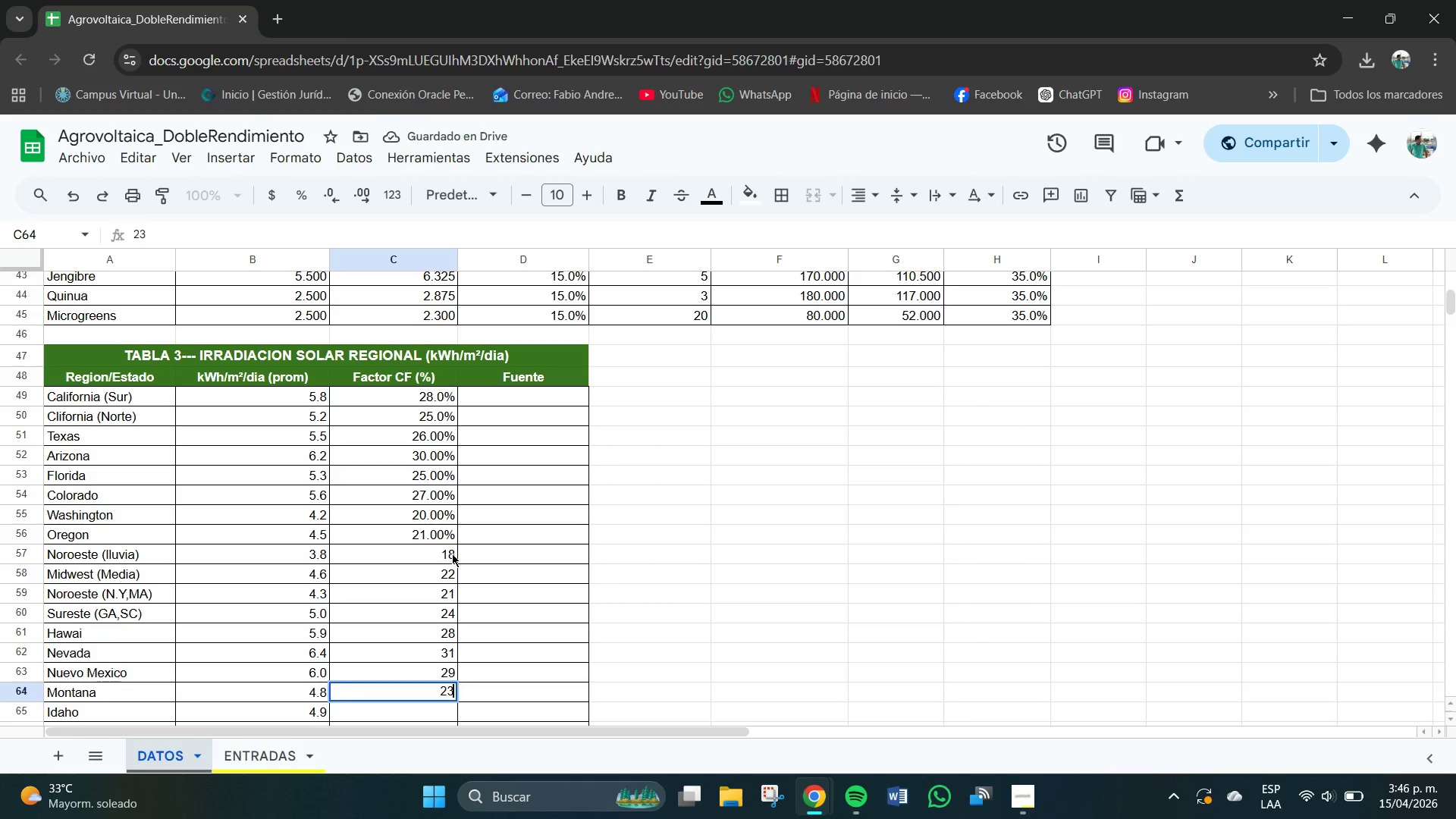 
key(Numpad0)
 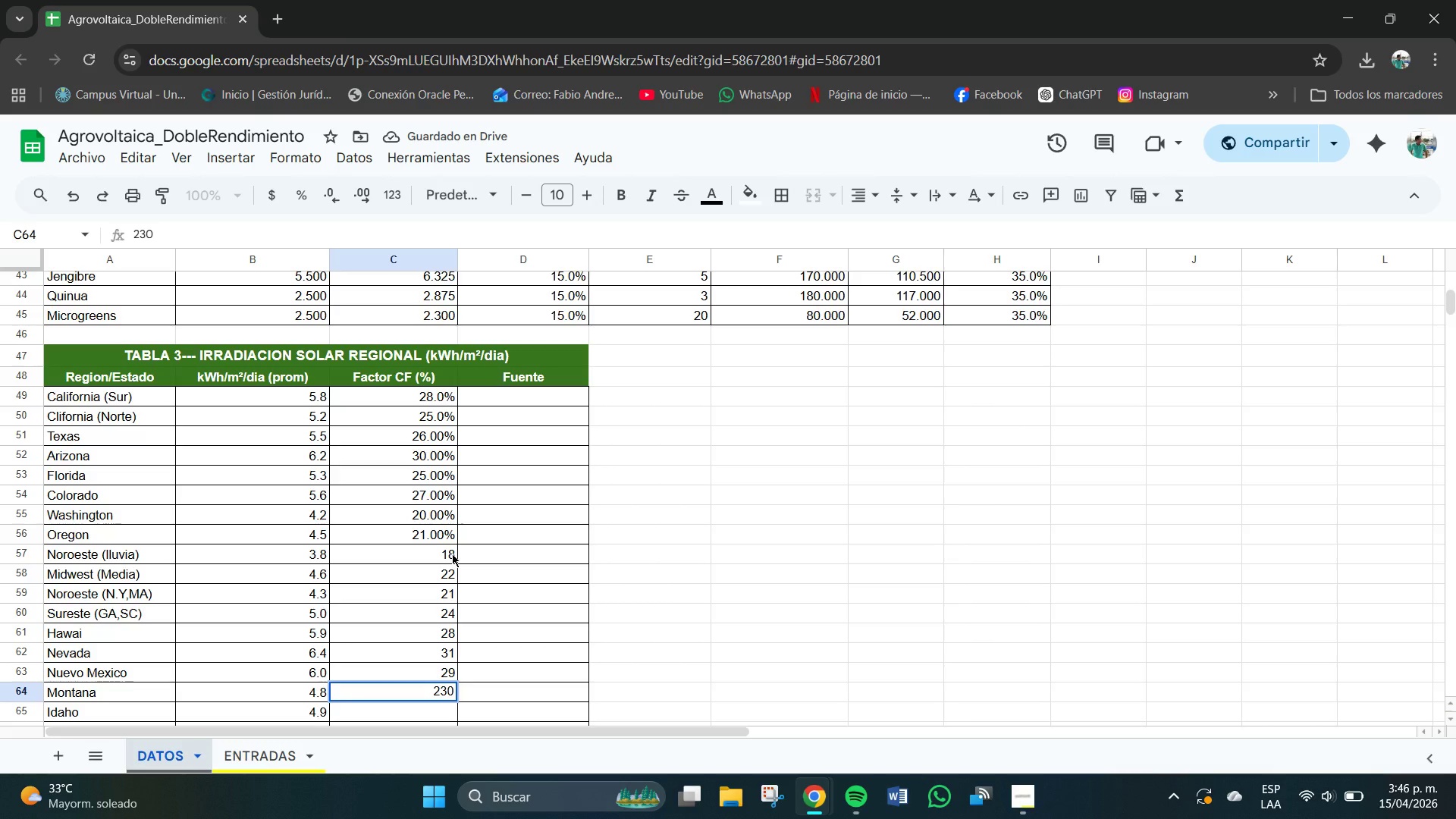 
key(Backspace)
 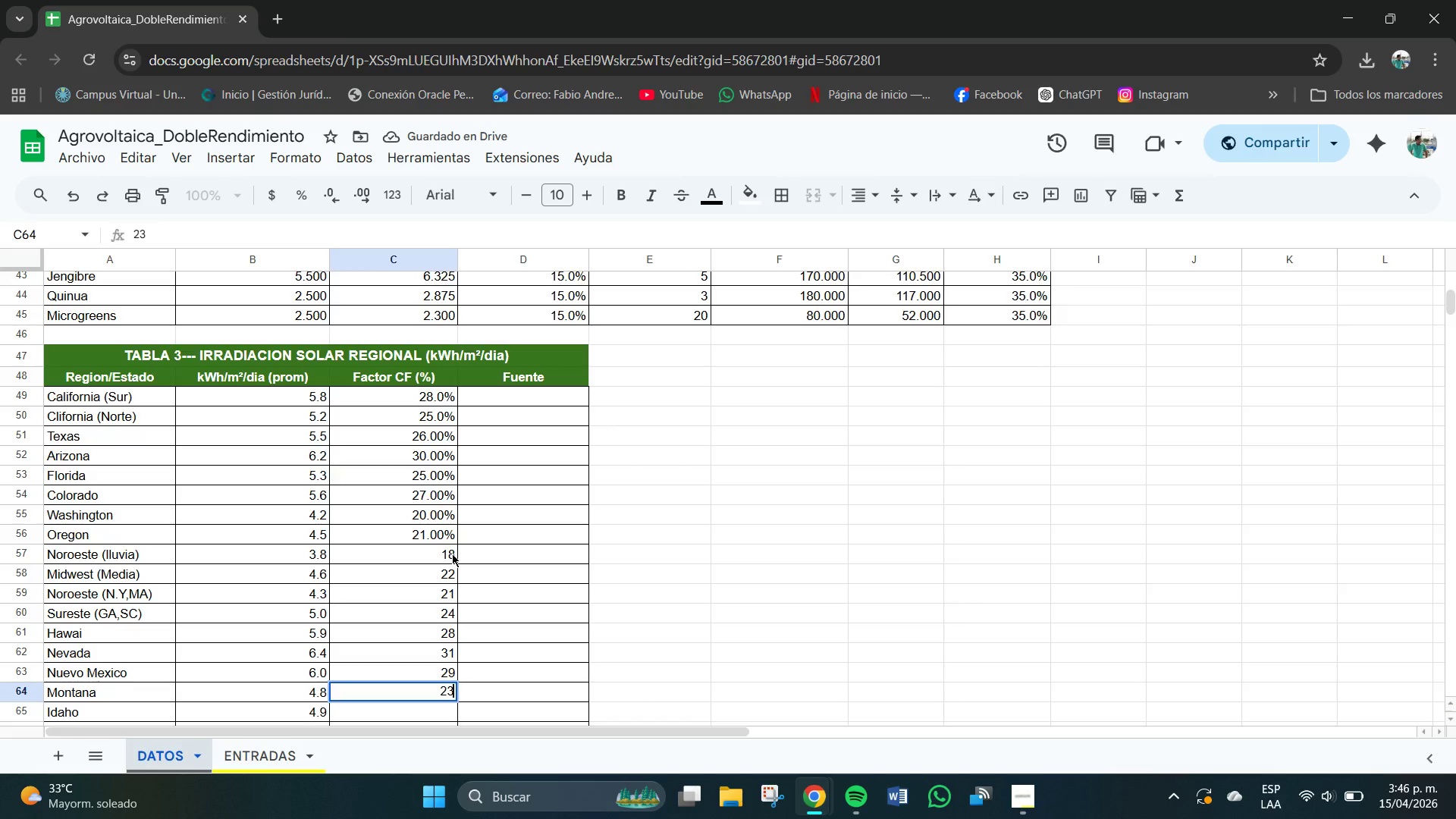 
key(NumpadDecimal)
 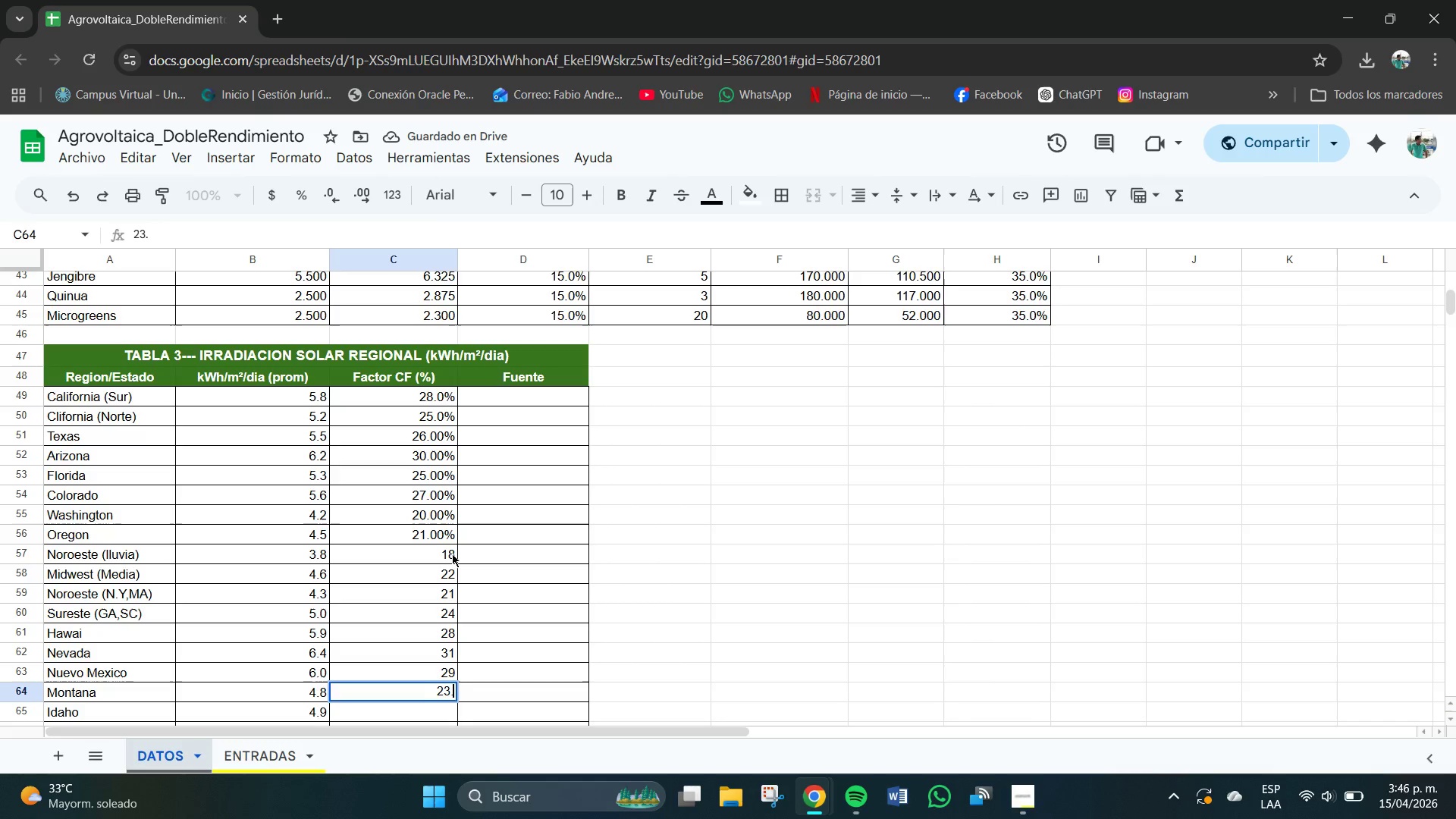 
key(Numpad0)
 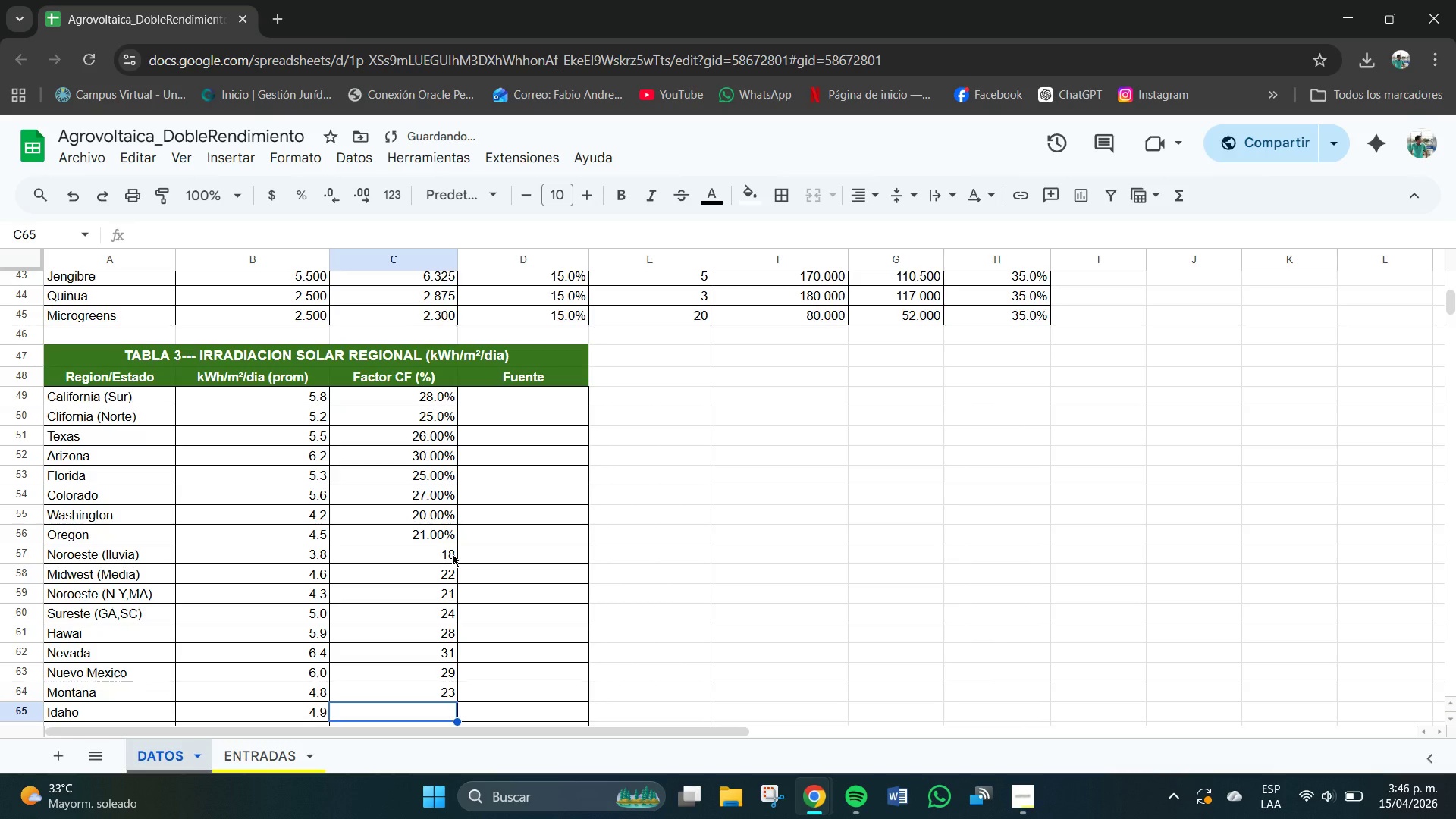 
key(Numpad2)
 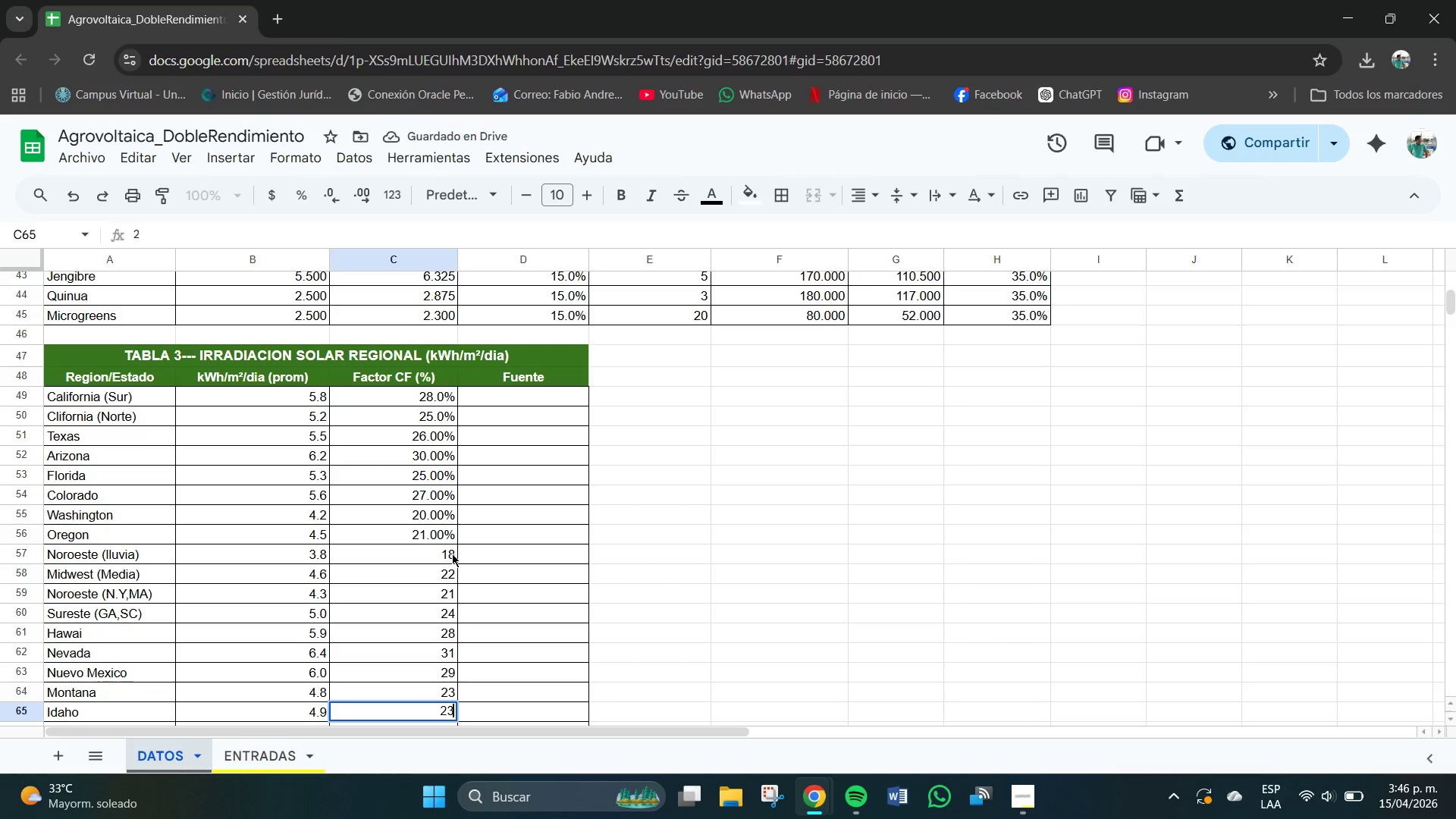 
key(Numpad3)
 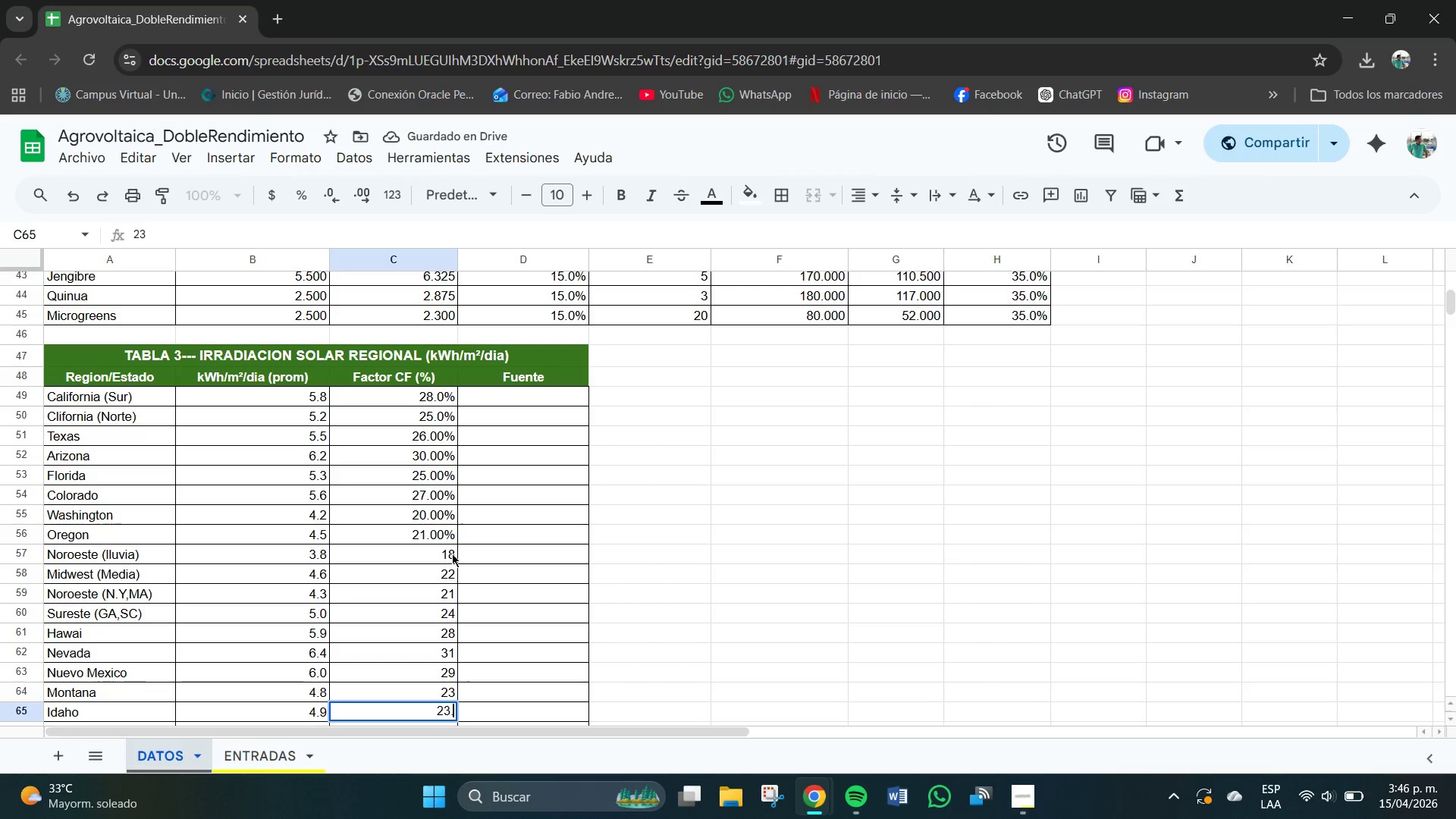 
key(NumpadDecimal)
 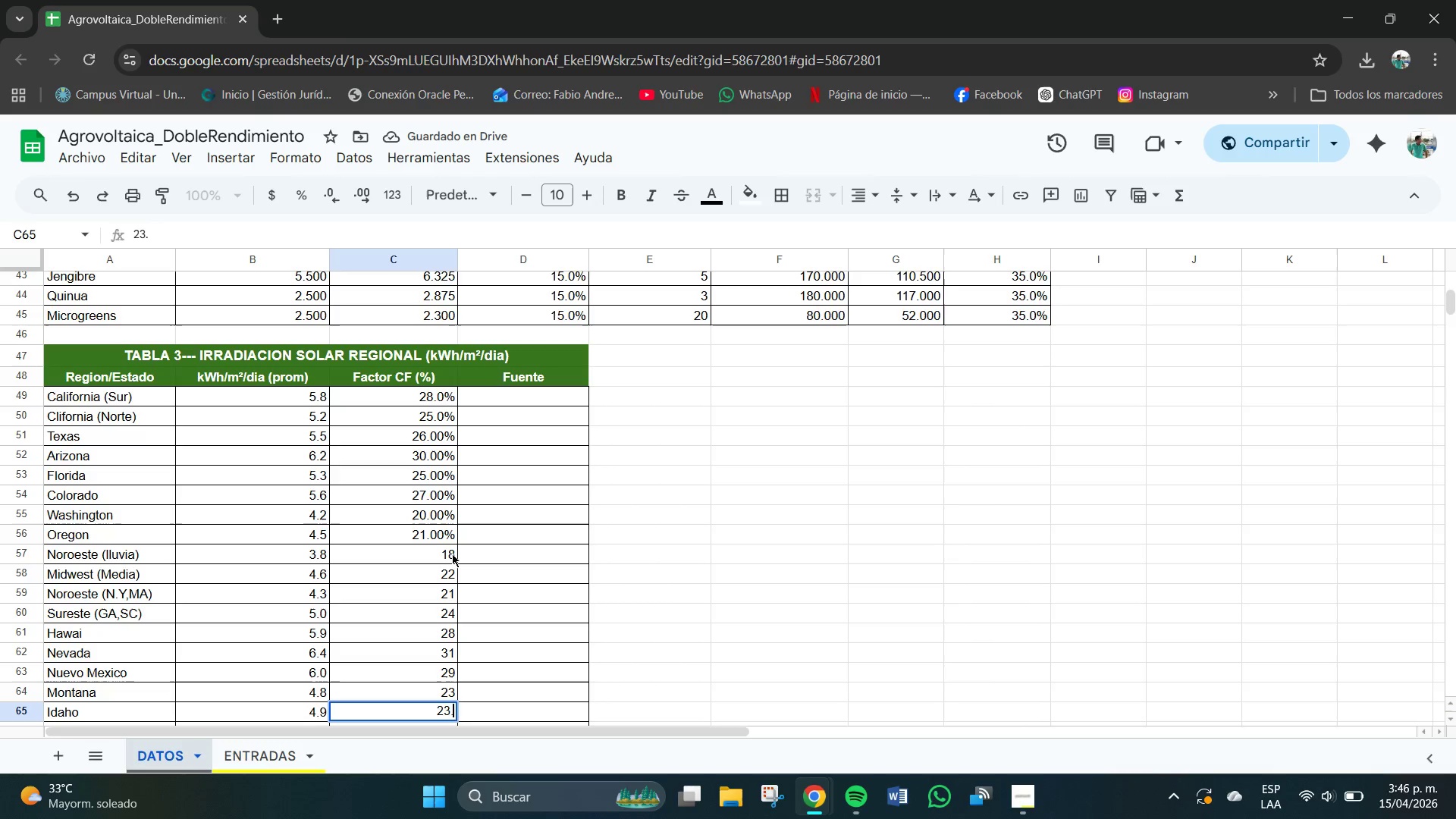 
key(Numpad0)
 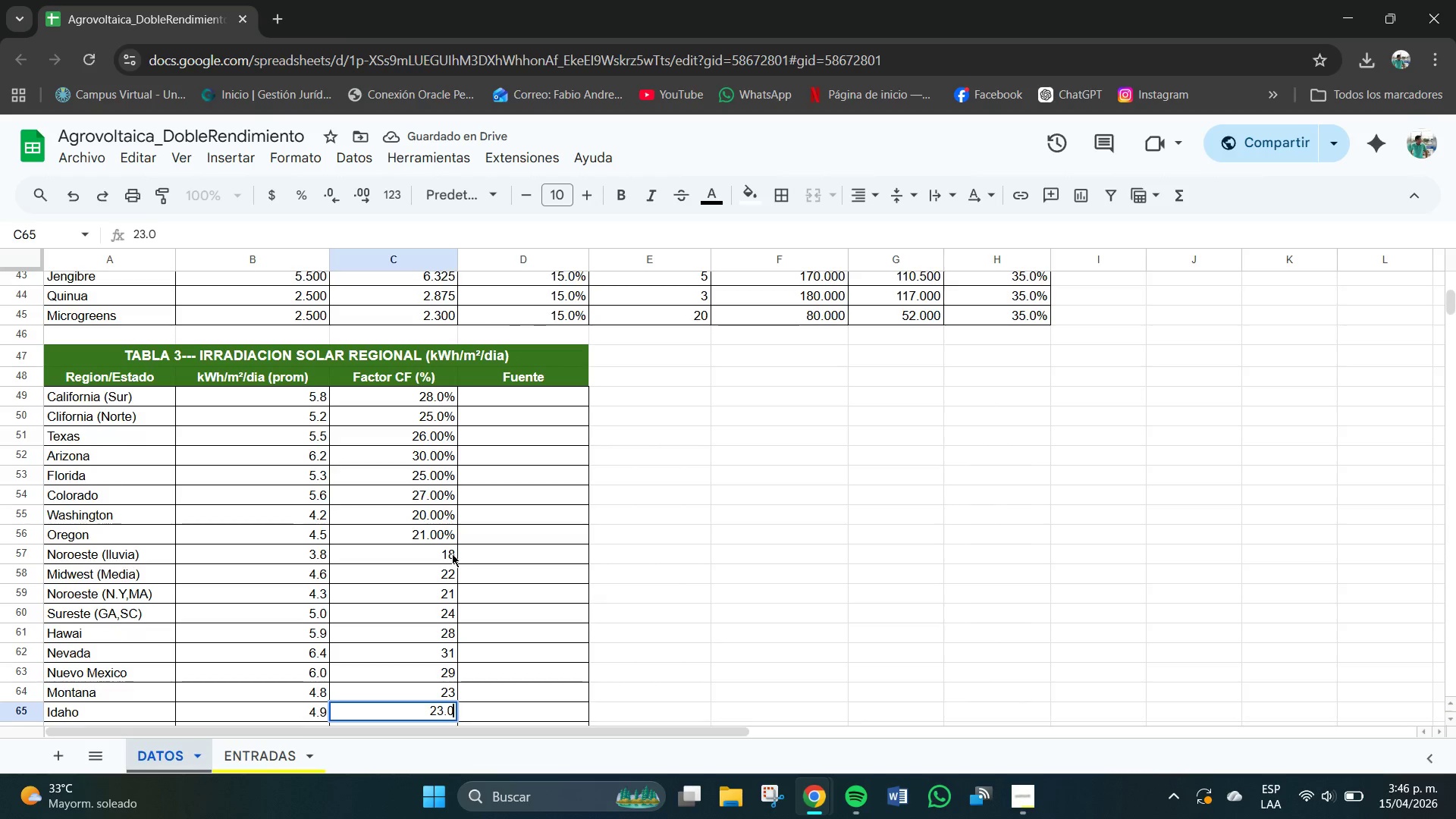 
key(NumpadEnter)
 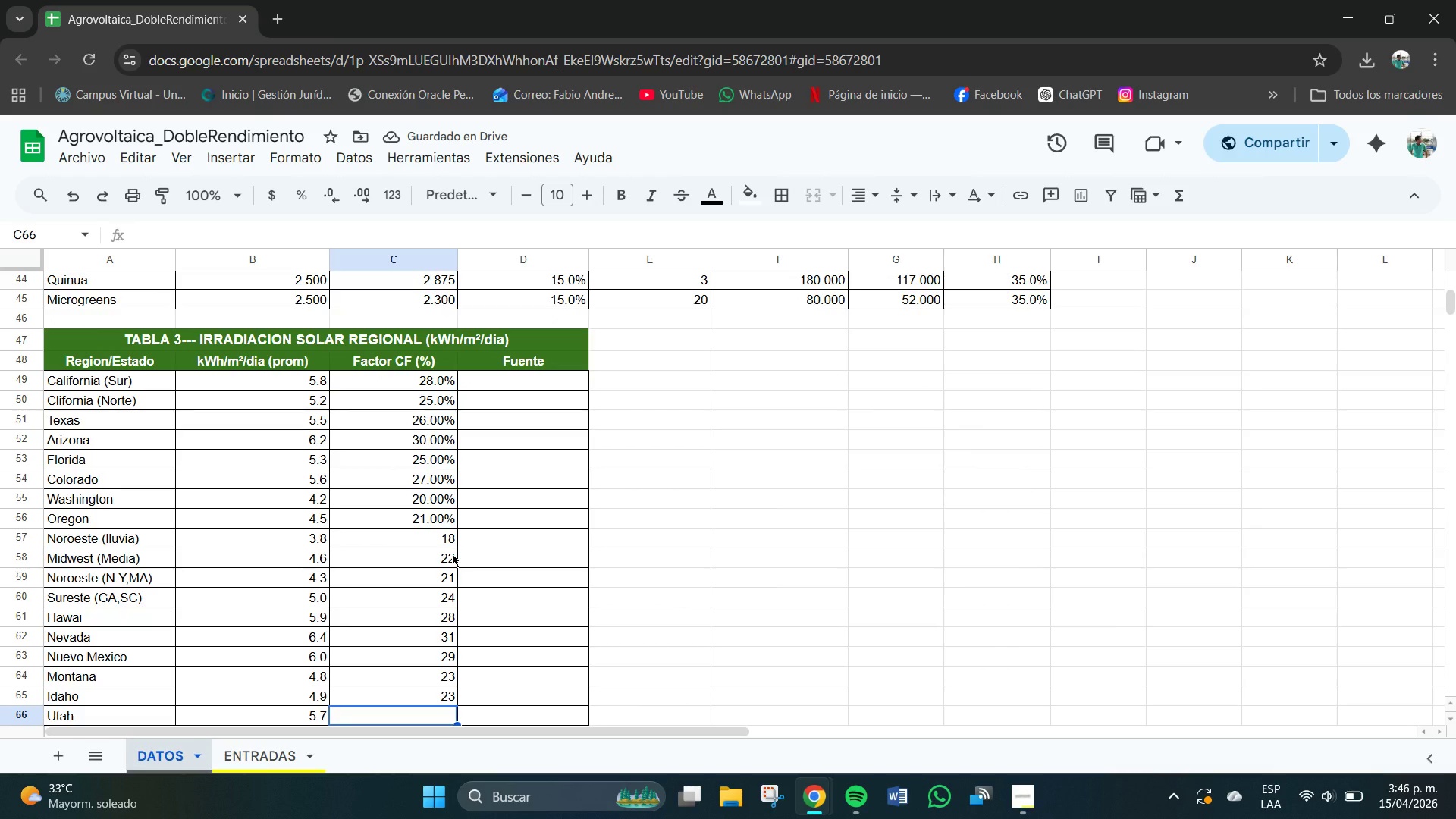 
key(Numpad2)
 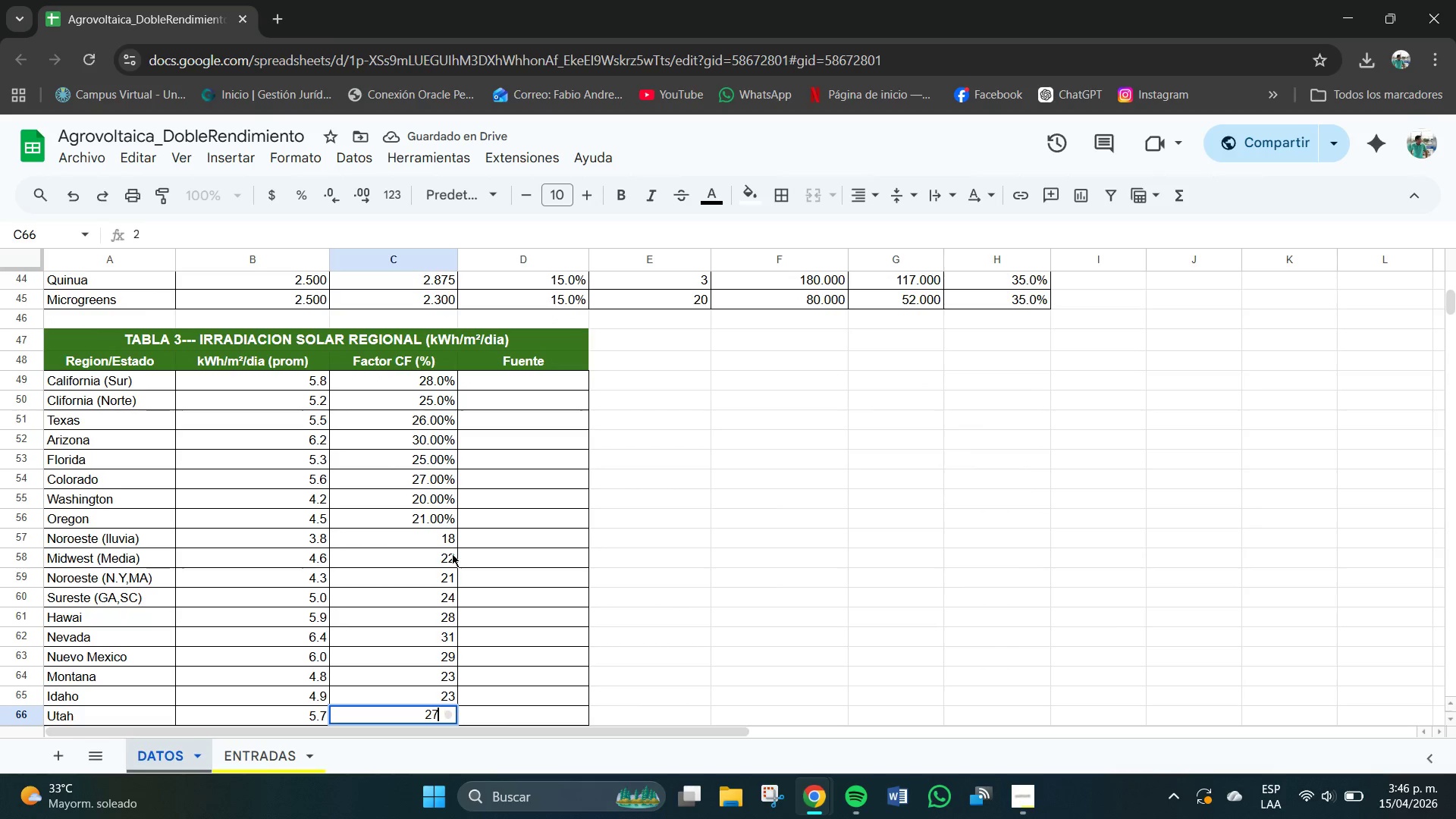 
key(Numpad7)
 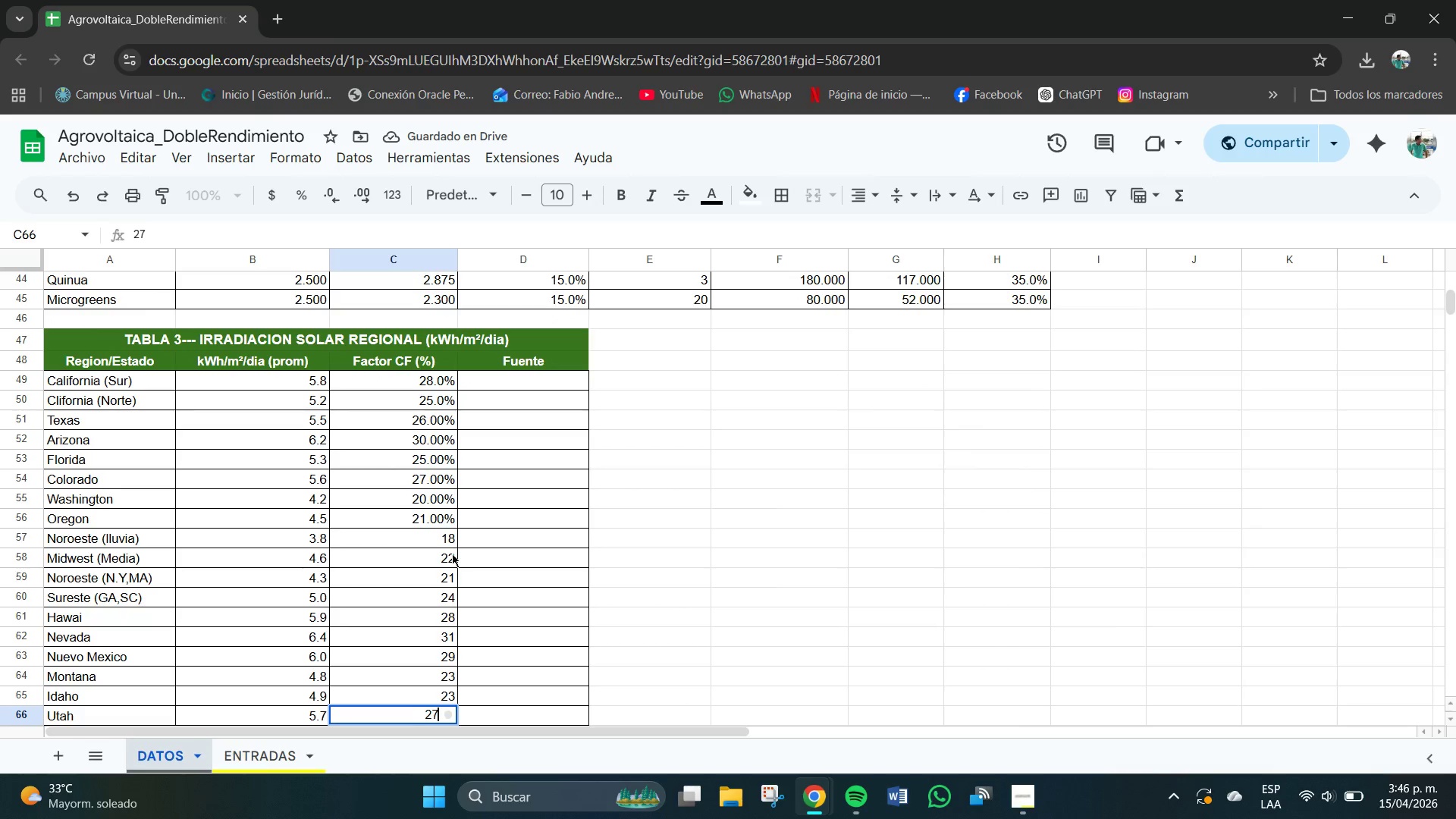 
key(NumpadDecimal)
 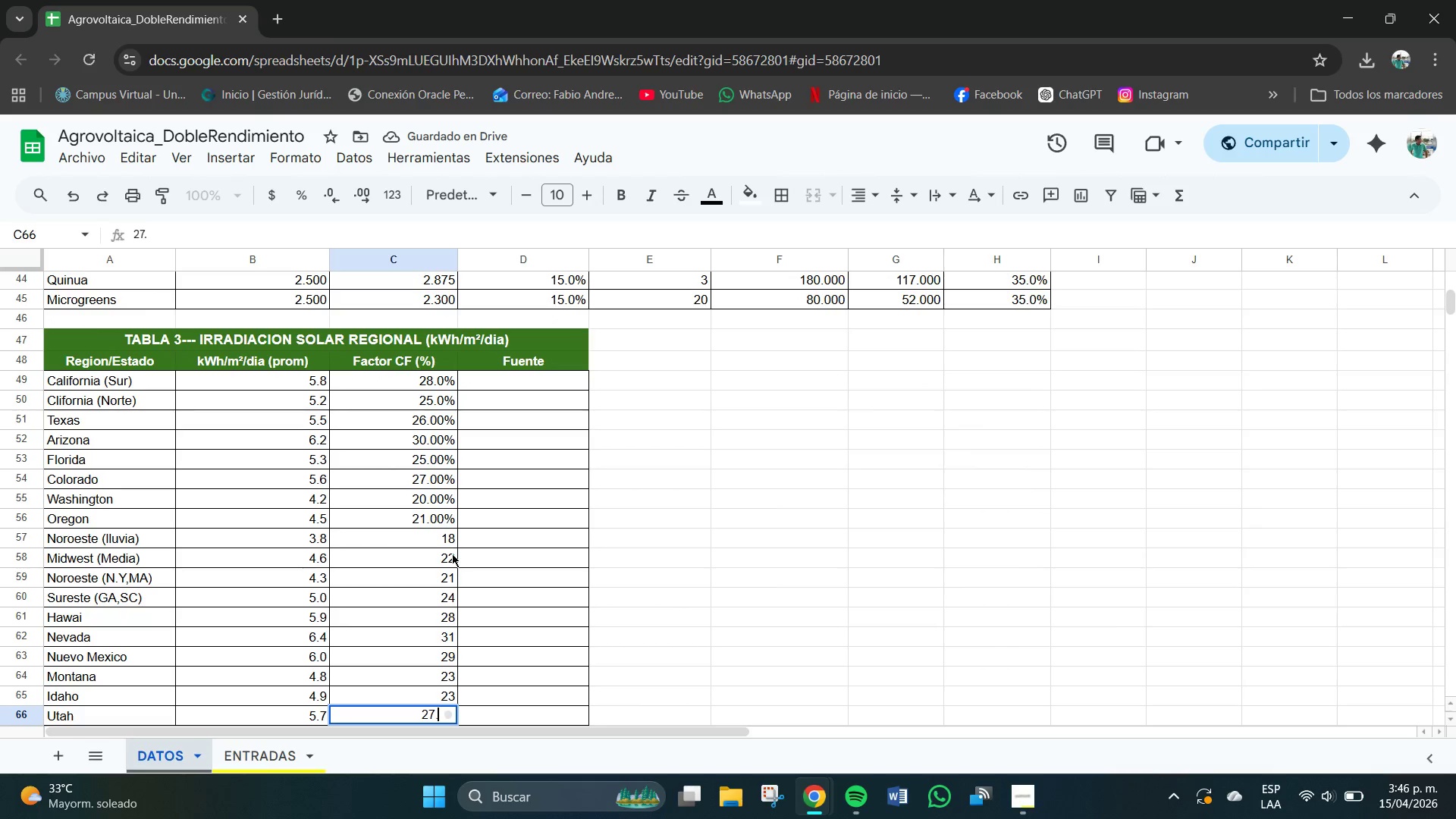 
key(Numpad0)
 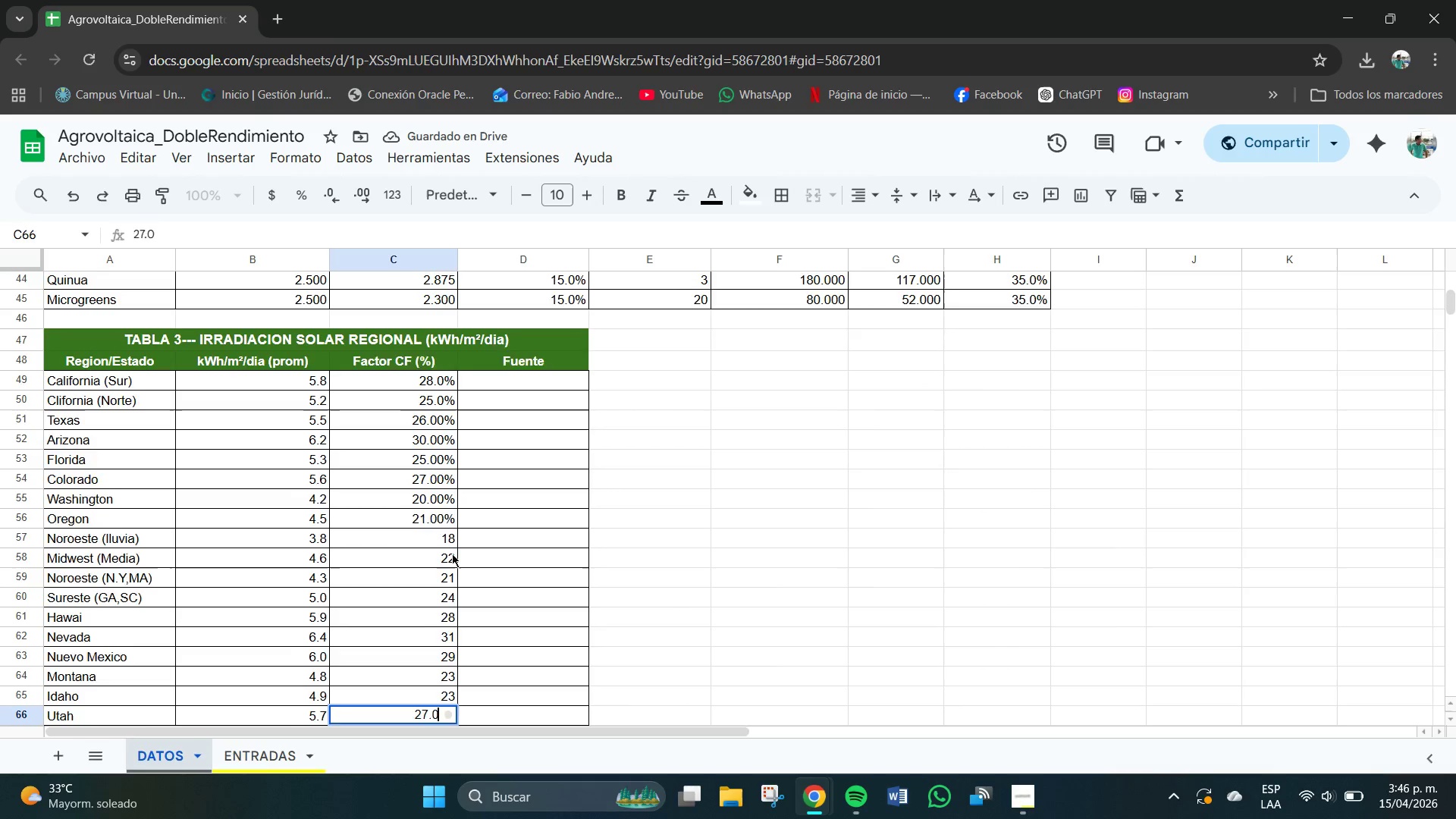 
key(NumpadEnter)
 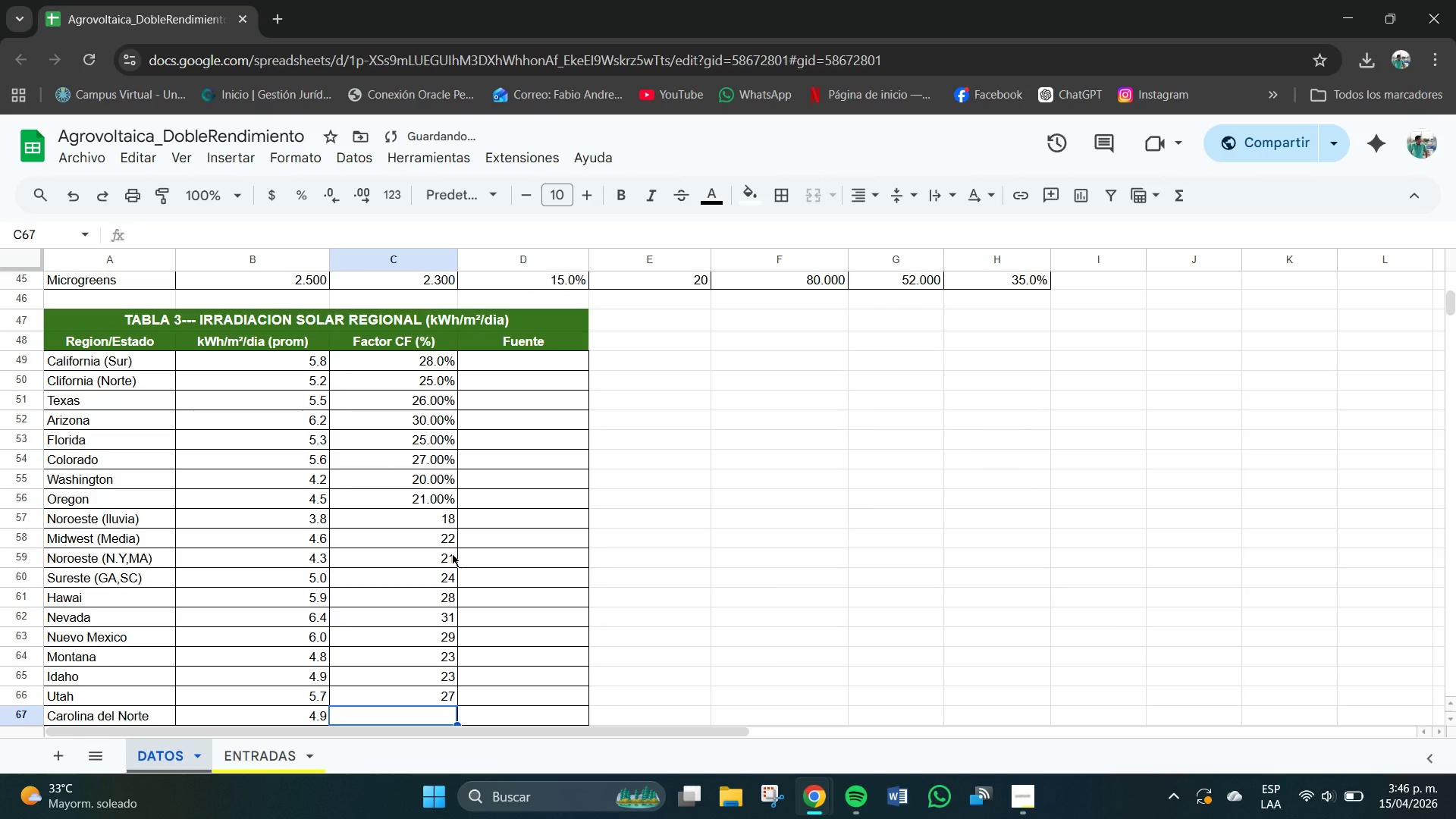 
key(Numpad2)
 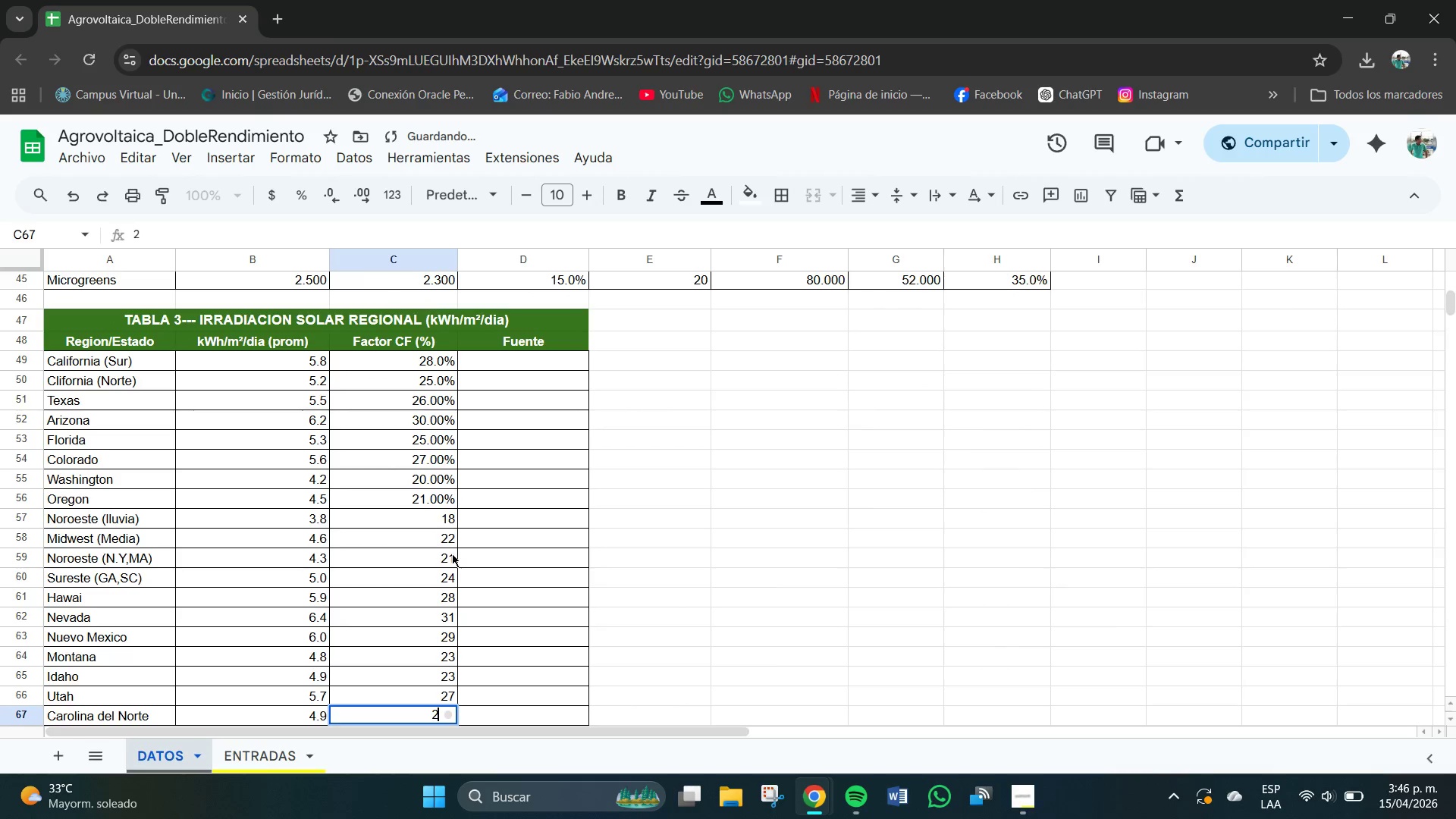 
key(Numpad3)
 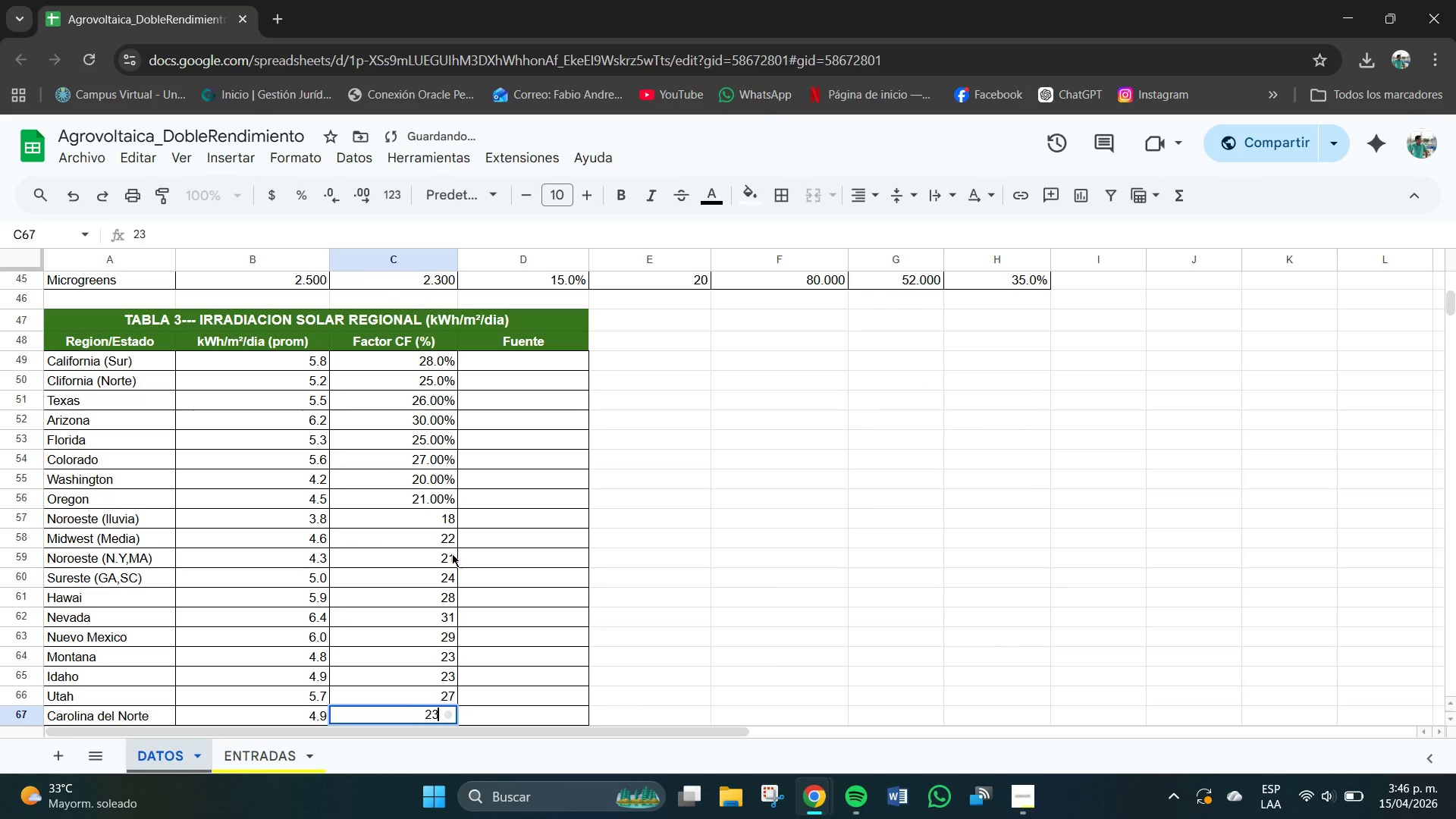 
key(NumpadDecimal)
 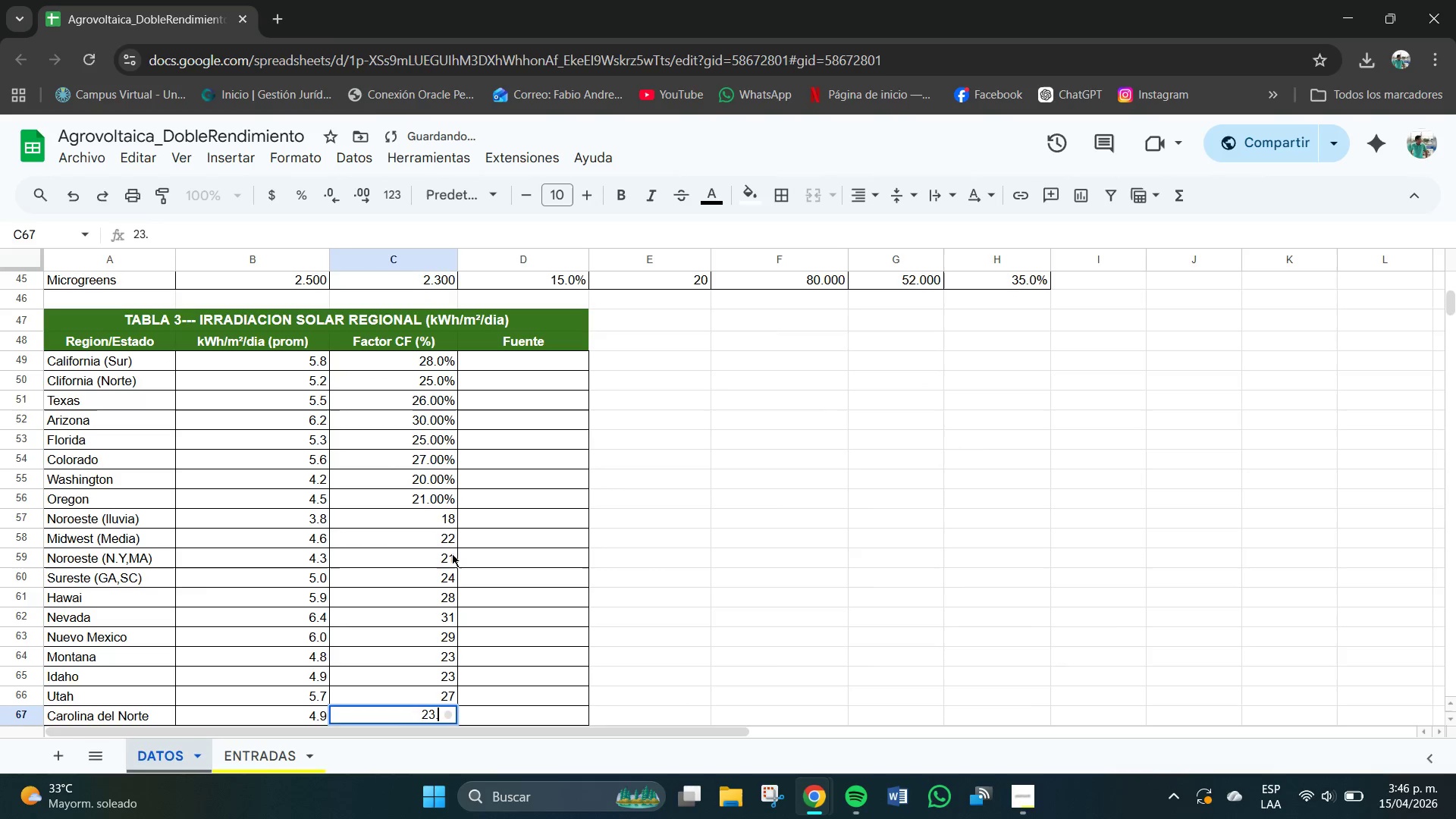 
key(Numpad0)
 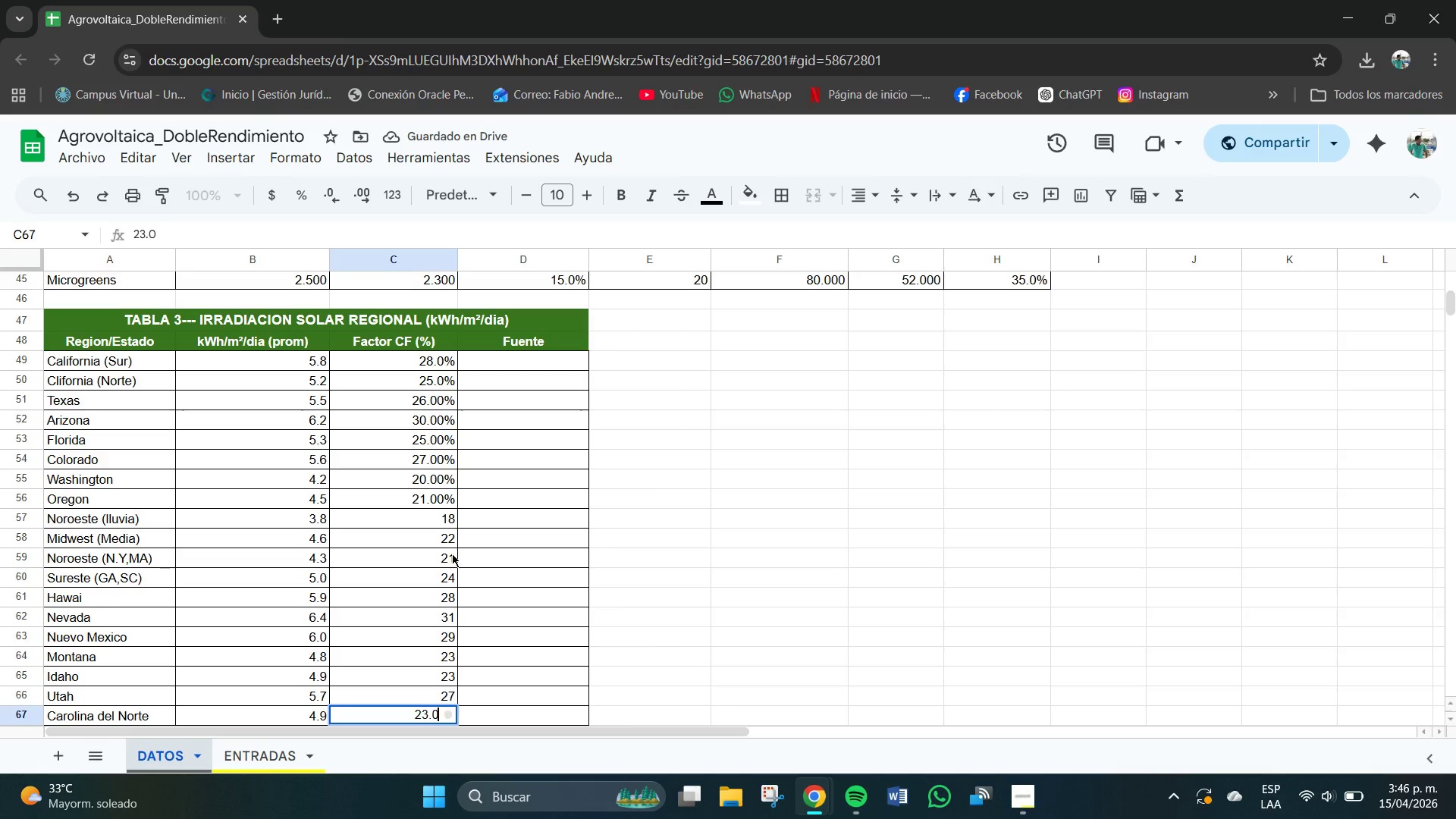 
key(NumpadEnter)
 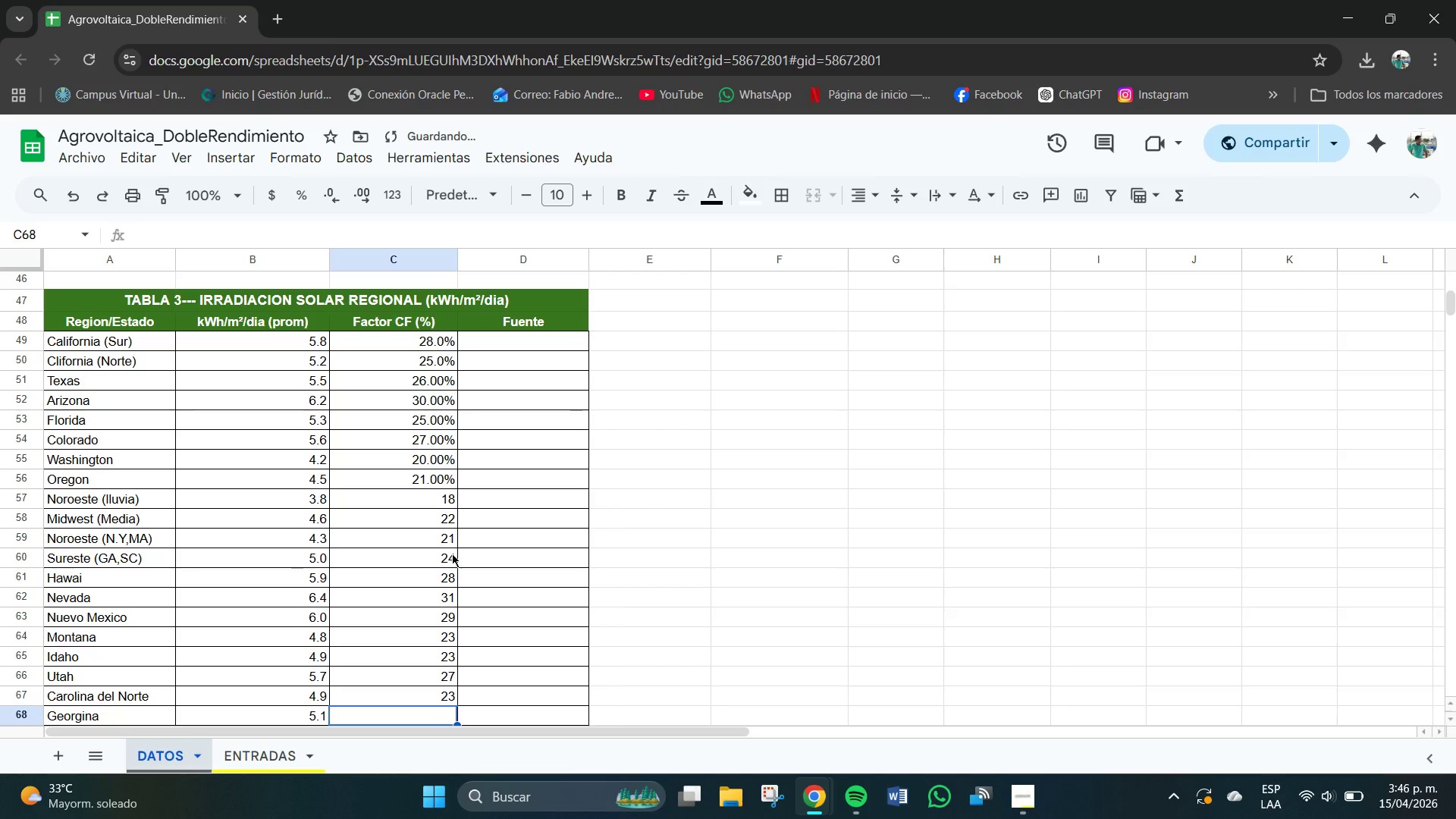 
key(Numpad2)
 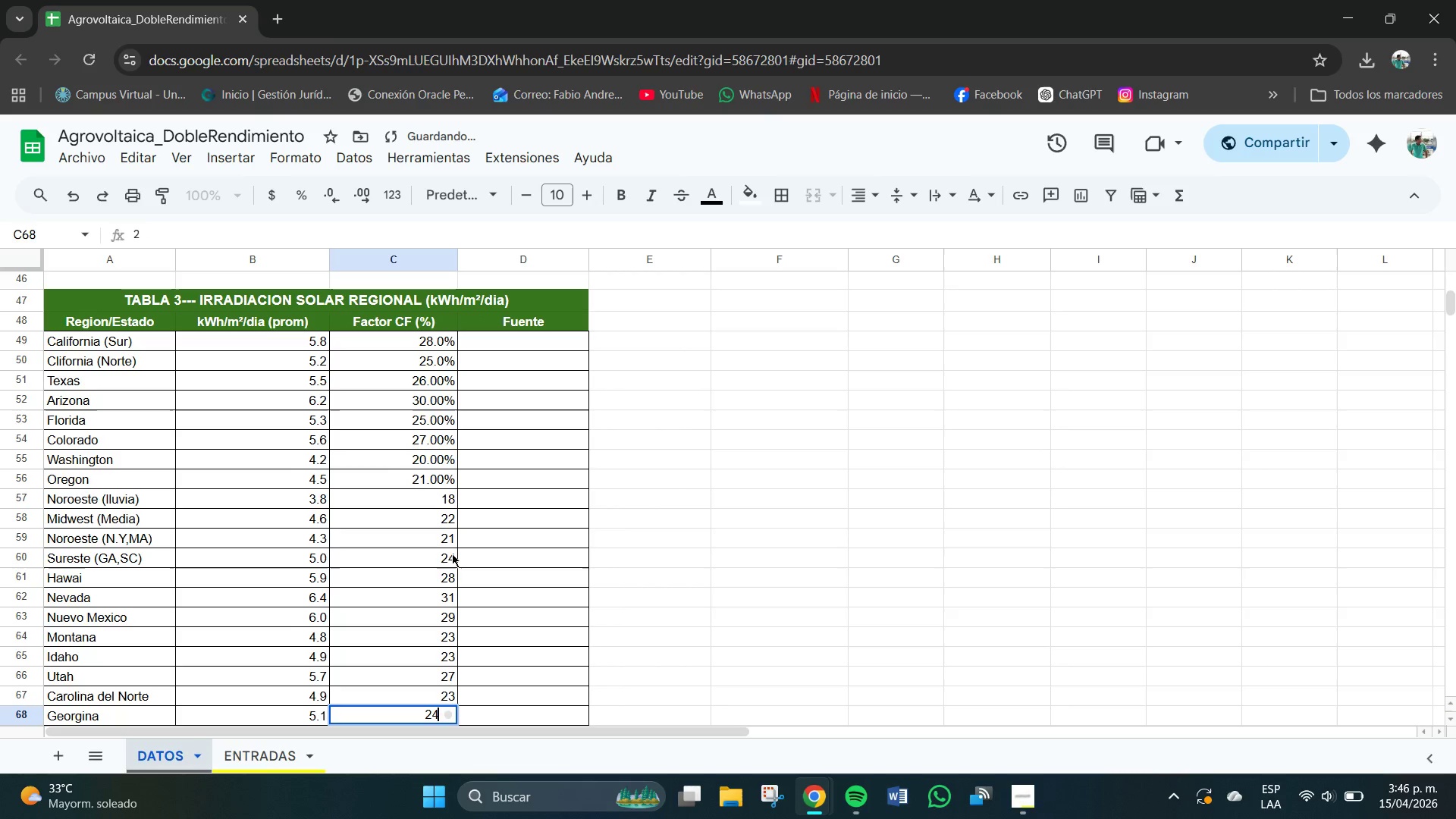 
key(Numpad4)
 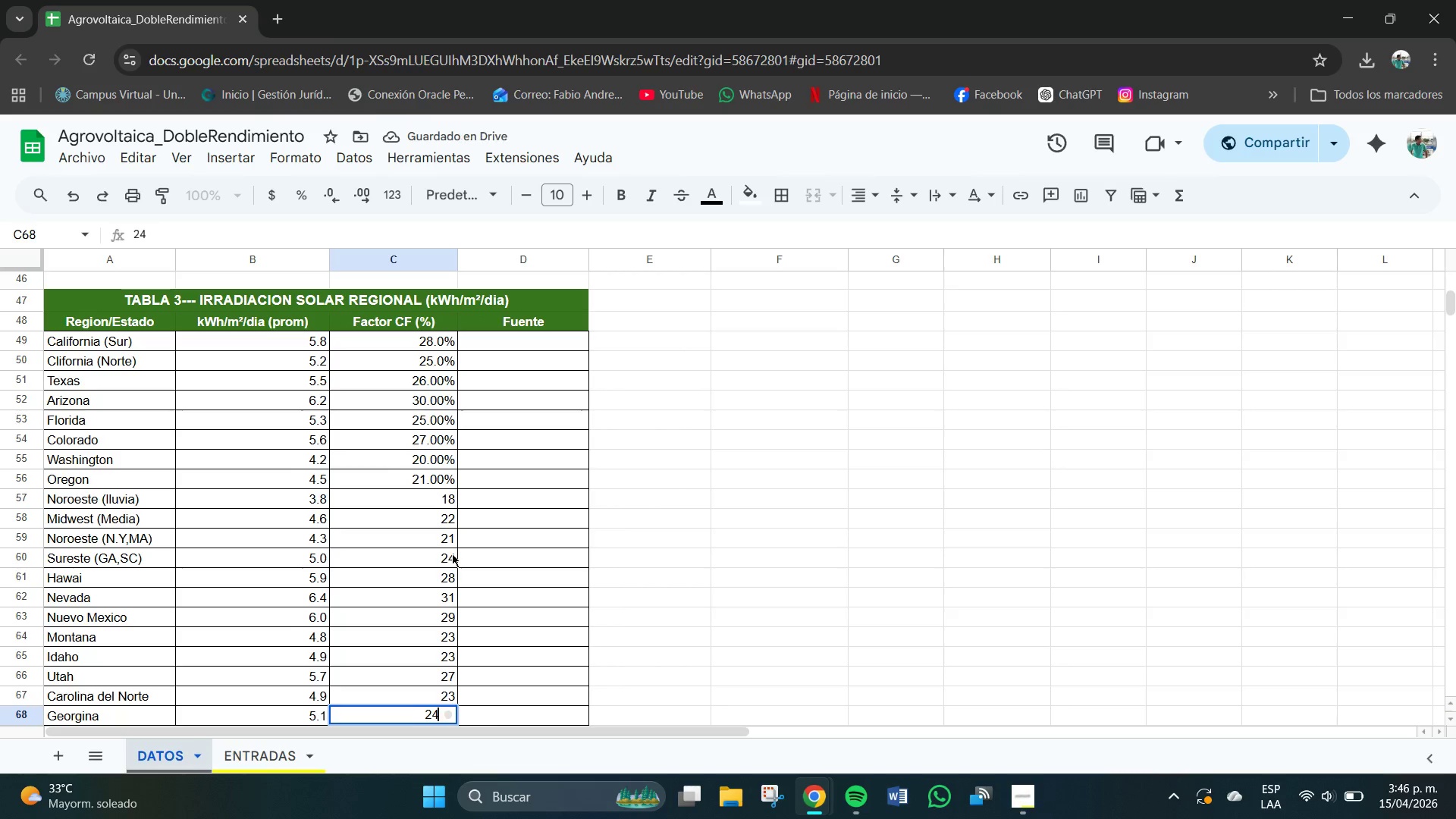 
key(NumpadDecimal)
 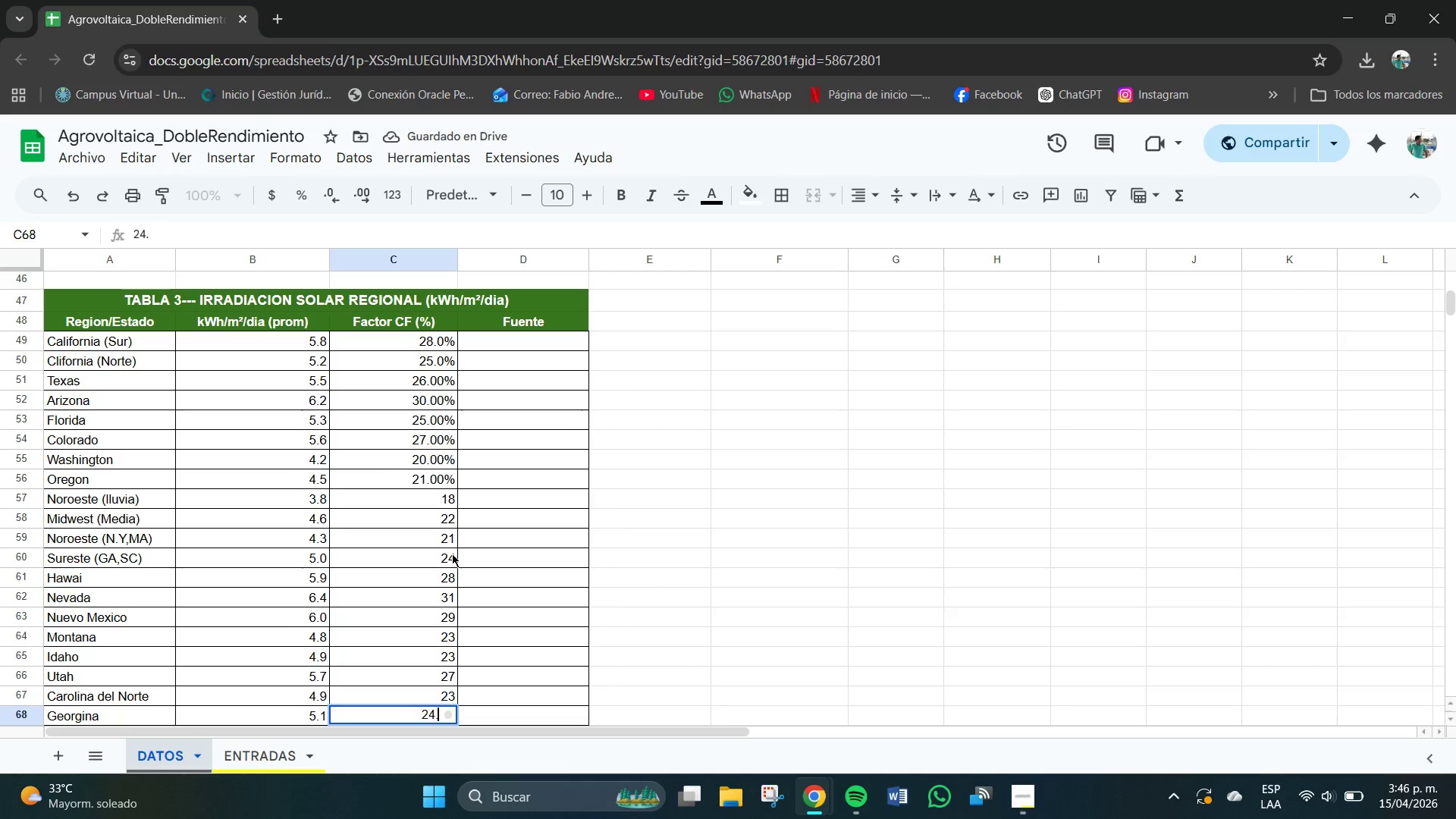 
key(Numpad0)
 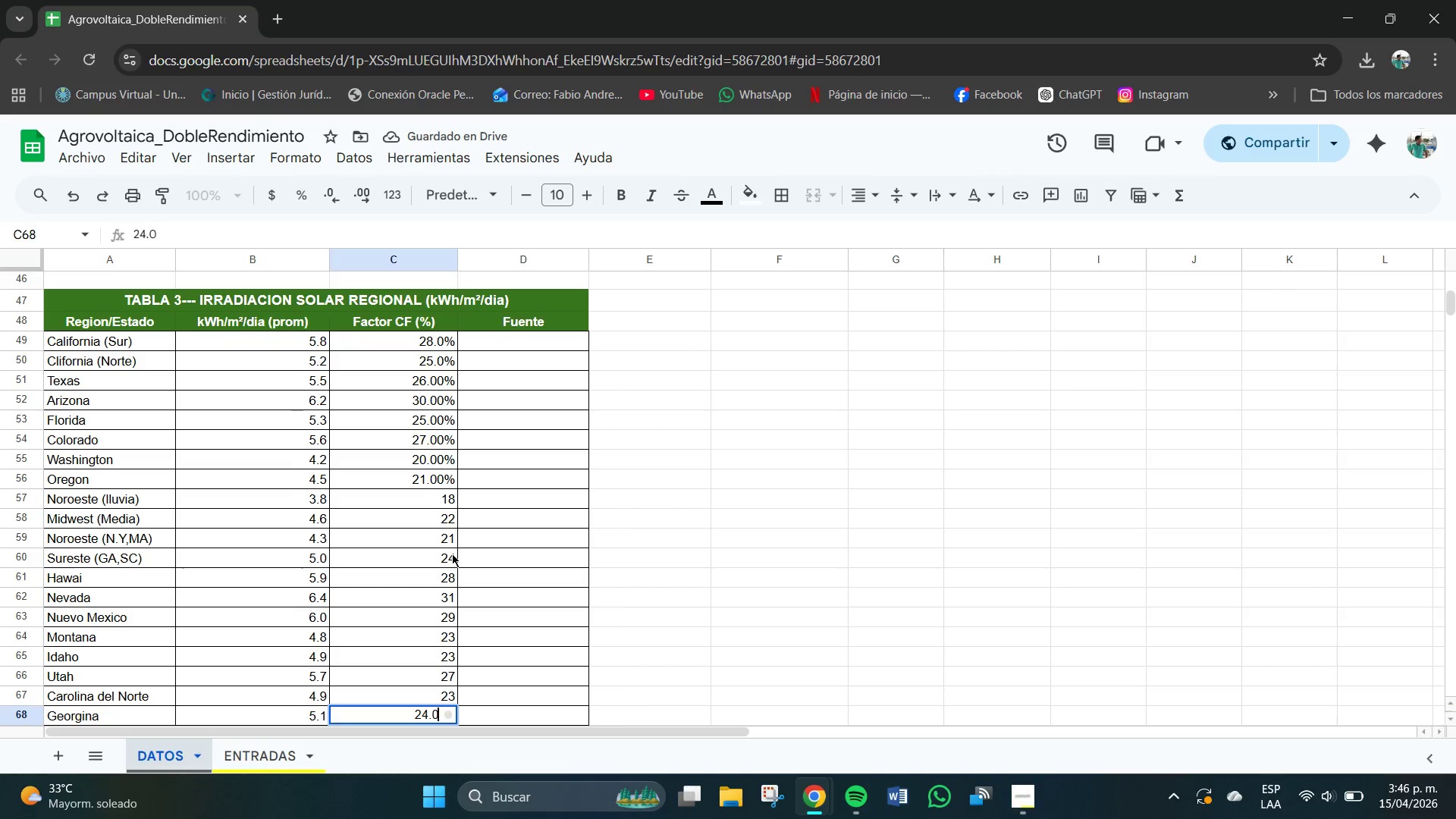 
key(NumpadEnter)
 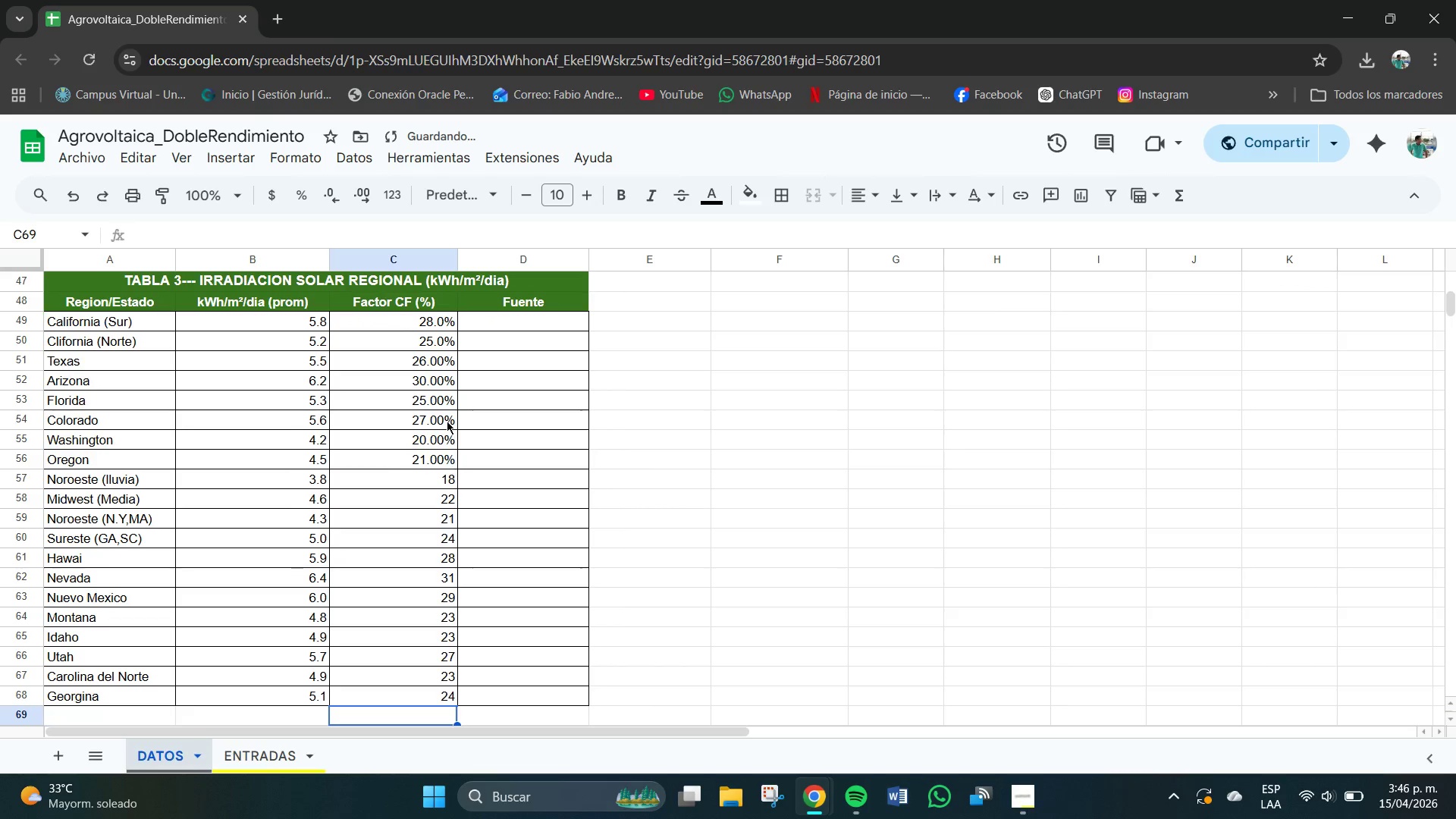 
left_click_drag(start_coordinate=[436, 359], to_coordinate=[445, 453])
 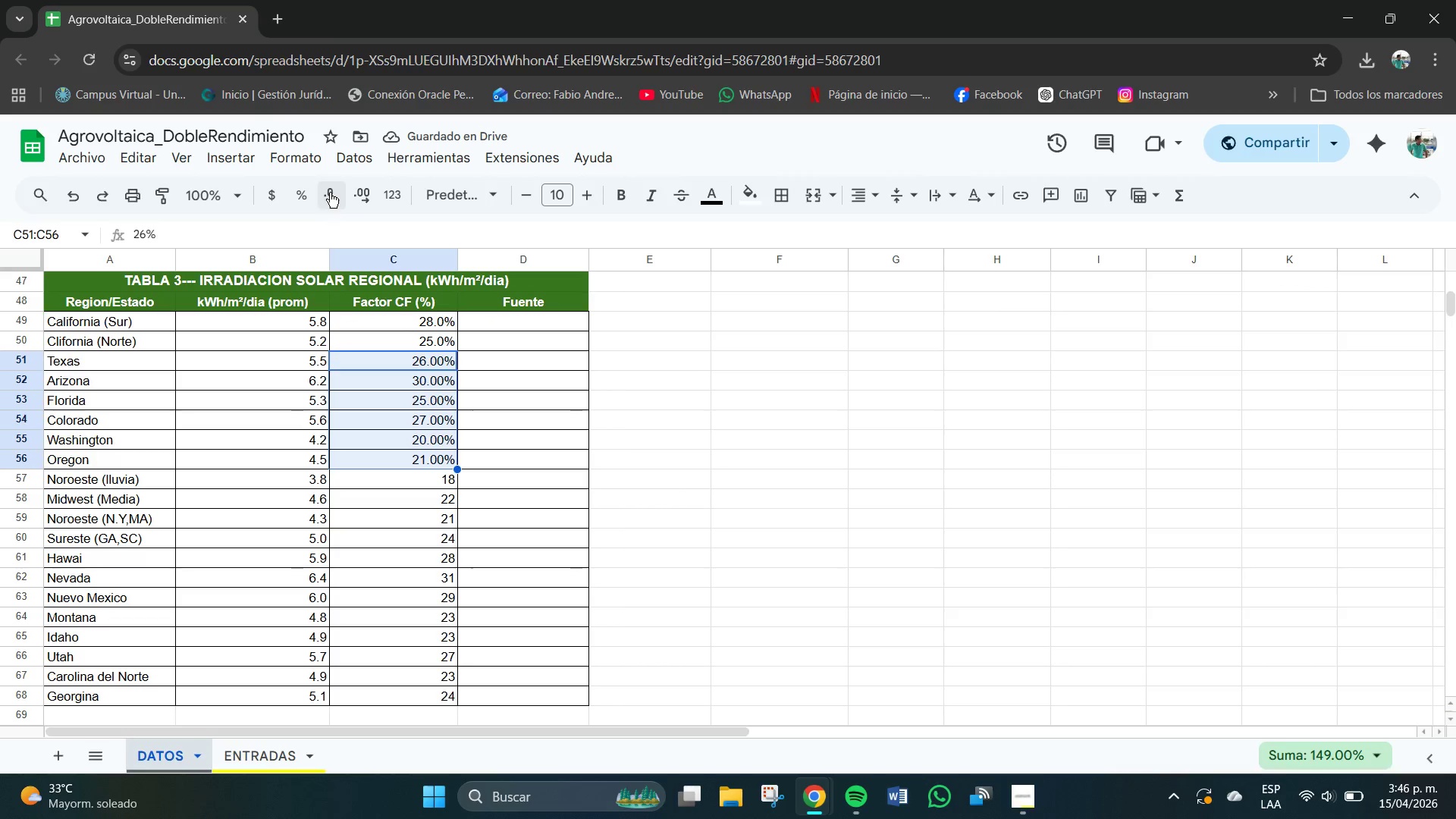 
left_click([330, 193])
 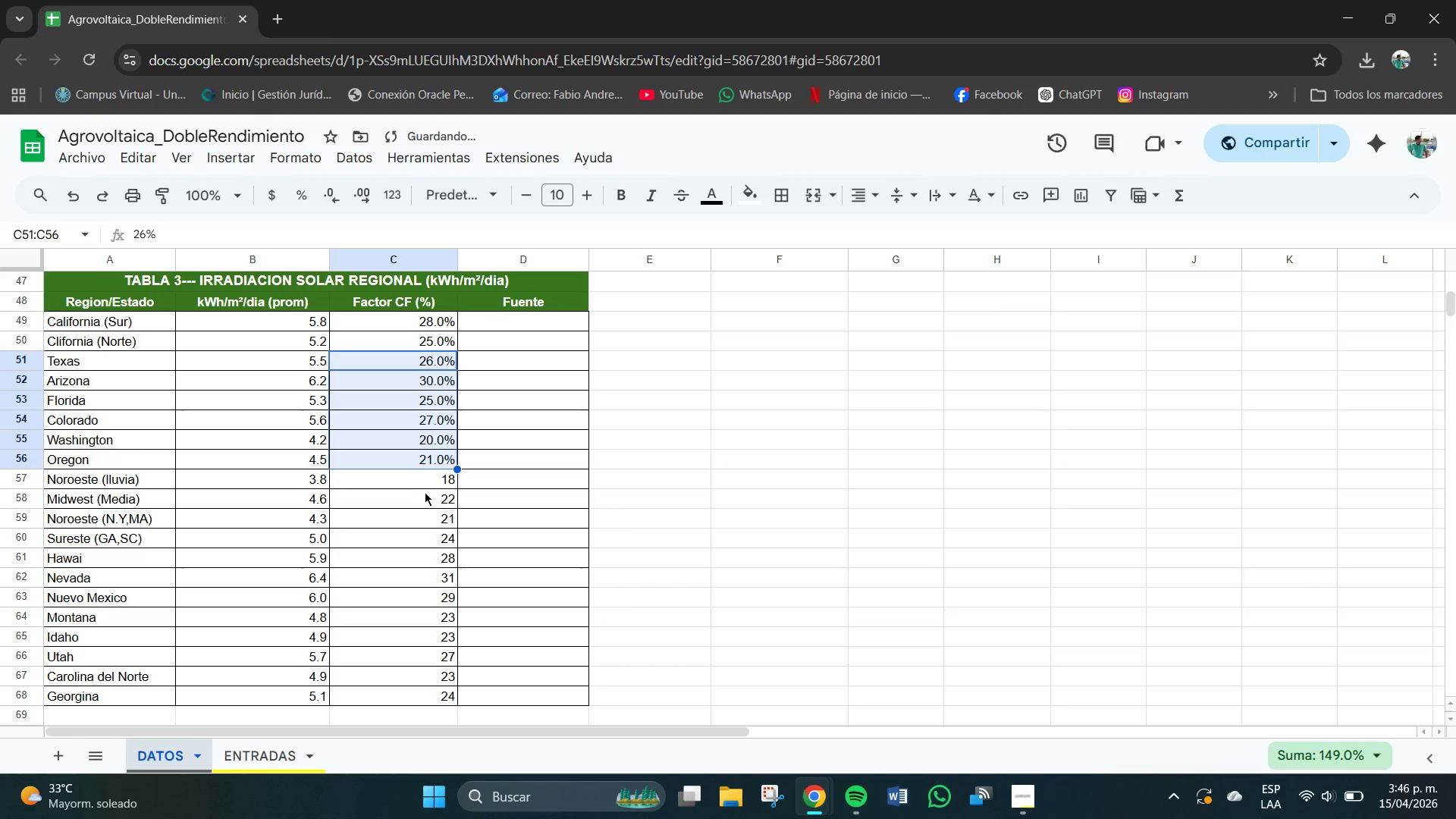 
left_click_drag(start_coordinate=[439, 473], to_coordinate=[452, 695])
 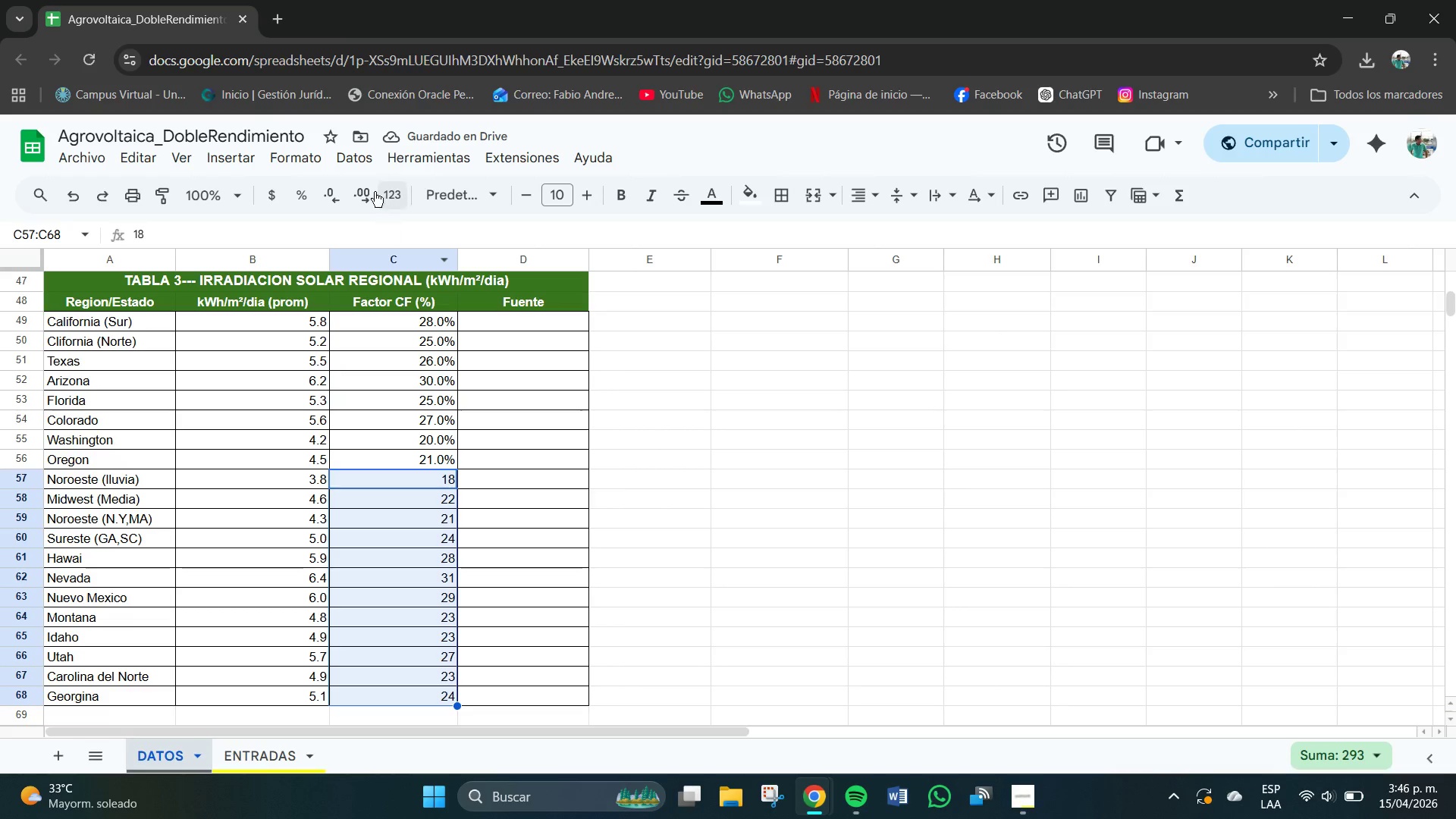 
mouse_move([298, 198])
 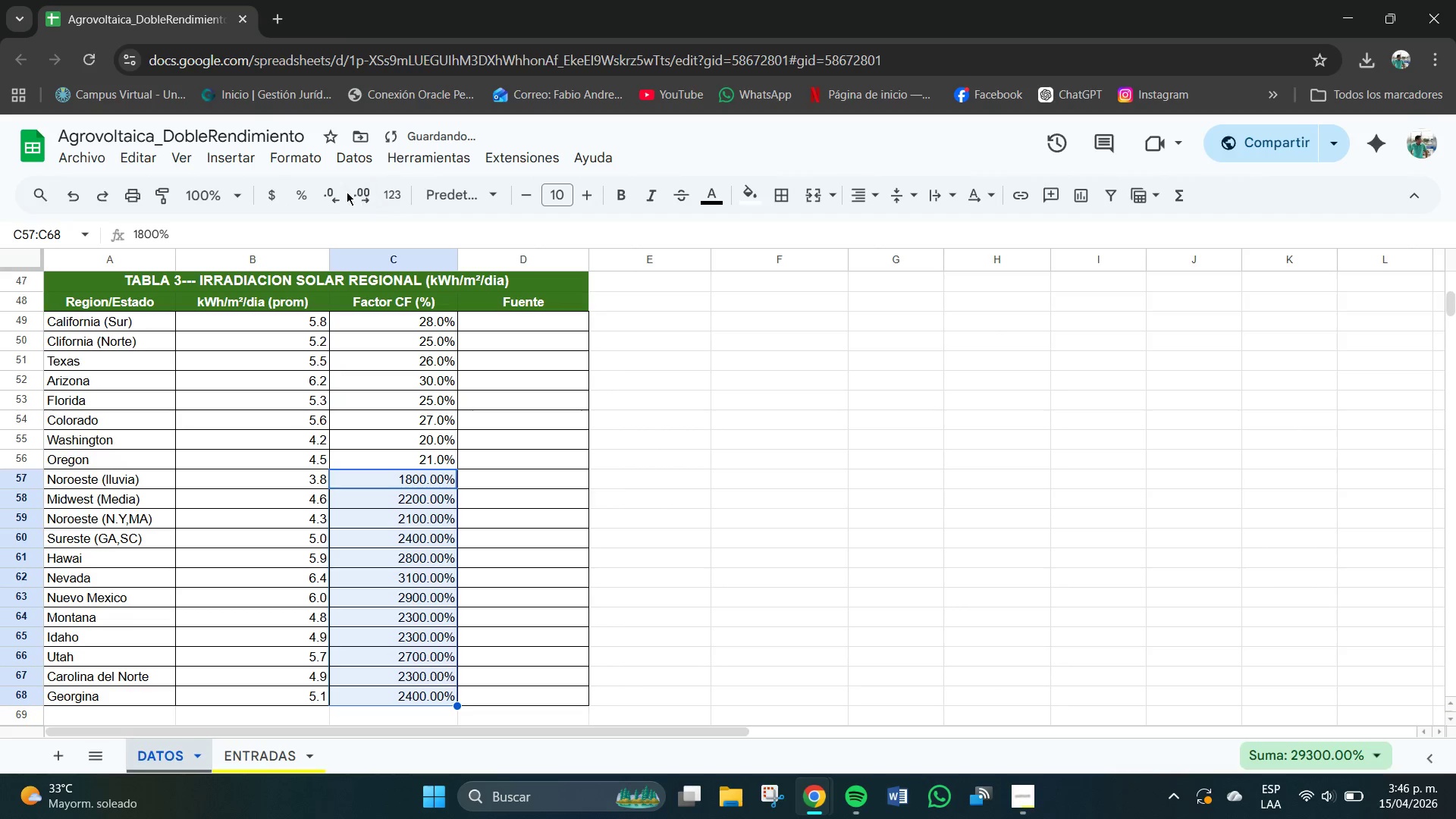 
left_click([330, 196])
 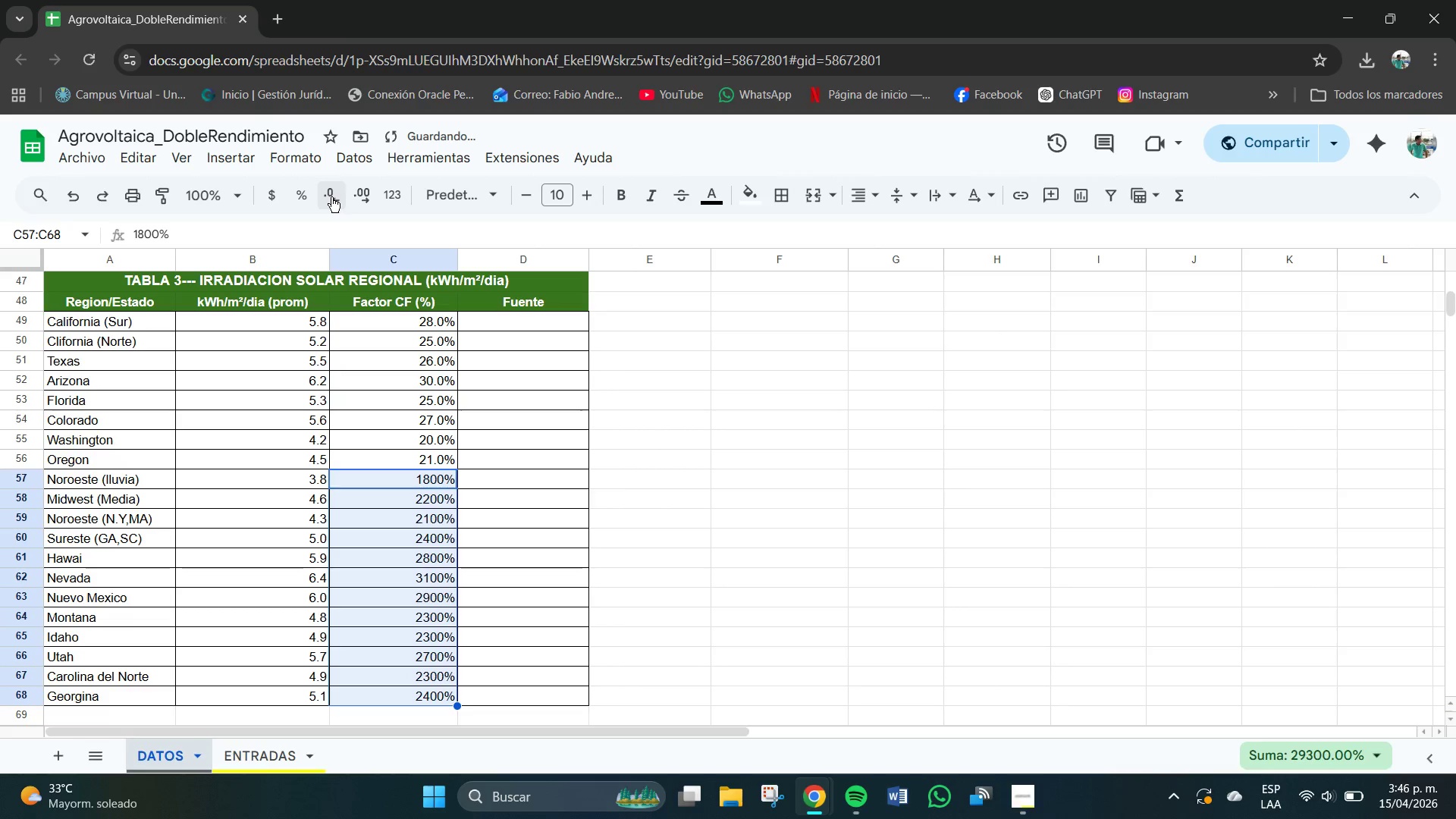 
triple_click([331, 197])
 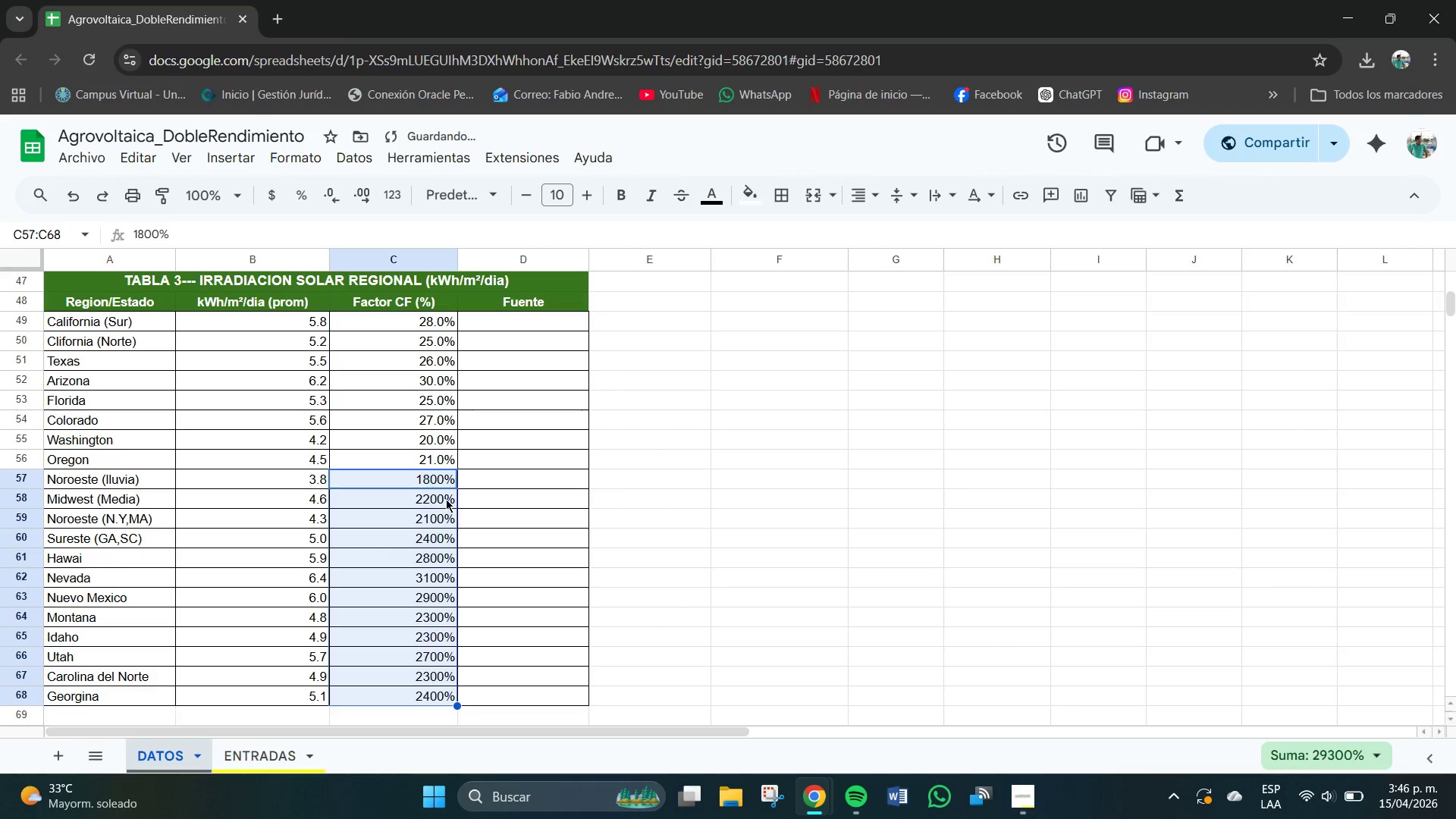 
double_click([432, 480])
 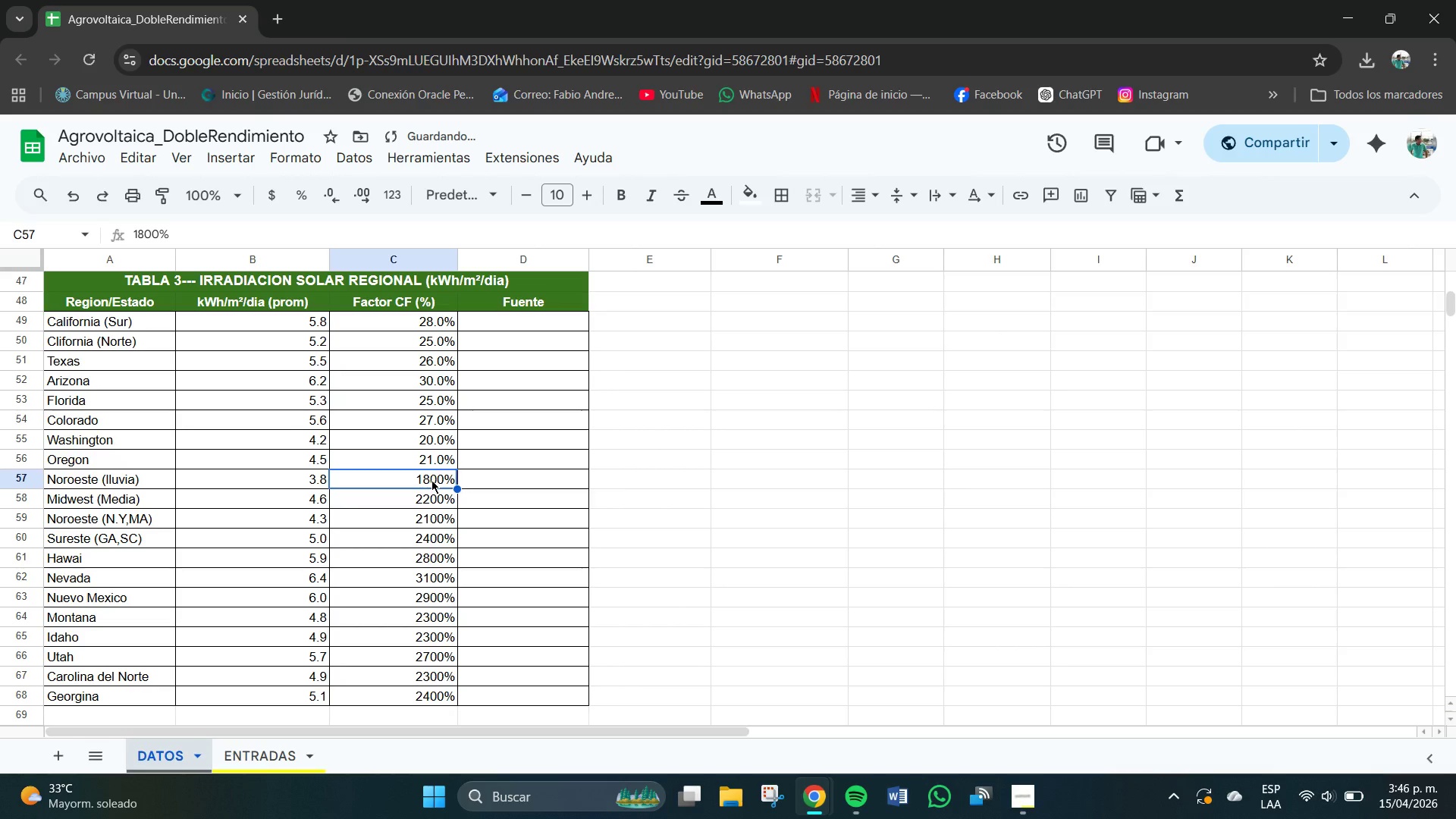 
triple_click([431, 480])
 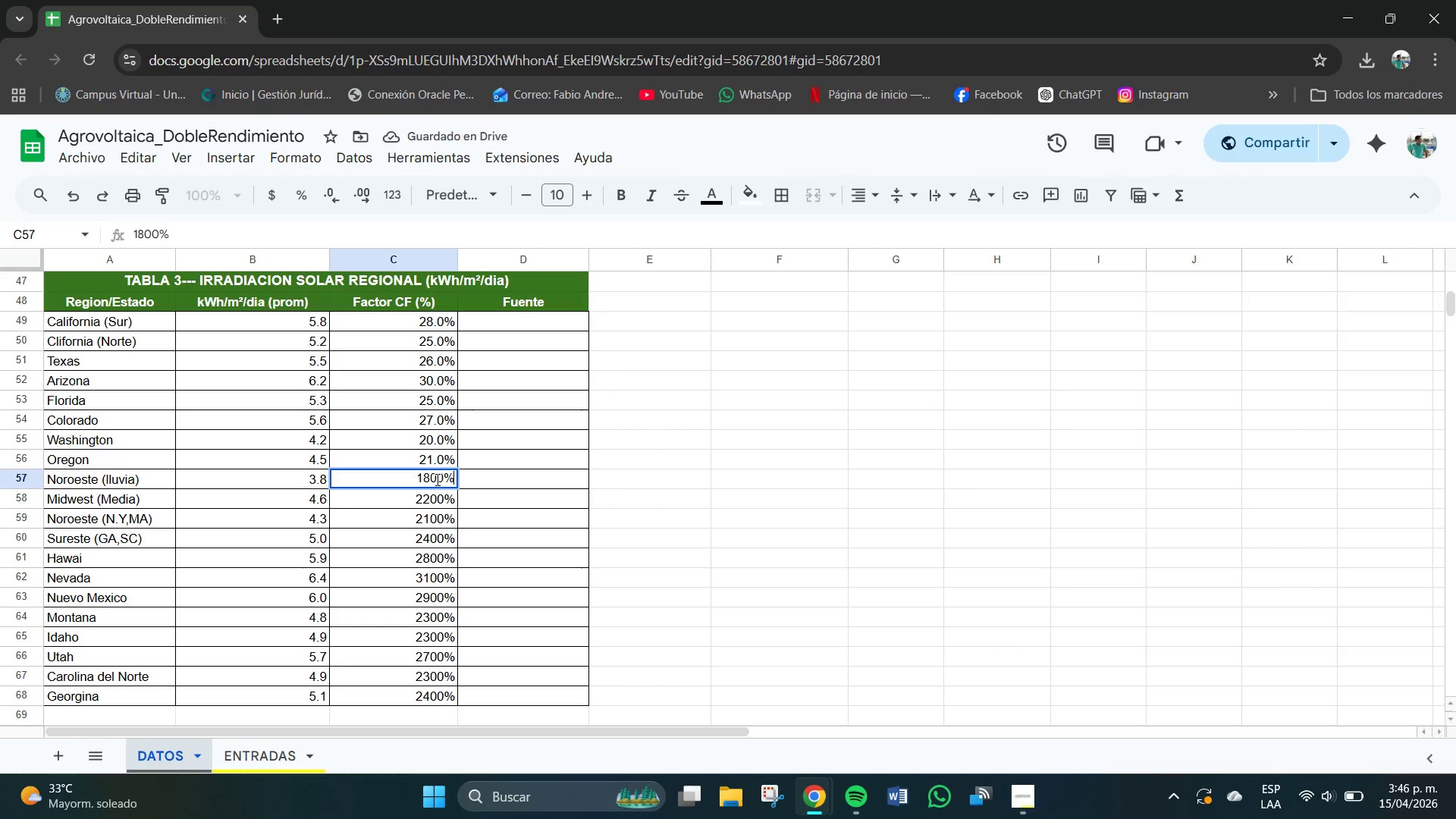 
left_click([439, 480])
 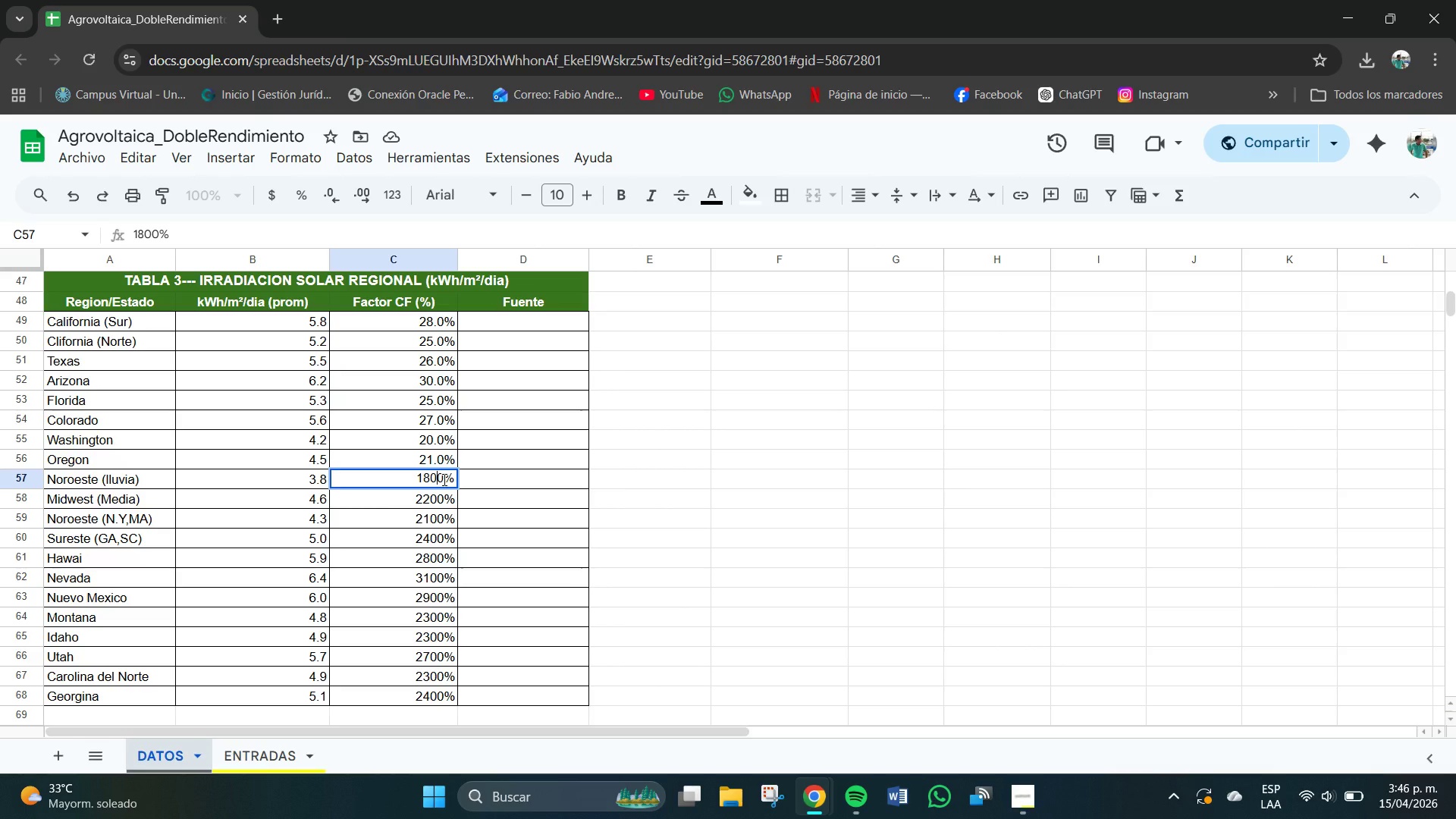 
wait(11.53)
 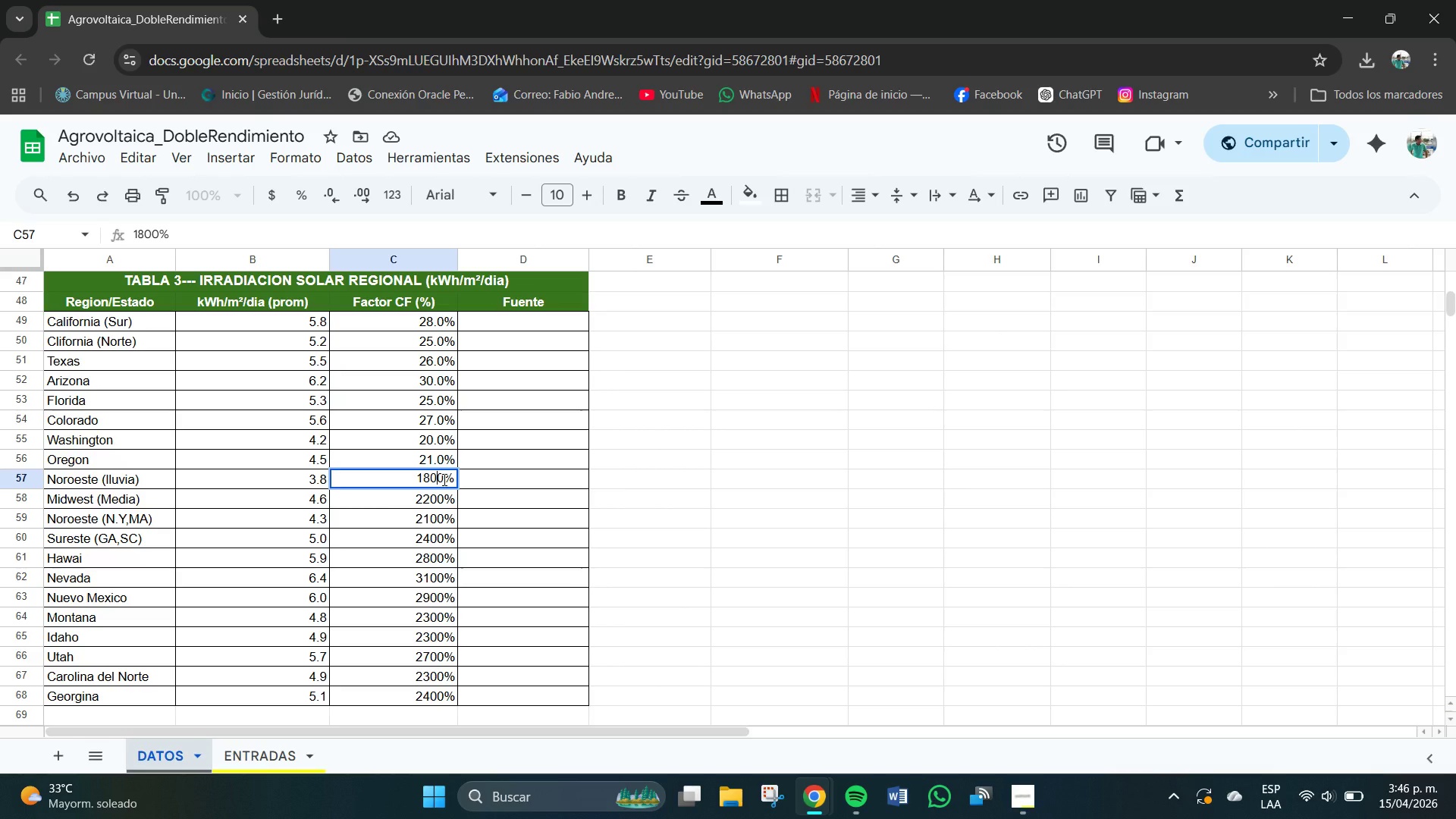 
key(Backspace)
 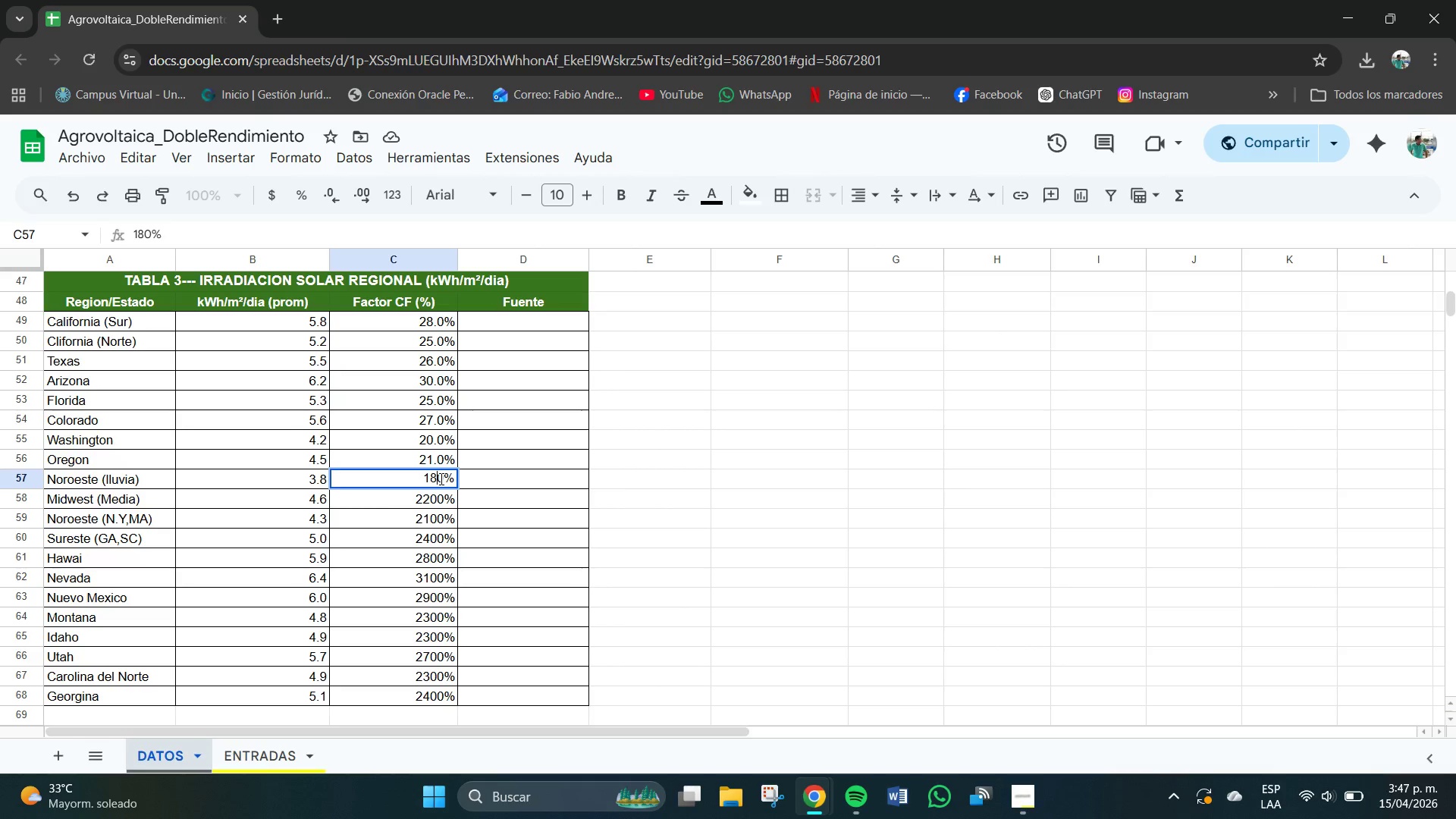 
key(NumpadDecimal)
 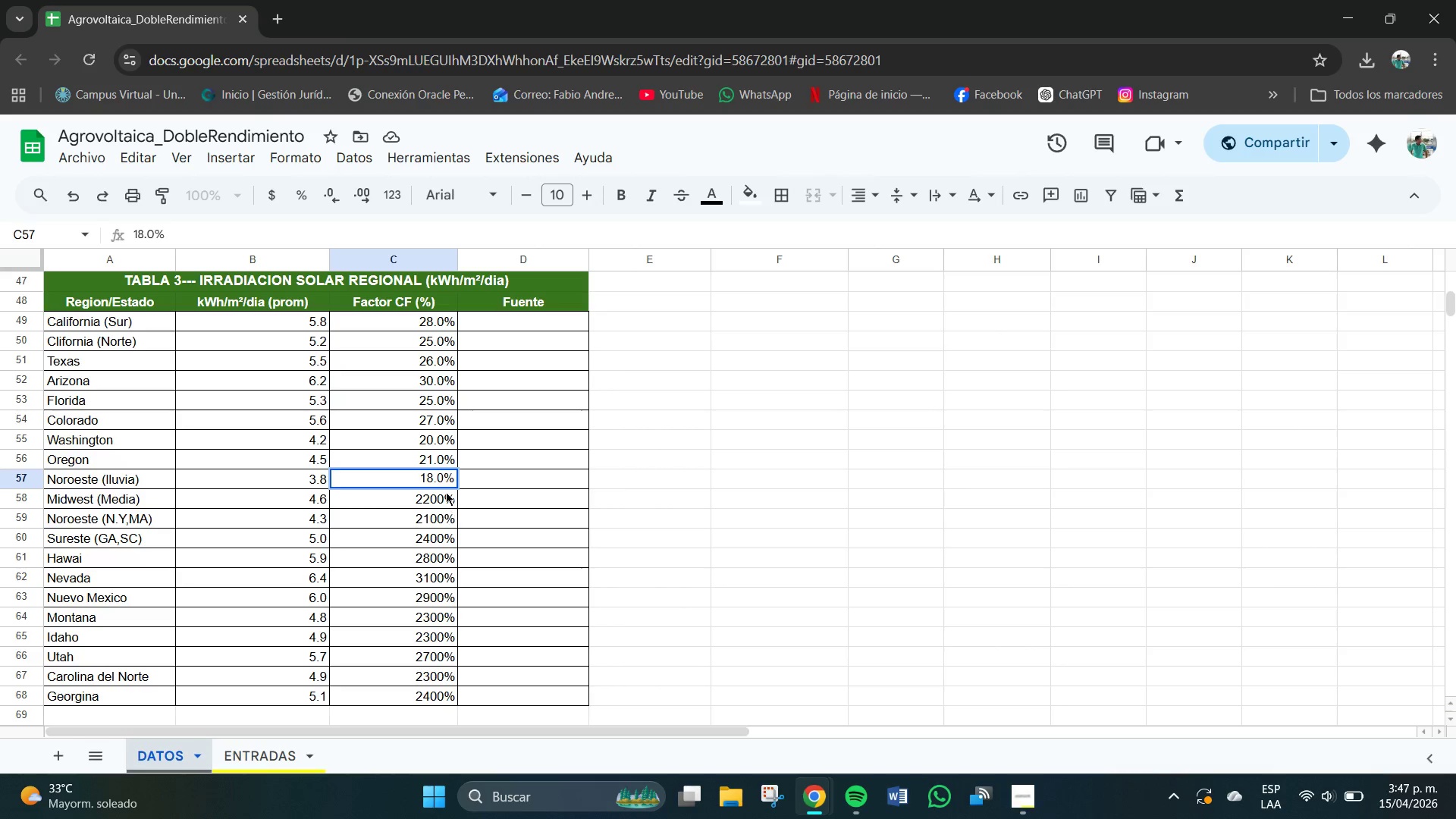 
left_click([446, 492])
 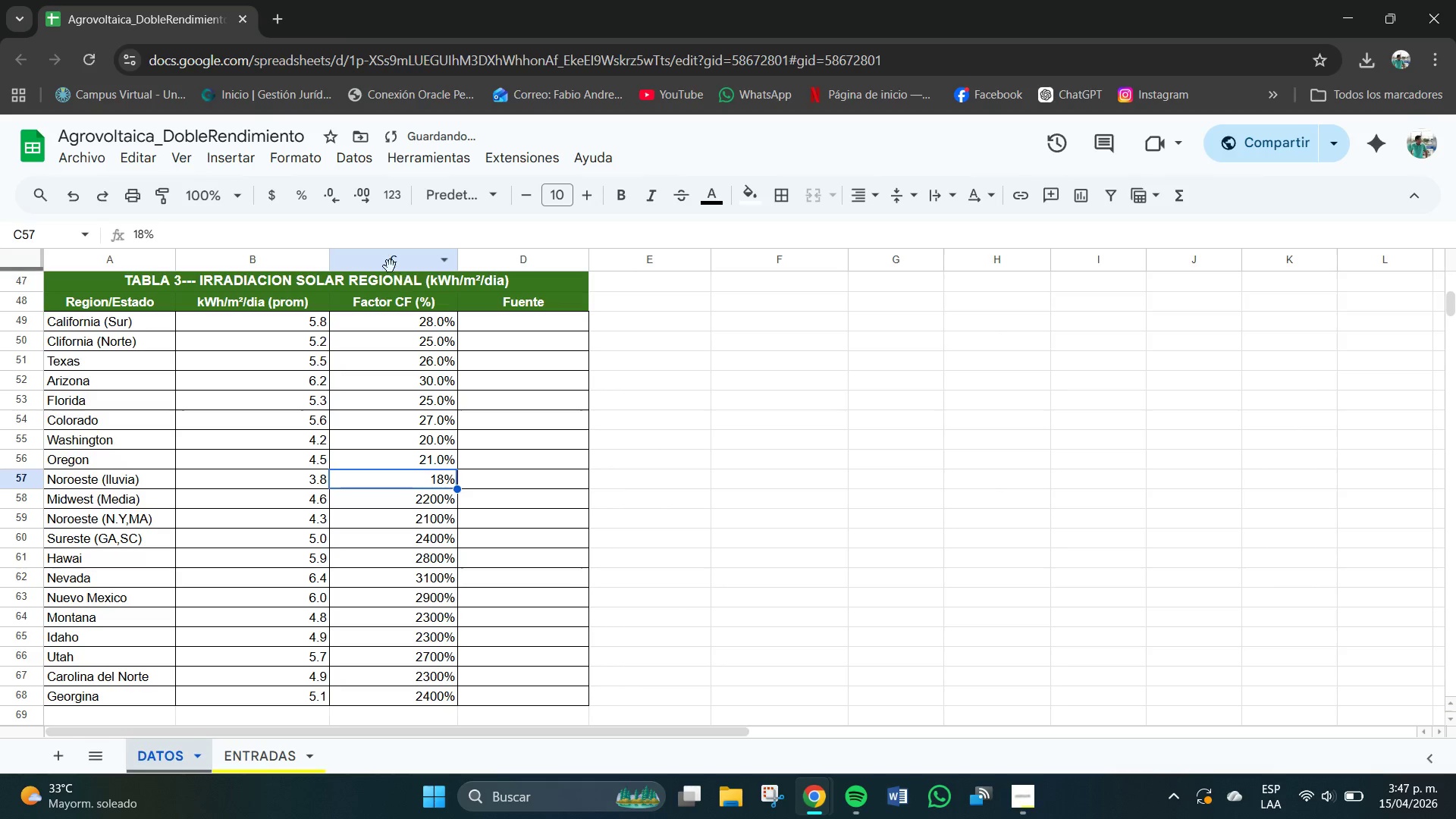 
left_click([371, 192])
 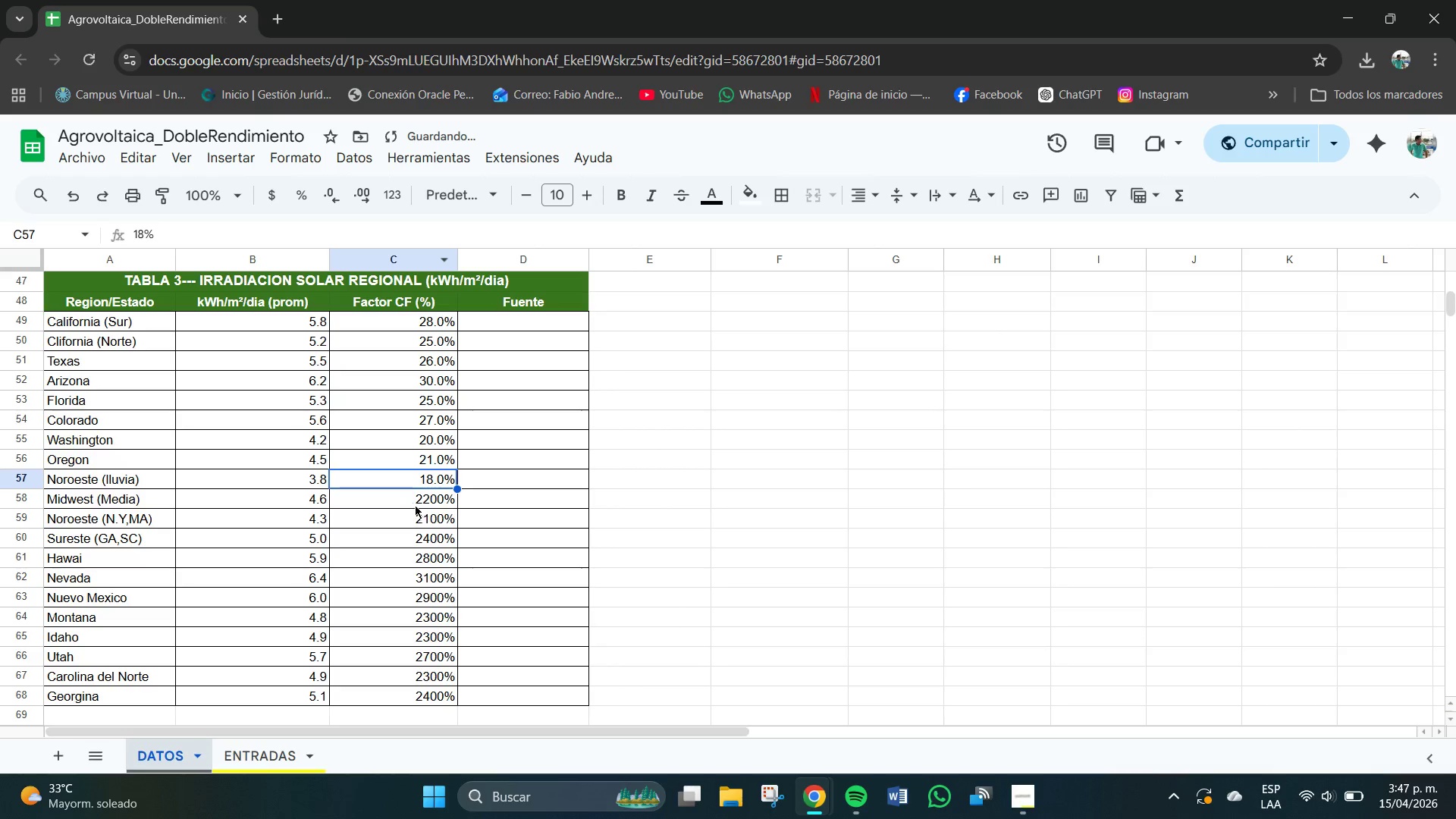 
left_click([439, 497])
 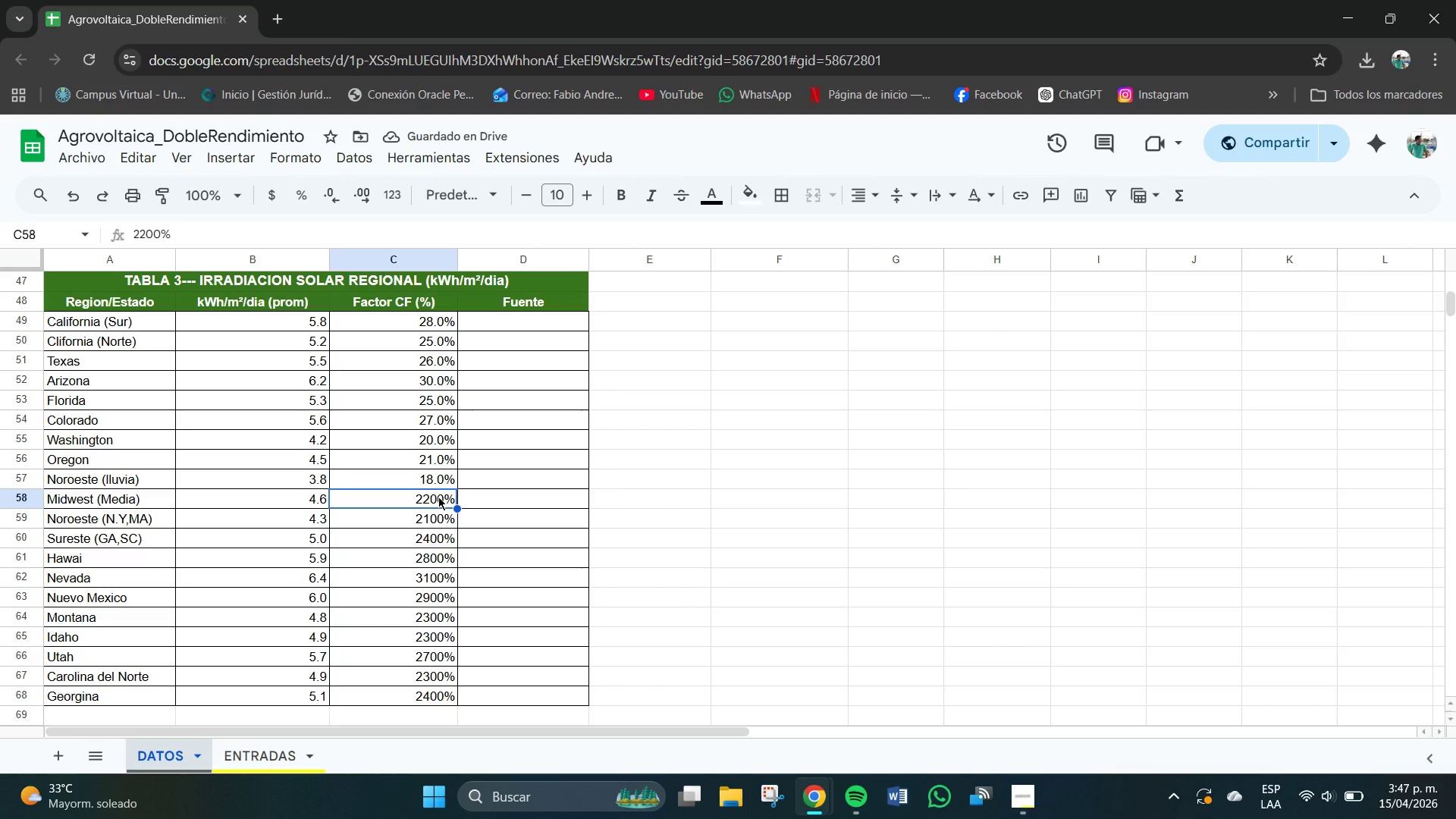 
double_click([439, 497])
 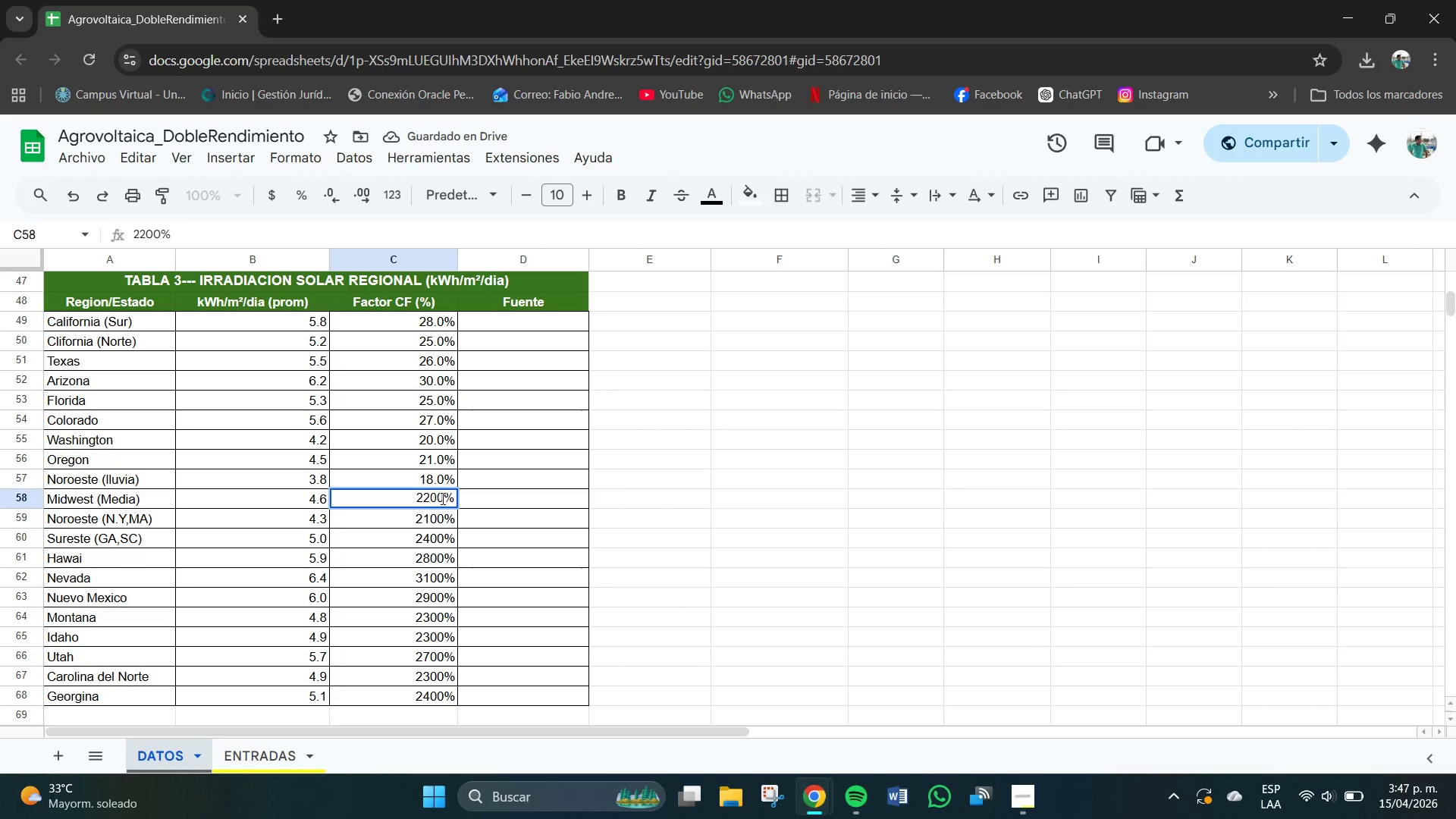 
left_click([444, 499])
 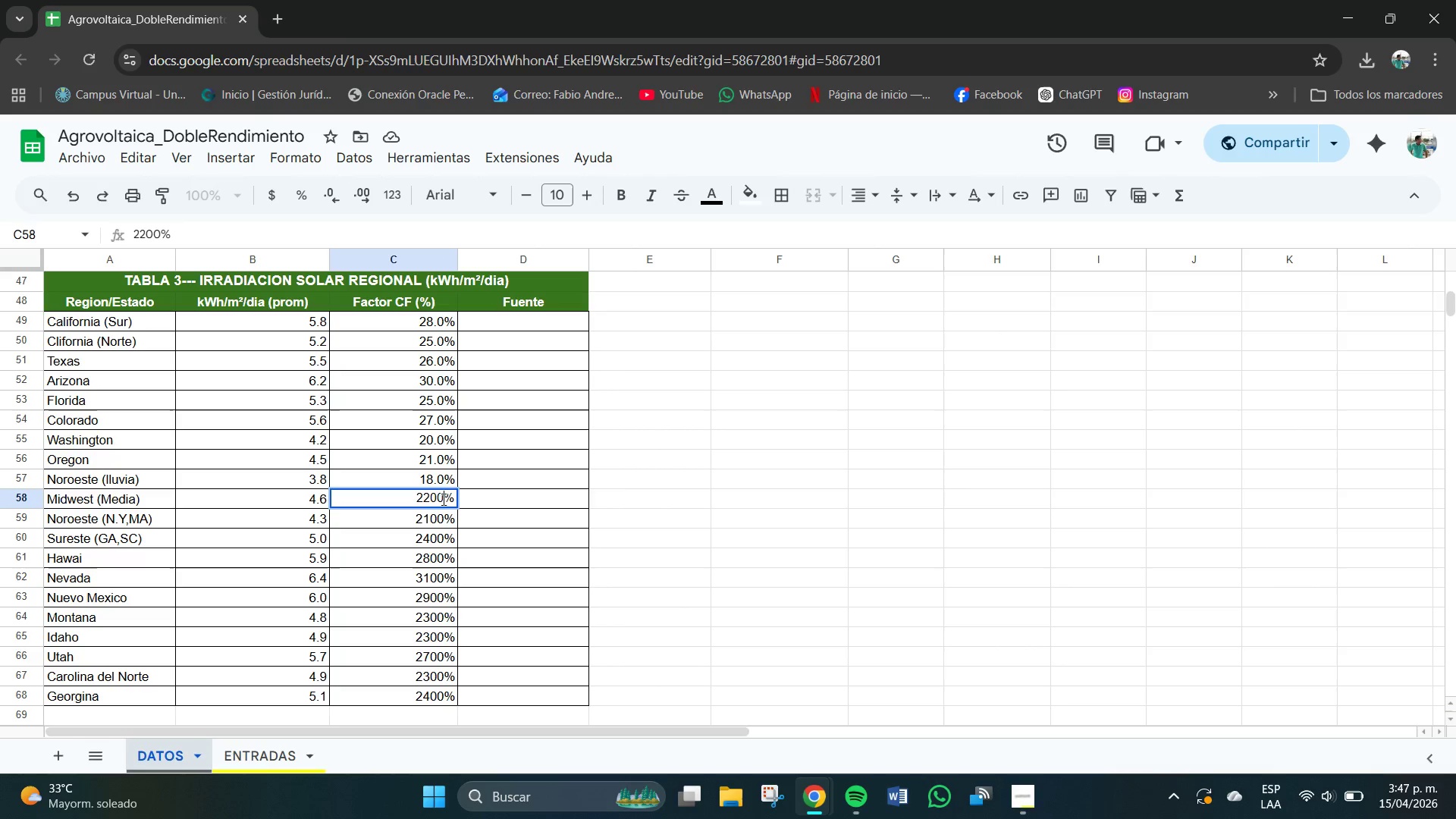 
key(Backspace)
 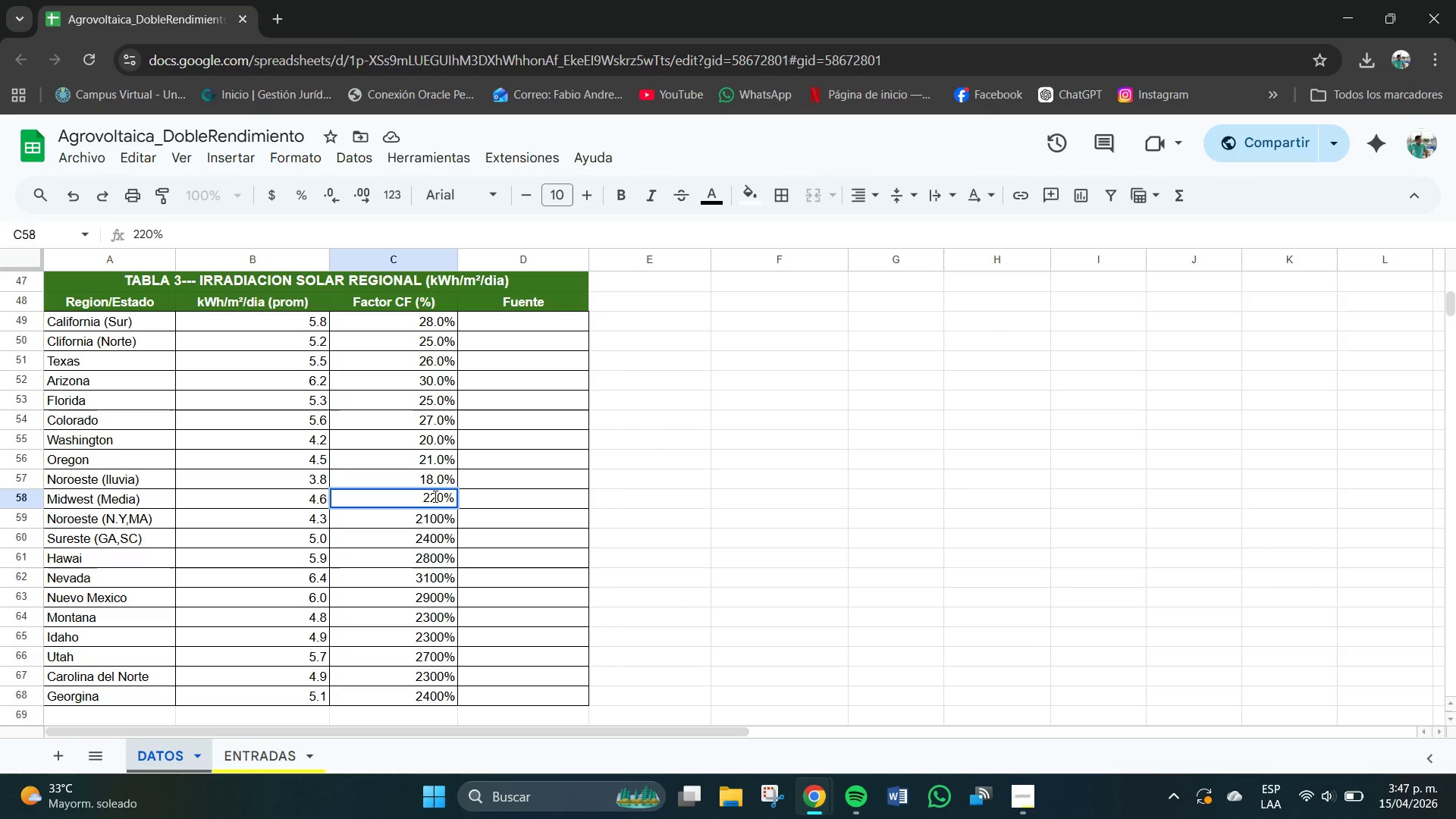 
left_click([436, 497])
 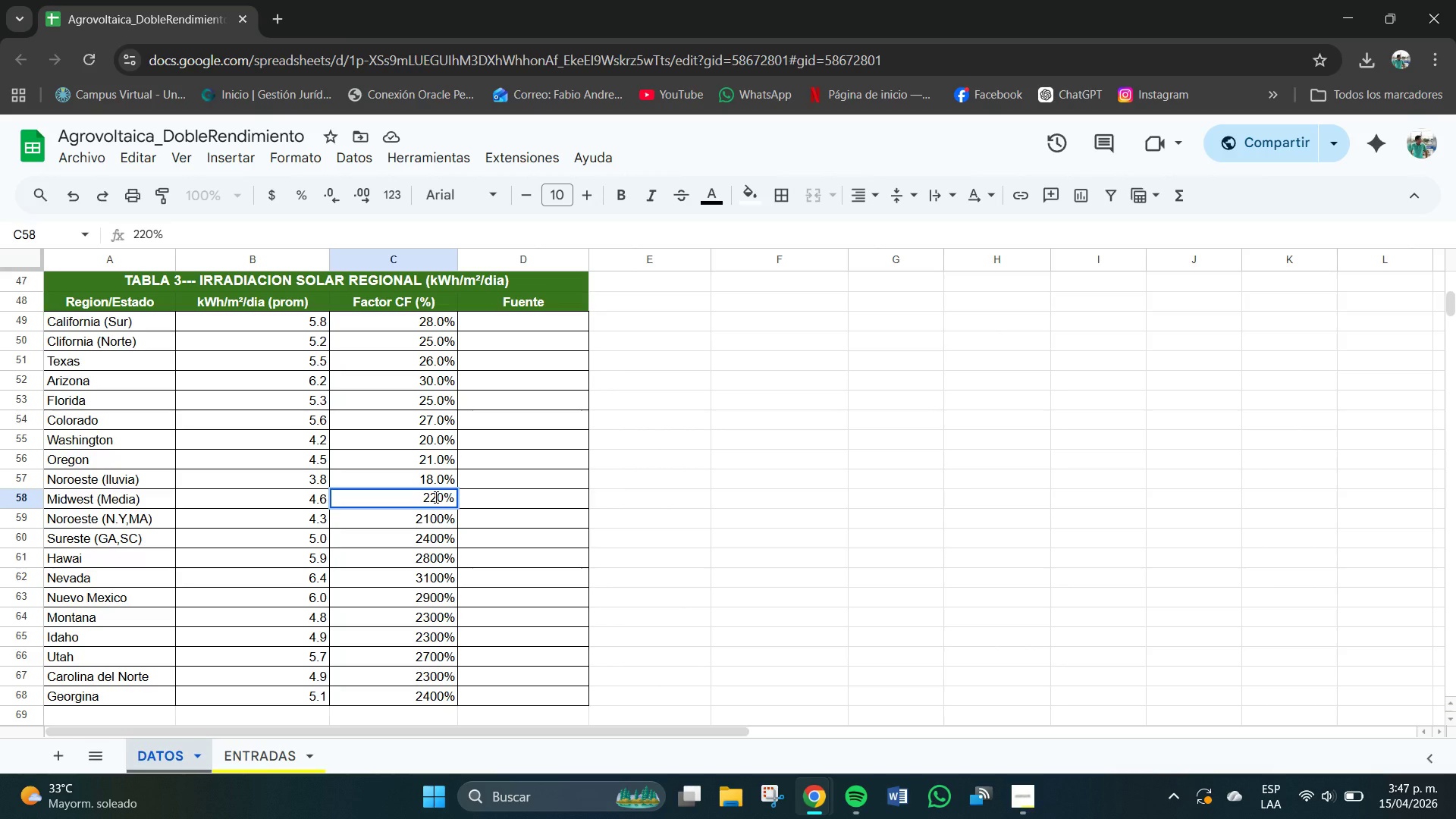 
key(NumpadDecimal)
 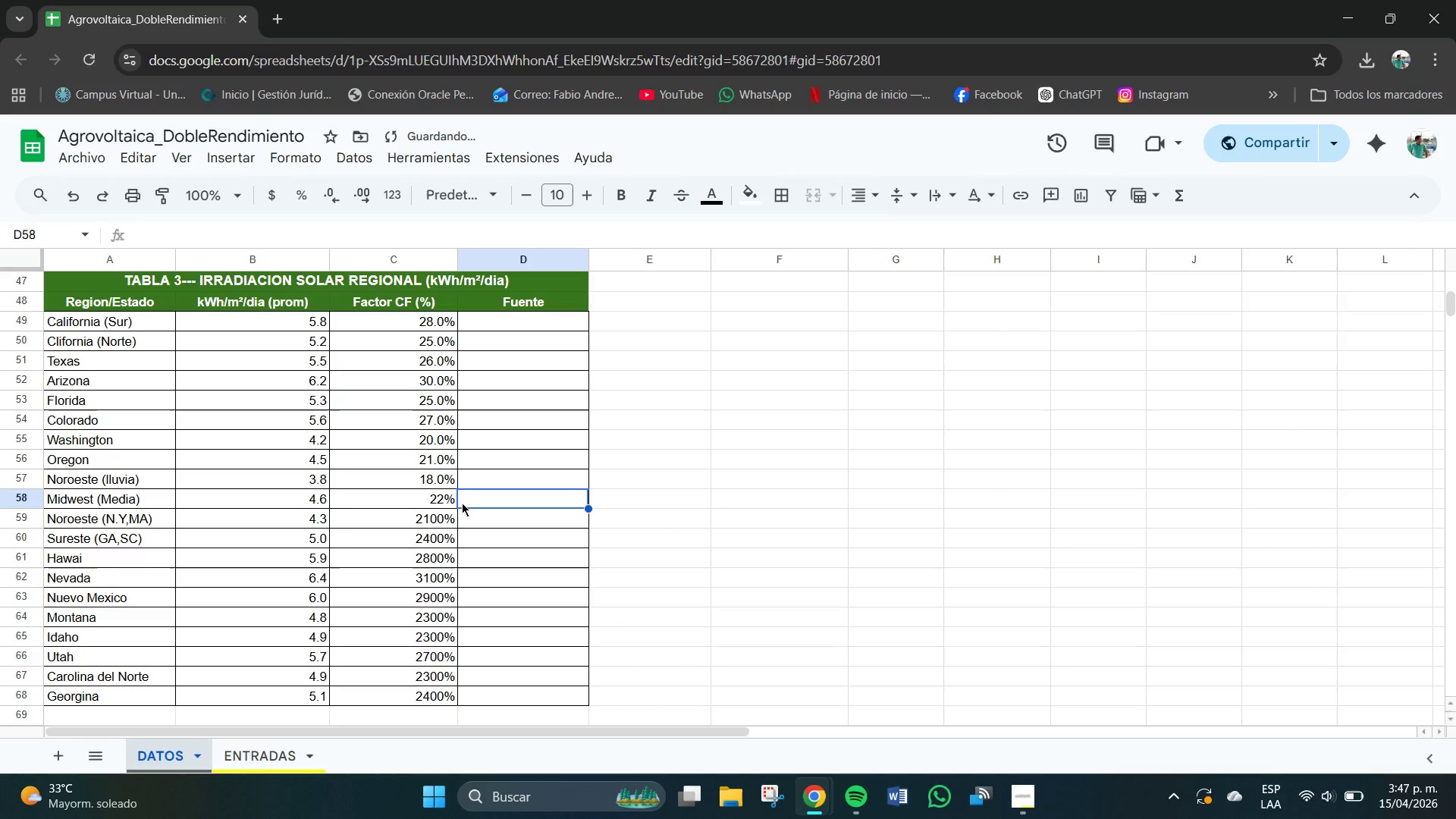 
double_click([439, 495])
 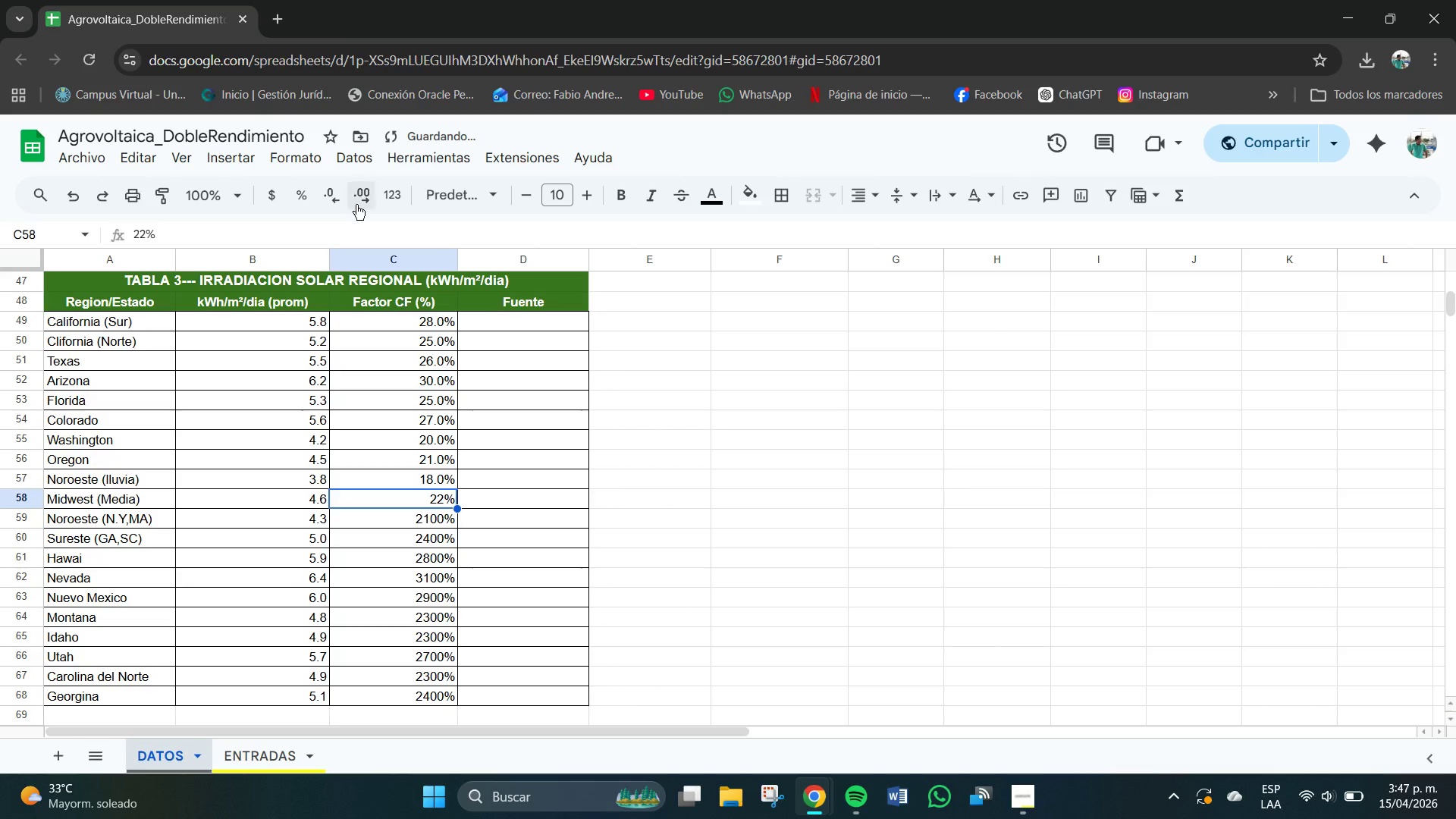 
left_click([360, 195])
 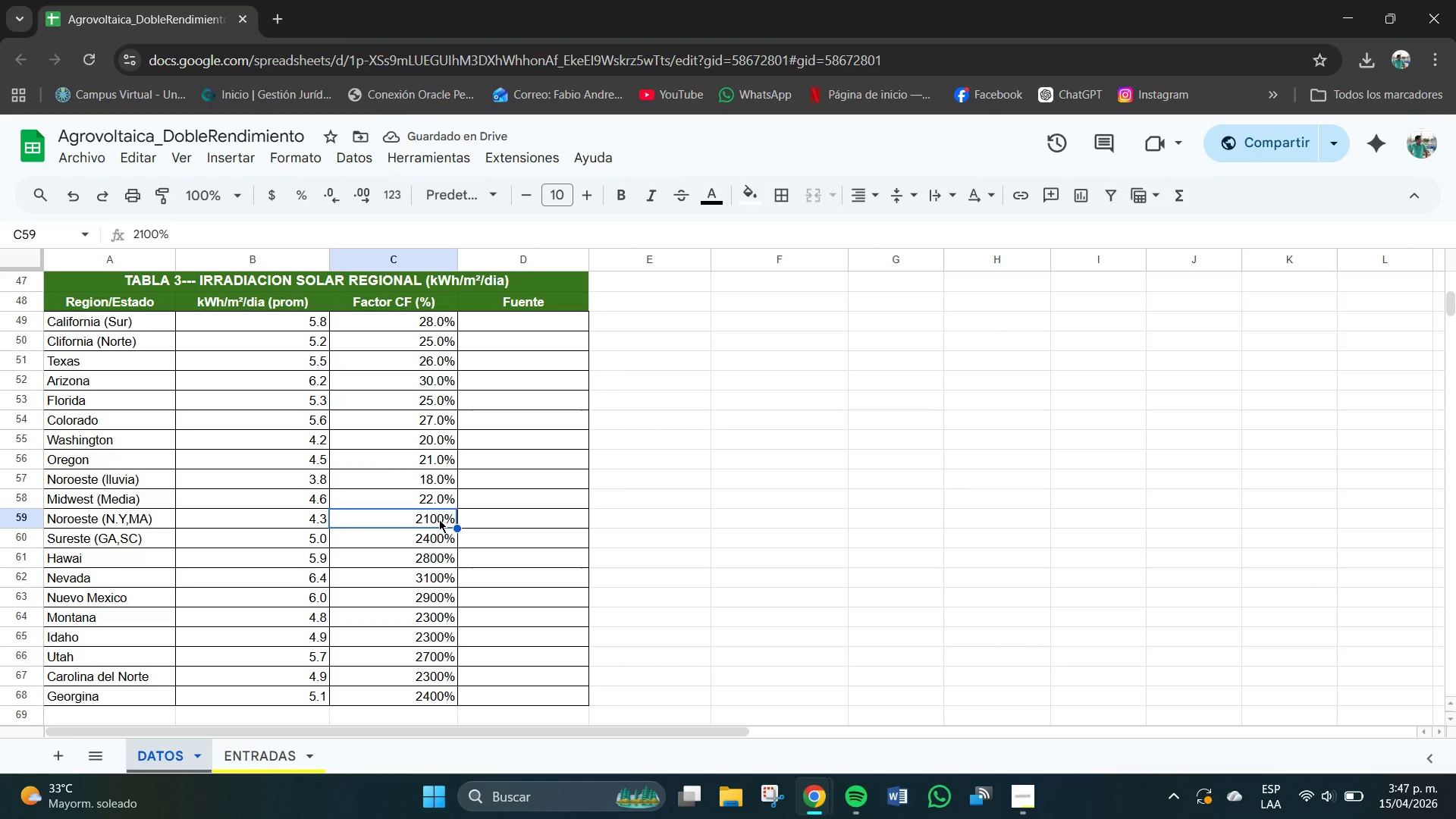 
double_click([439, 519])
 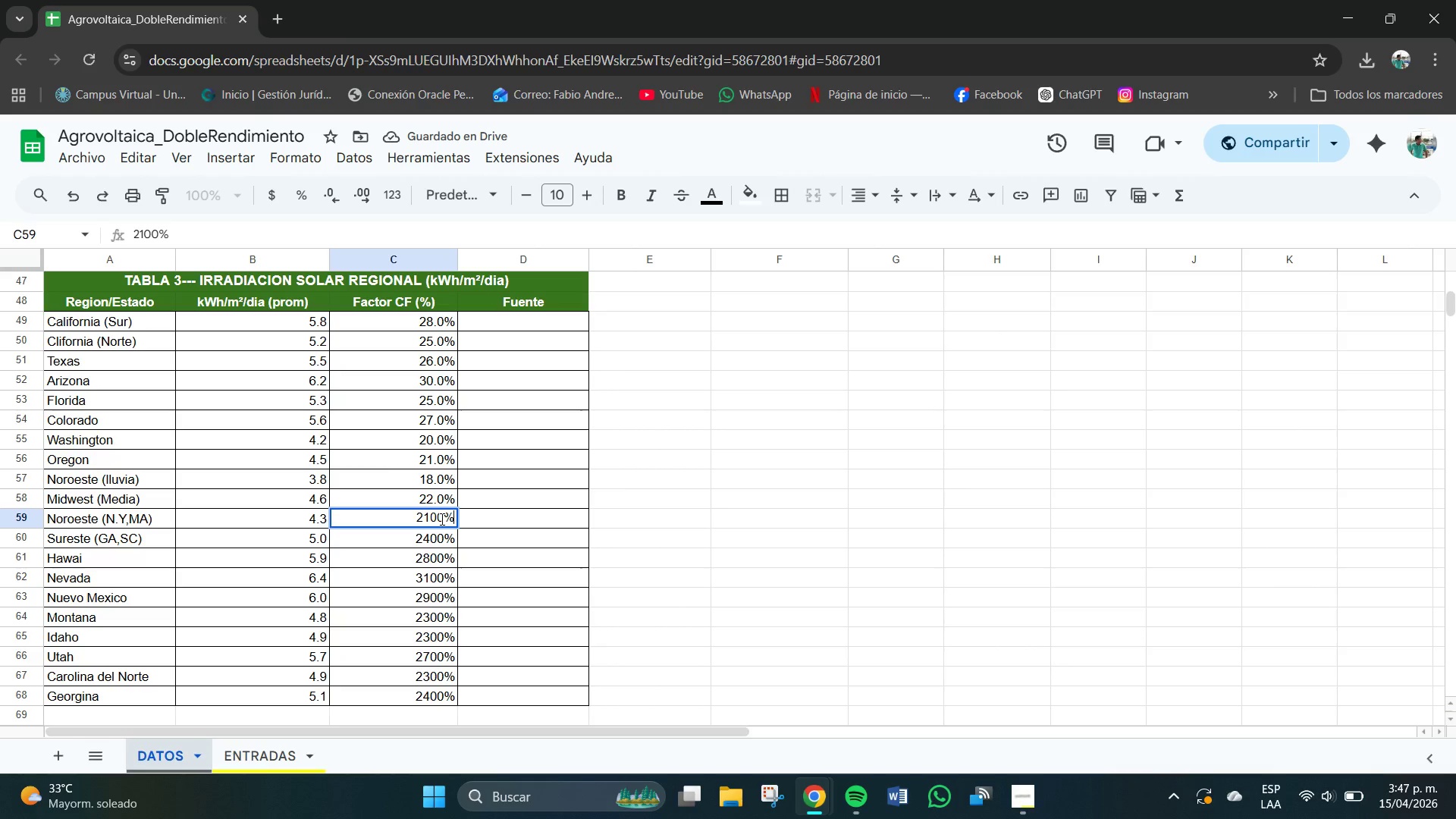 
left_click([444, 521])
 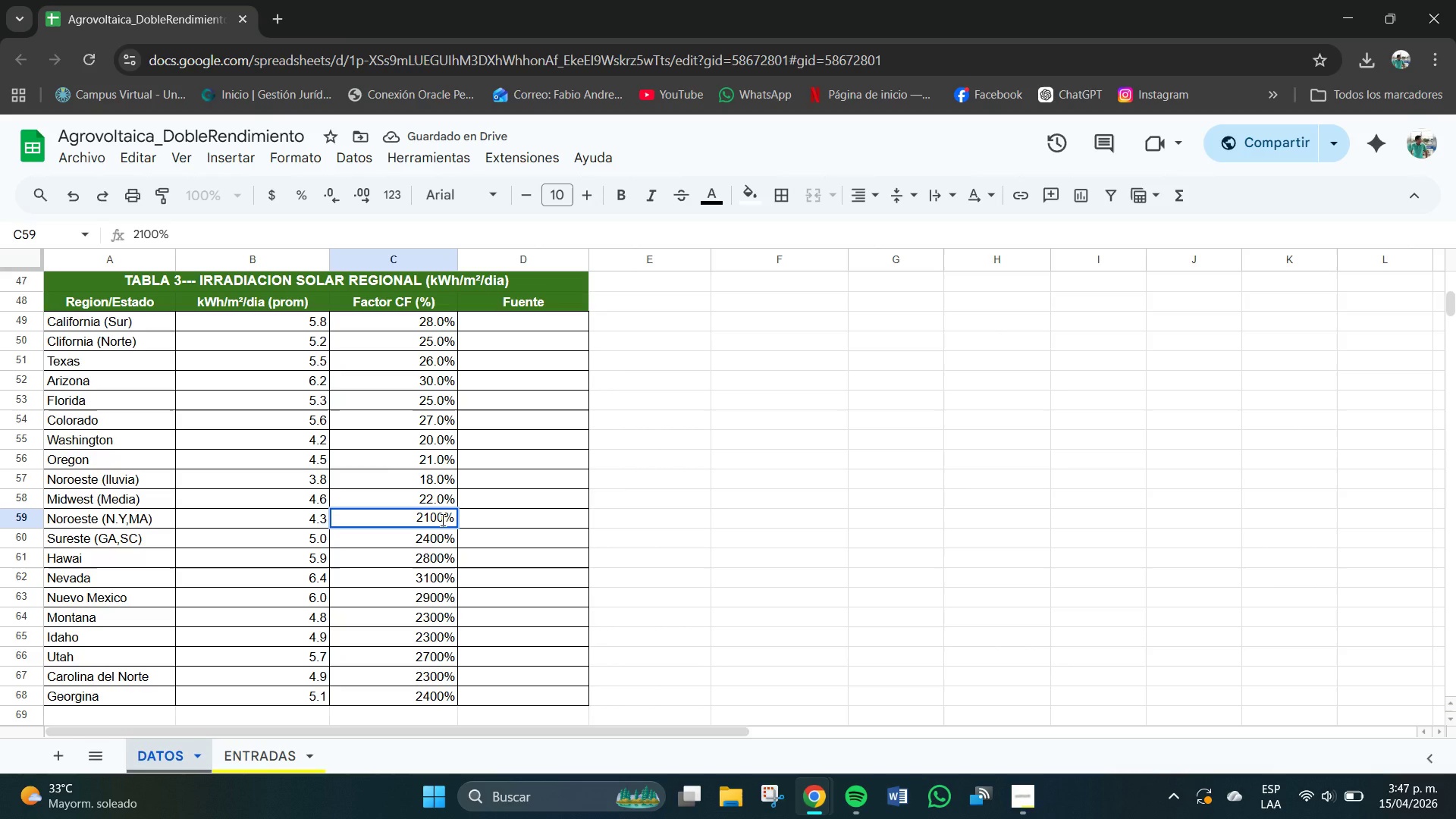 
key(Backspace)
 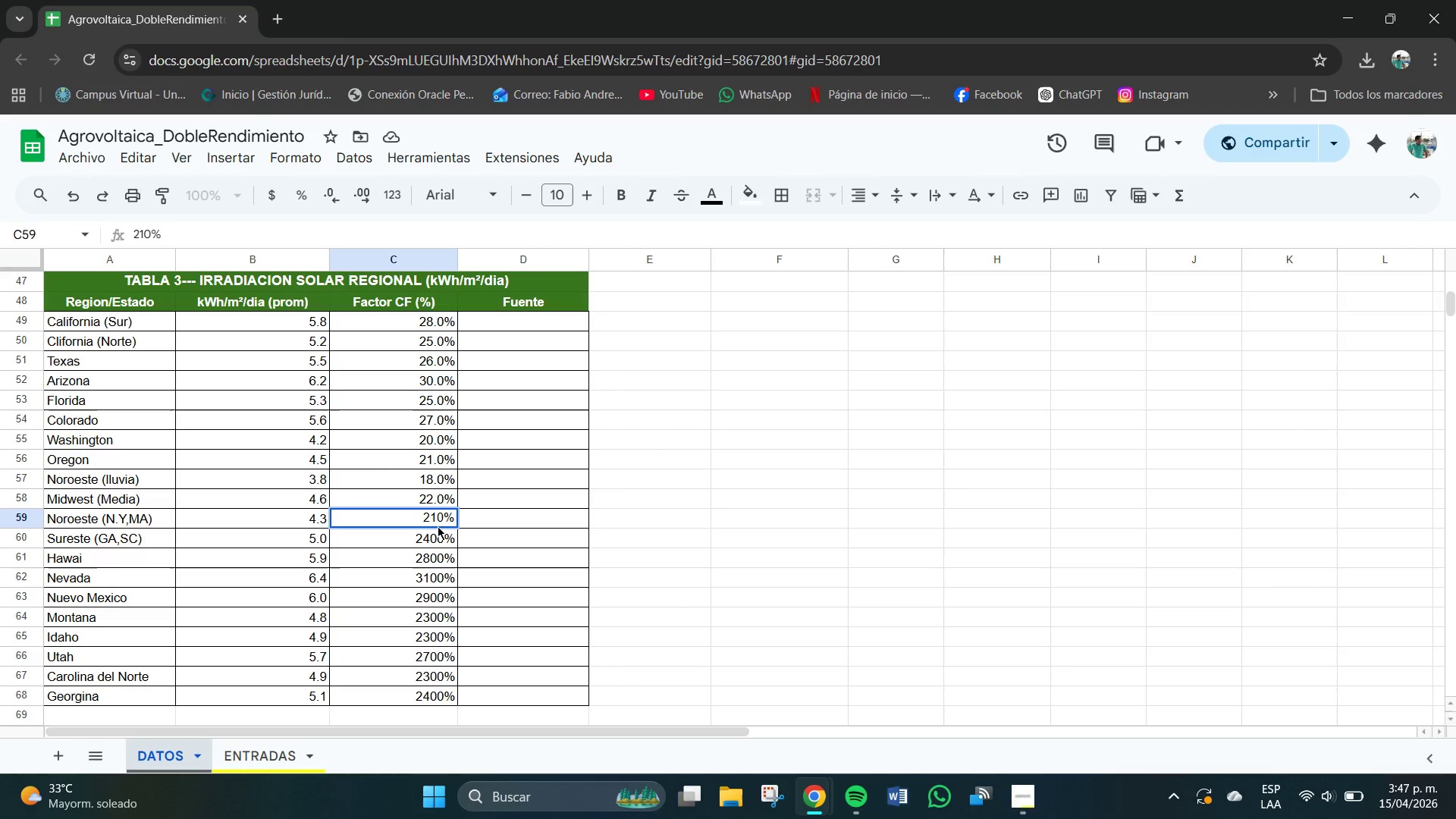 
left_click([436, 516])
 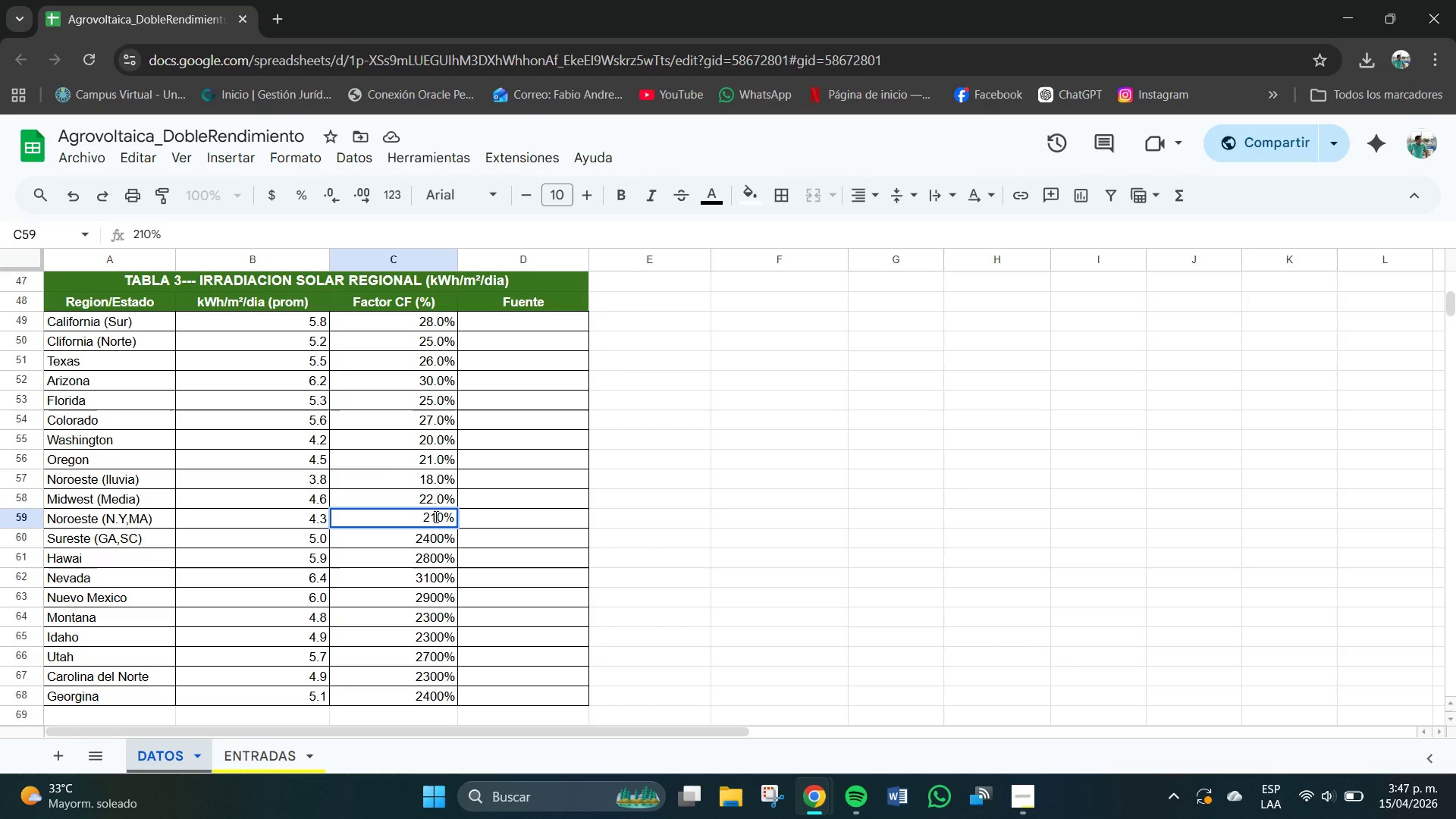 
key(NumpadDecimal)
 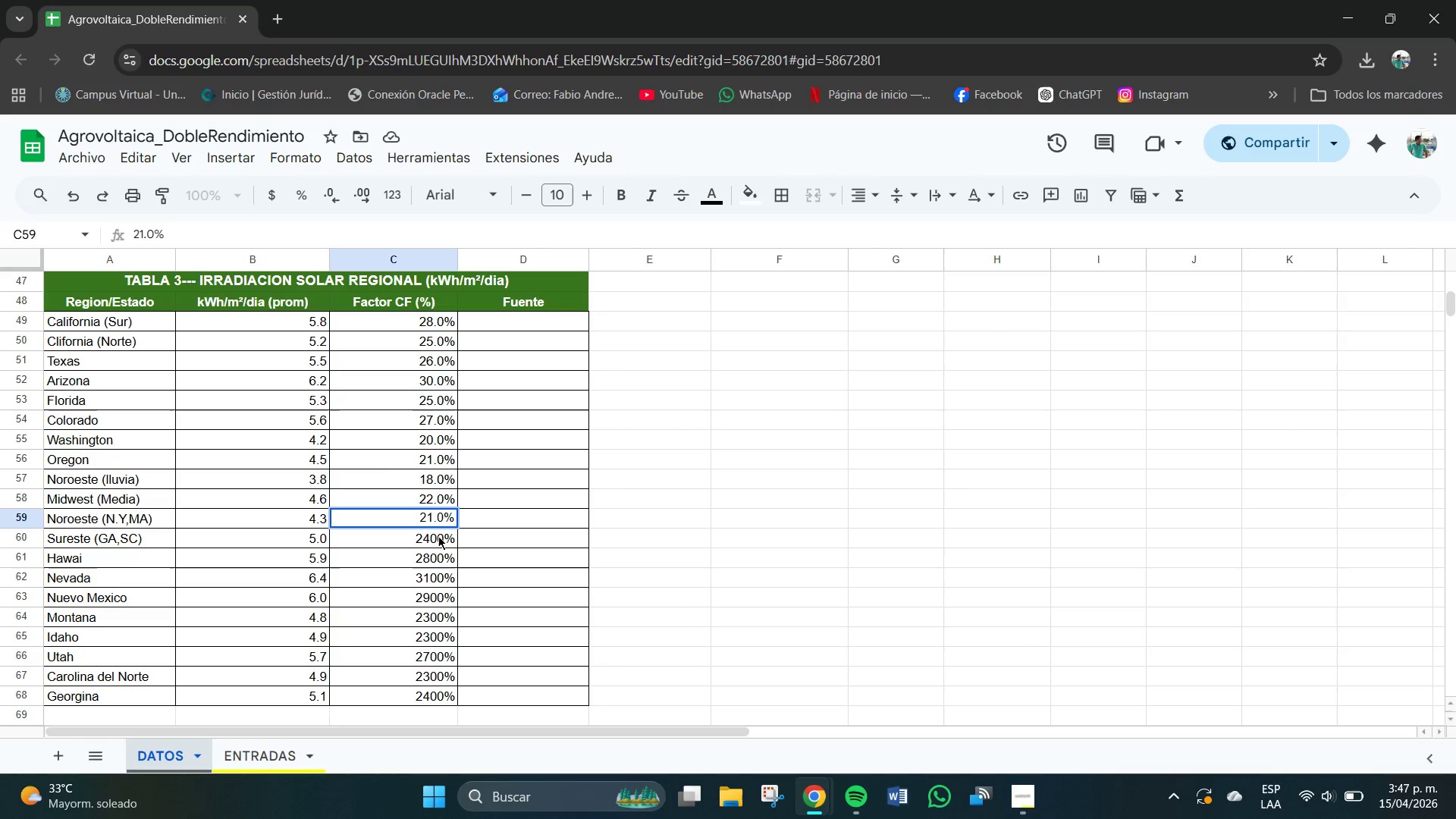 
left_click([438, 536])
 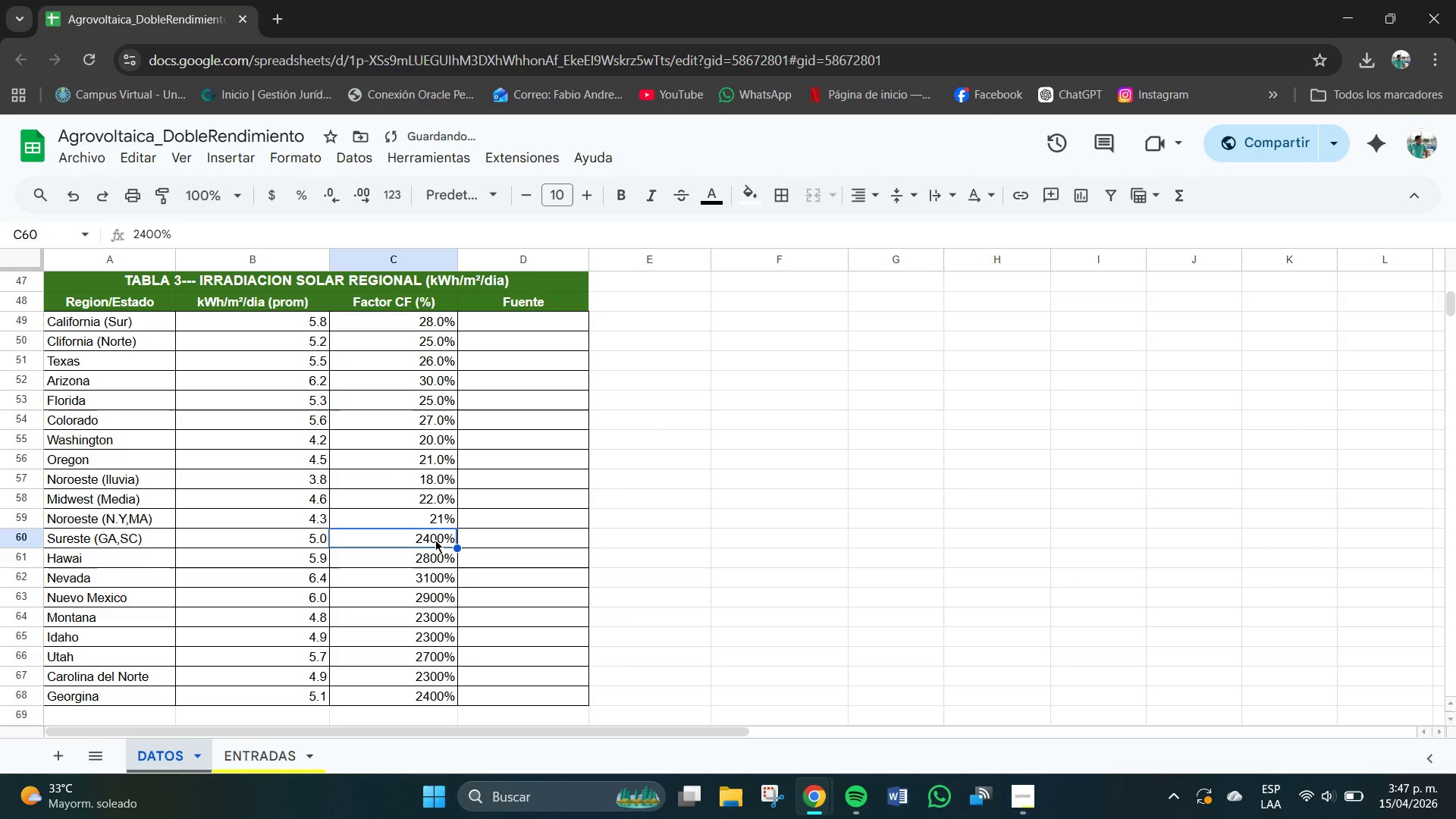 
double_click([435, 540])
 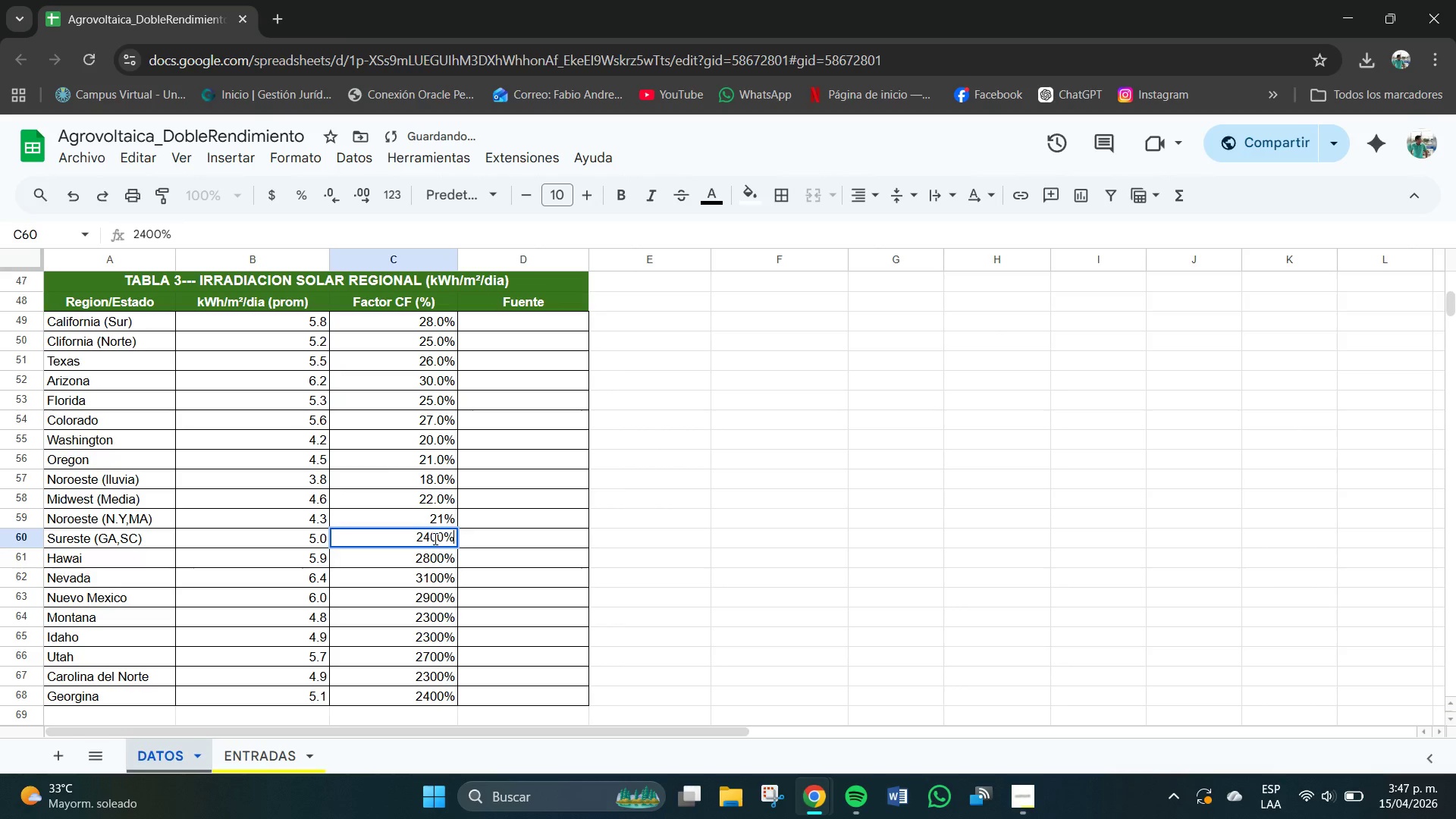 
left_click([435, 539])
 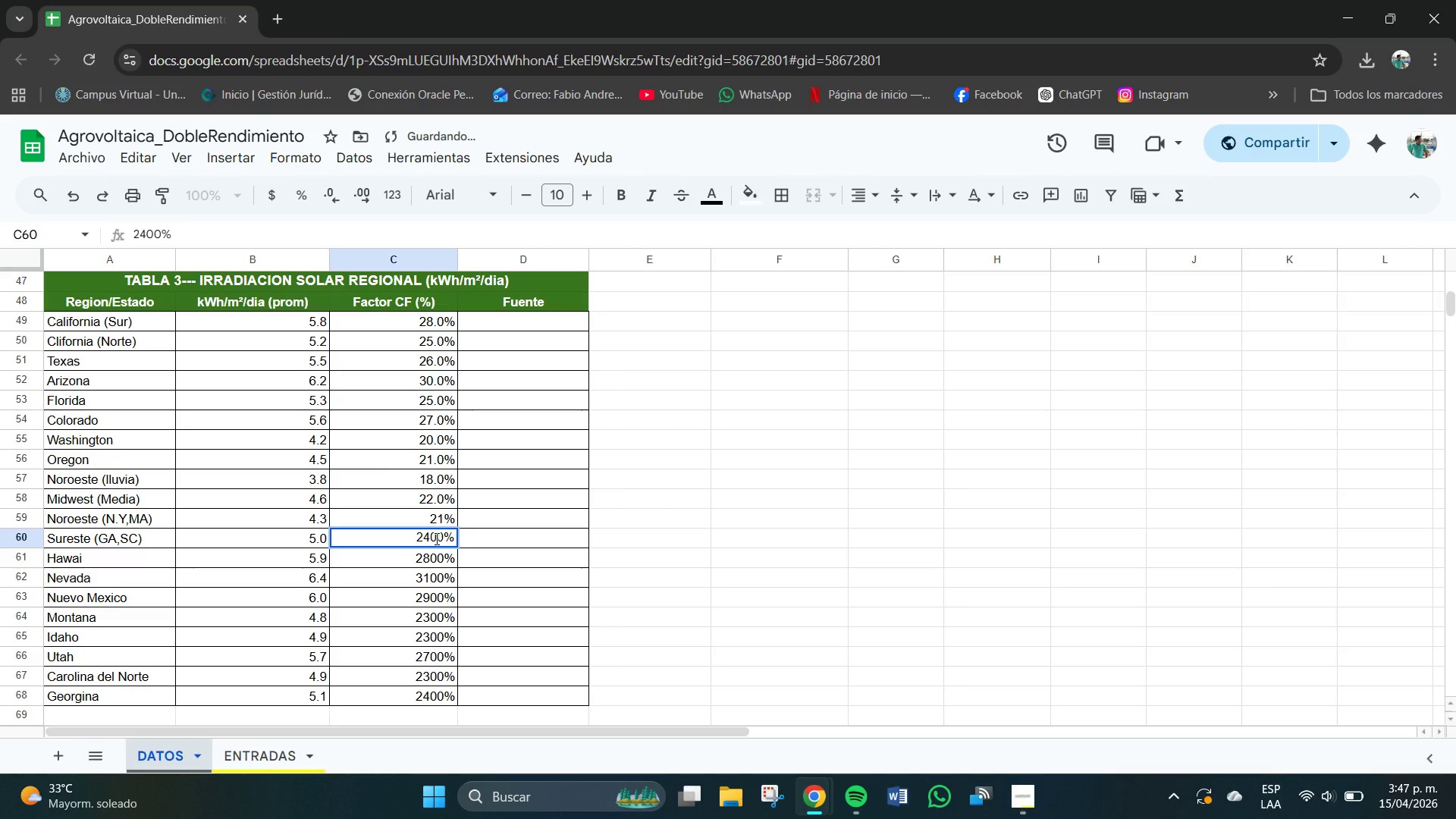 
key(Backspace)
 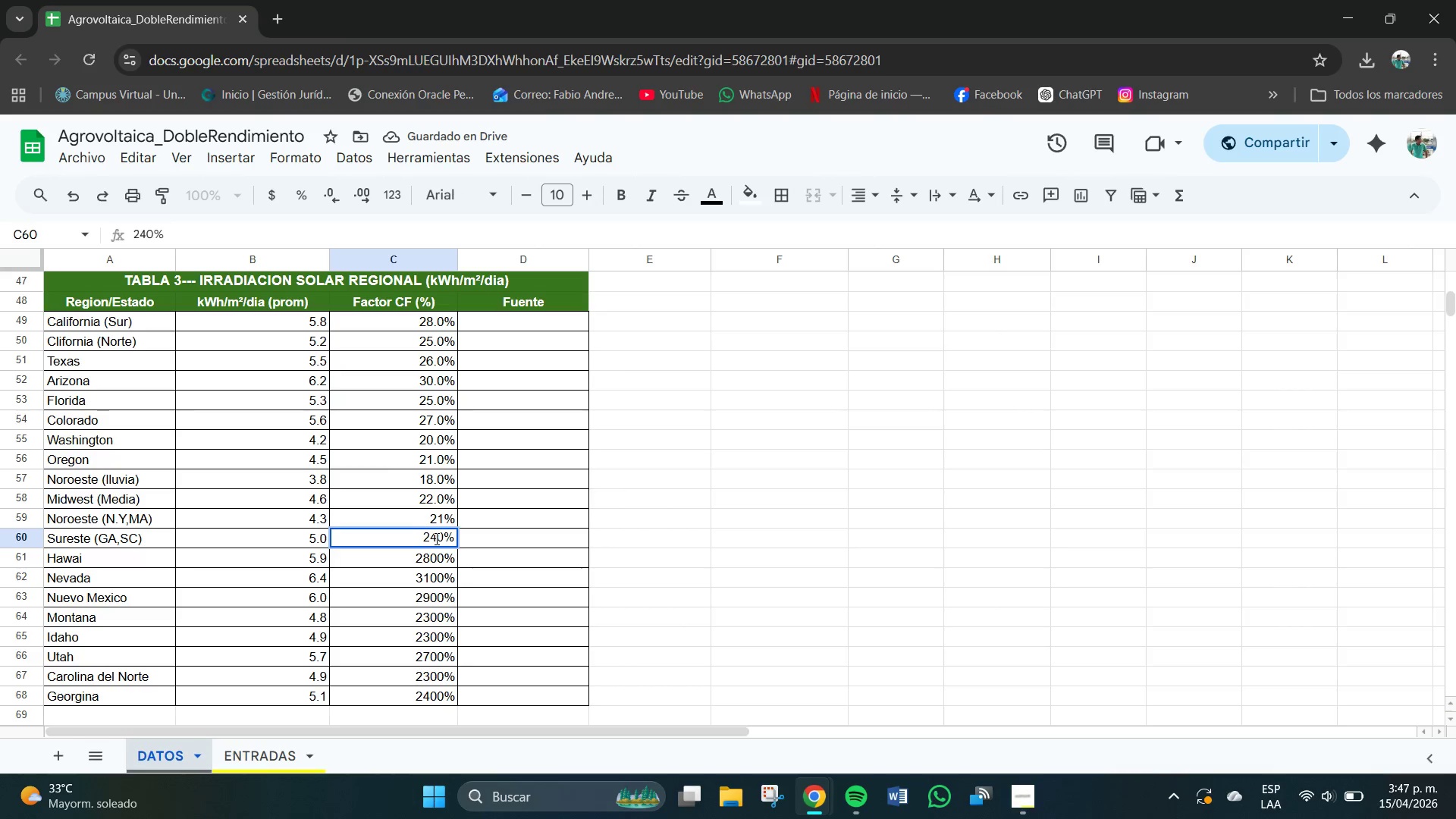 
key(NumpadDecimal)
 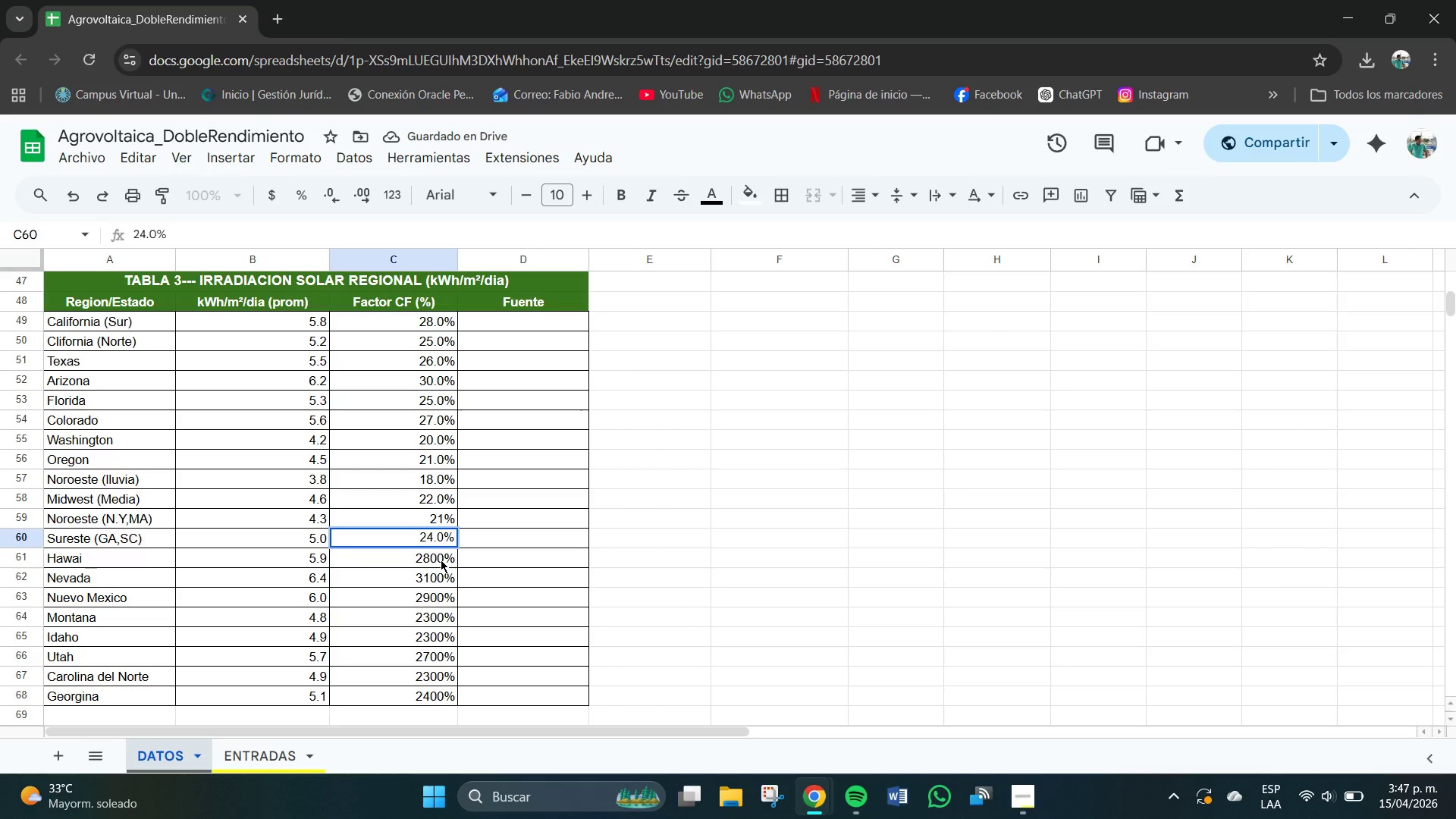 
double_click([441, 560])
 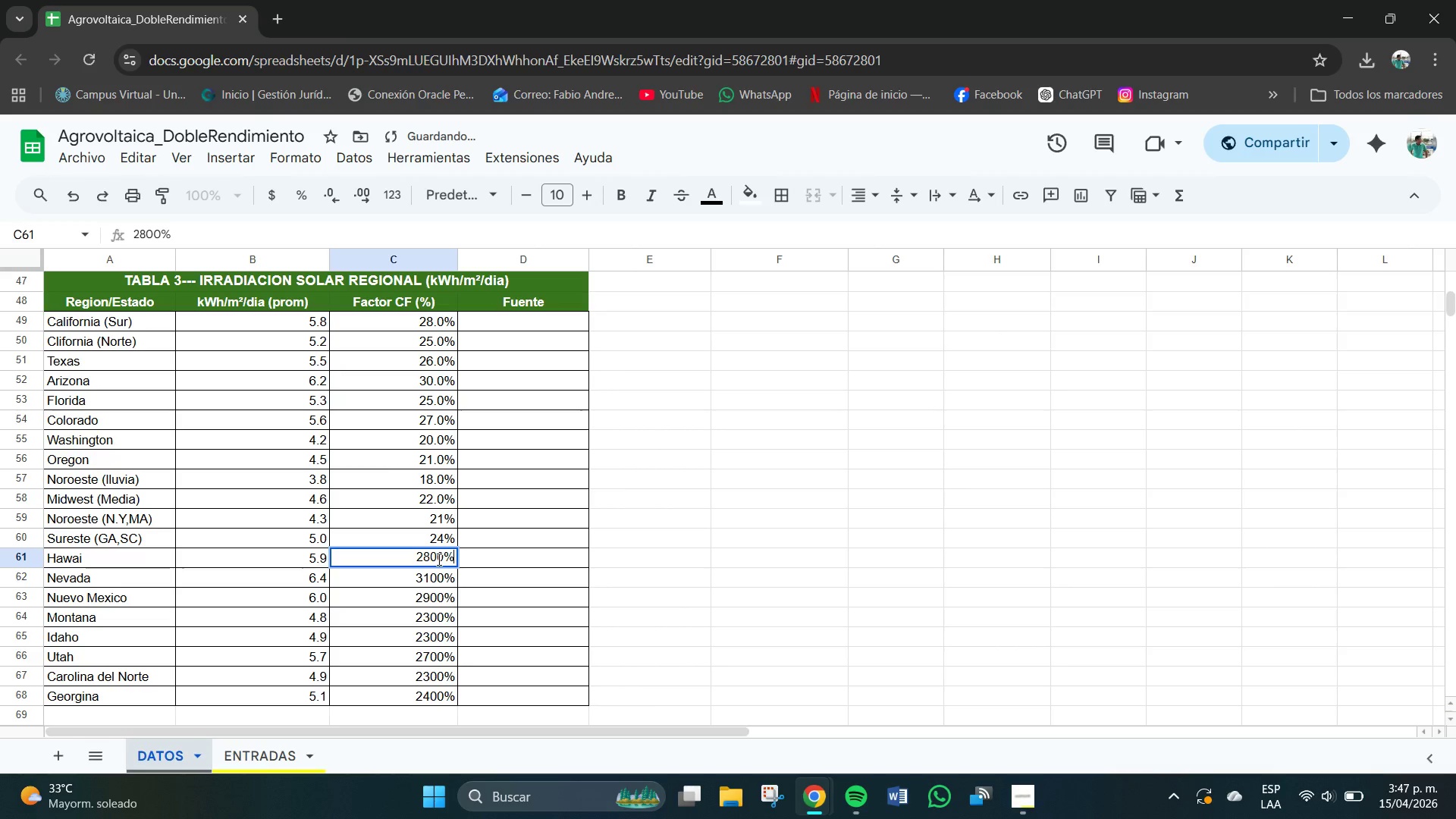 
left_click([439, 560])
 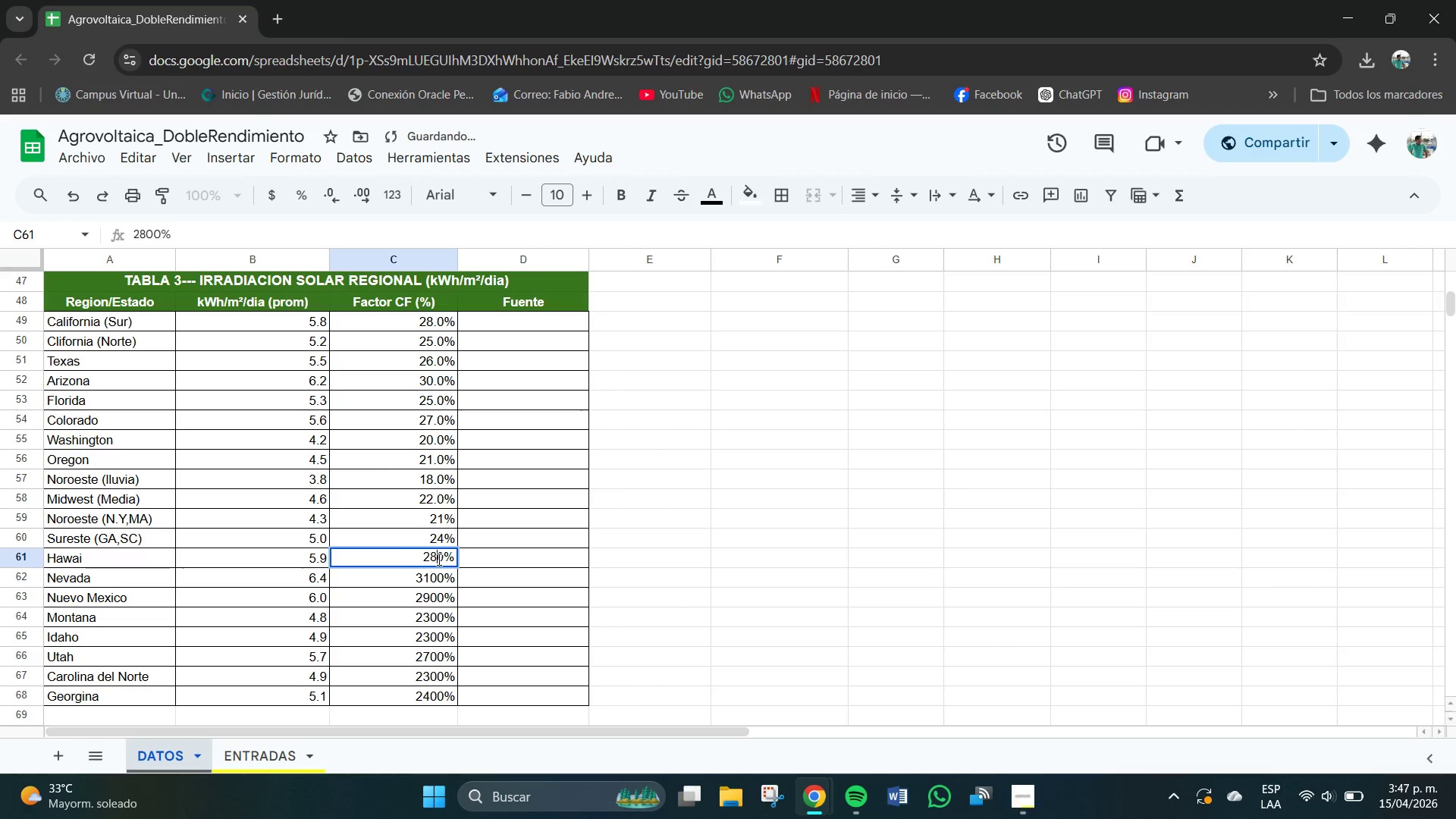 
key(Backspace)
 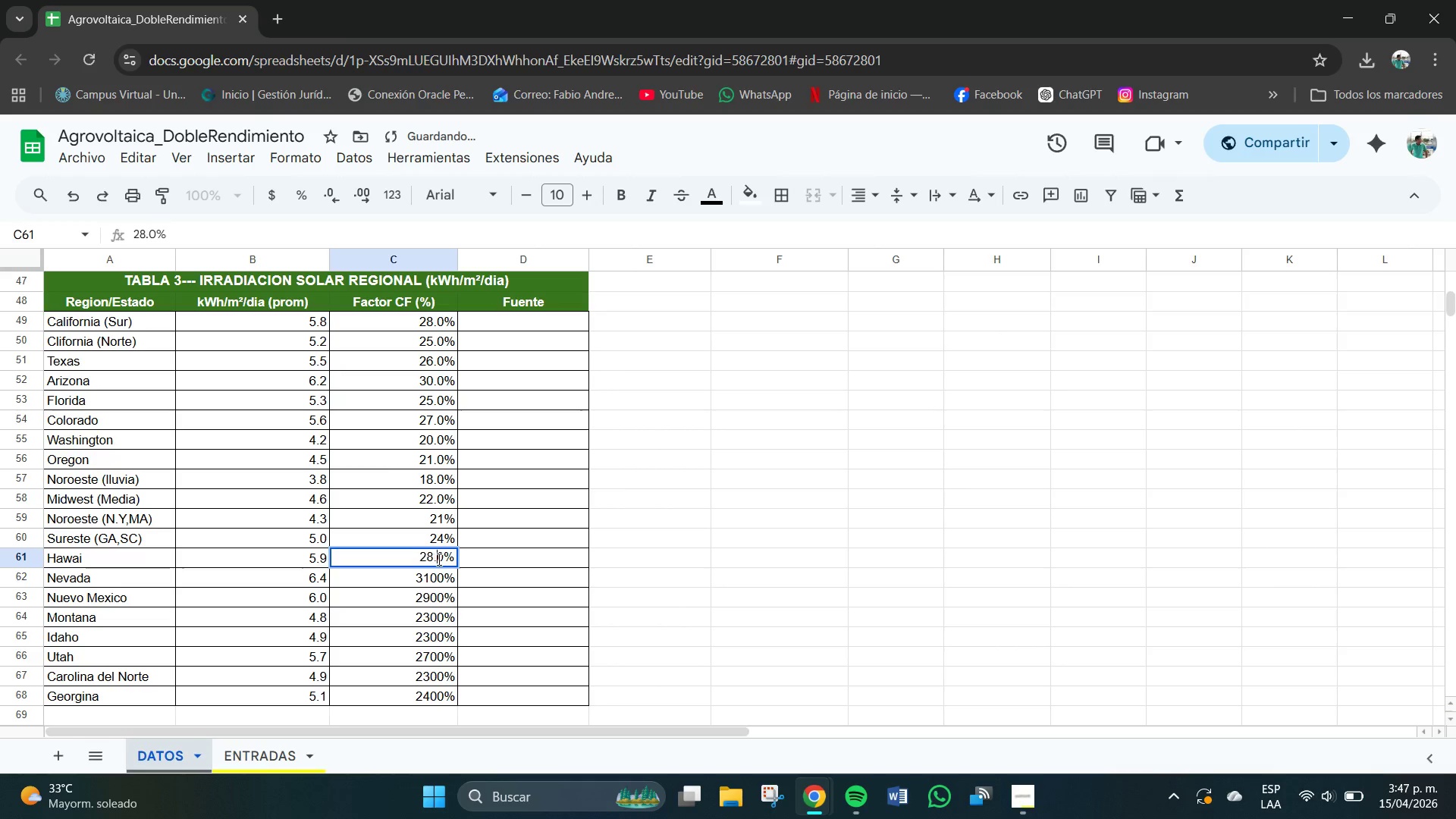 
key(NumpadDecimal)
 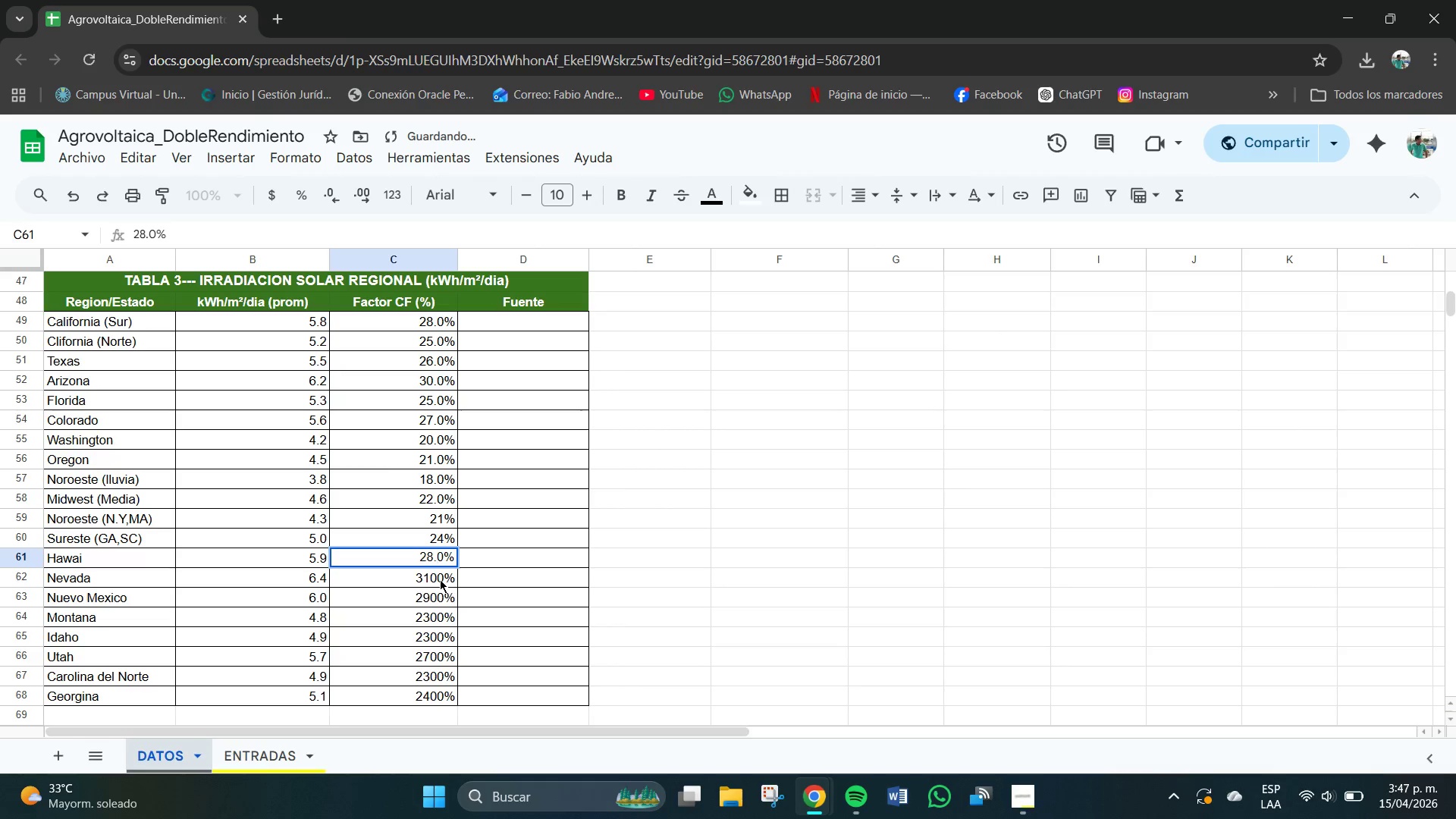 
double_click([440, 579])
 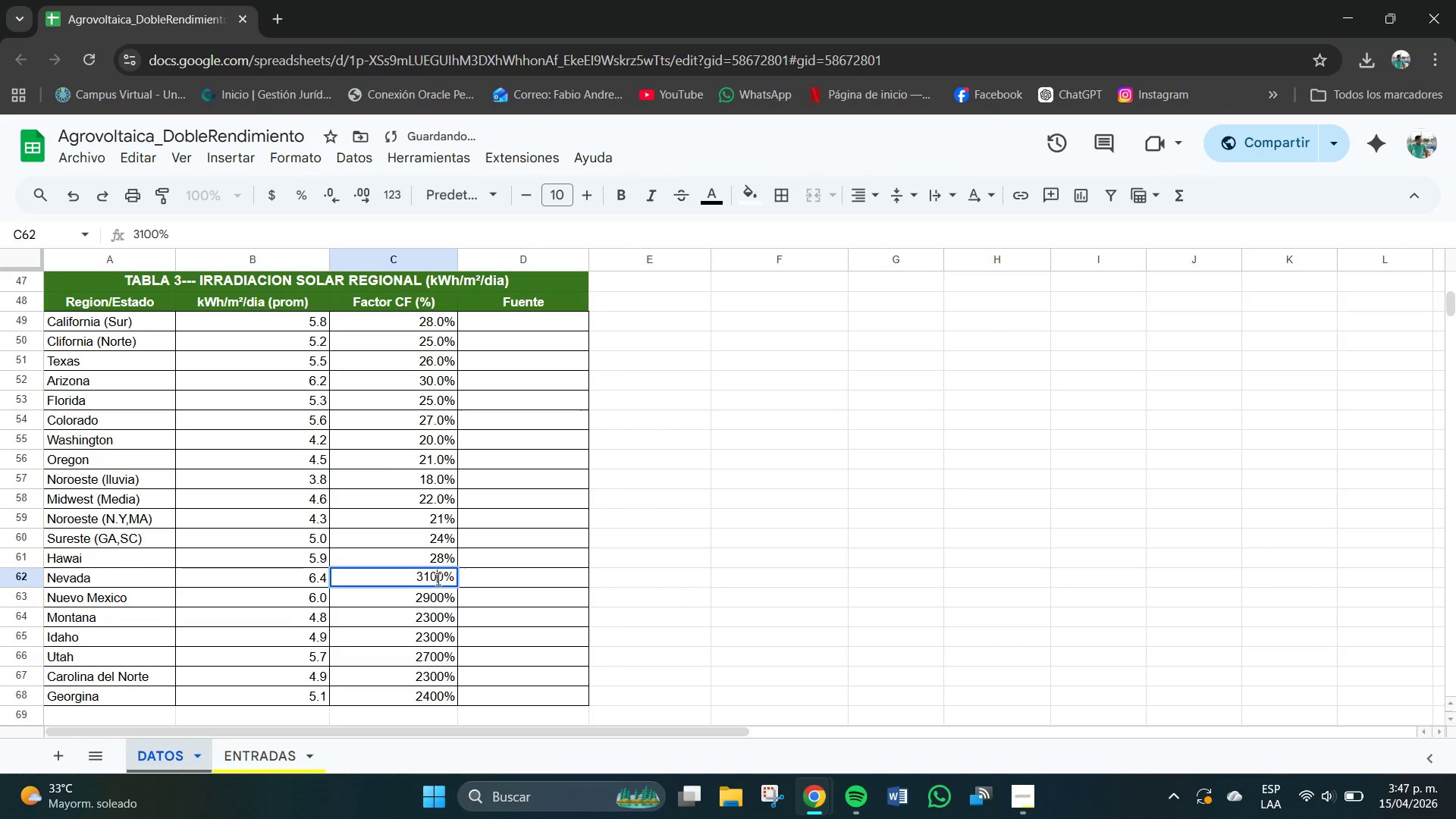 
left_click([438, 579])
 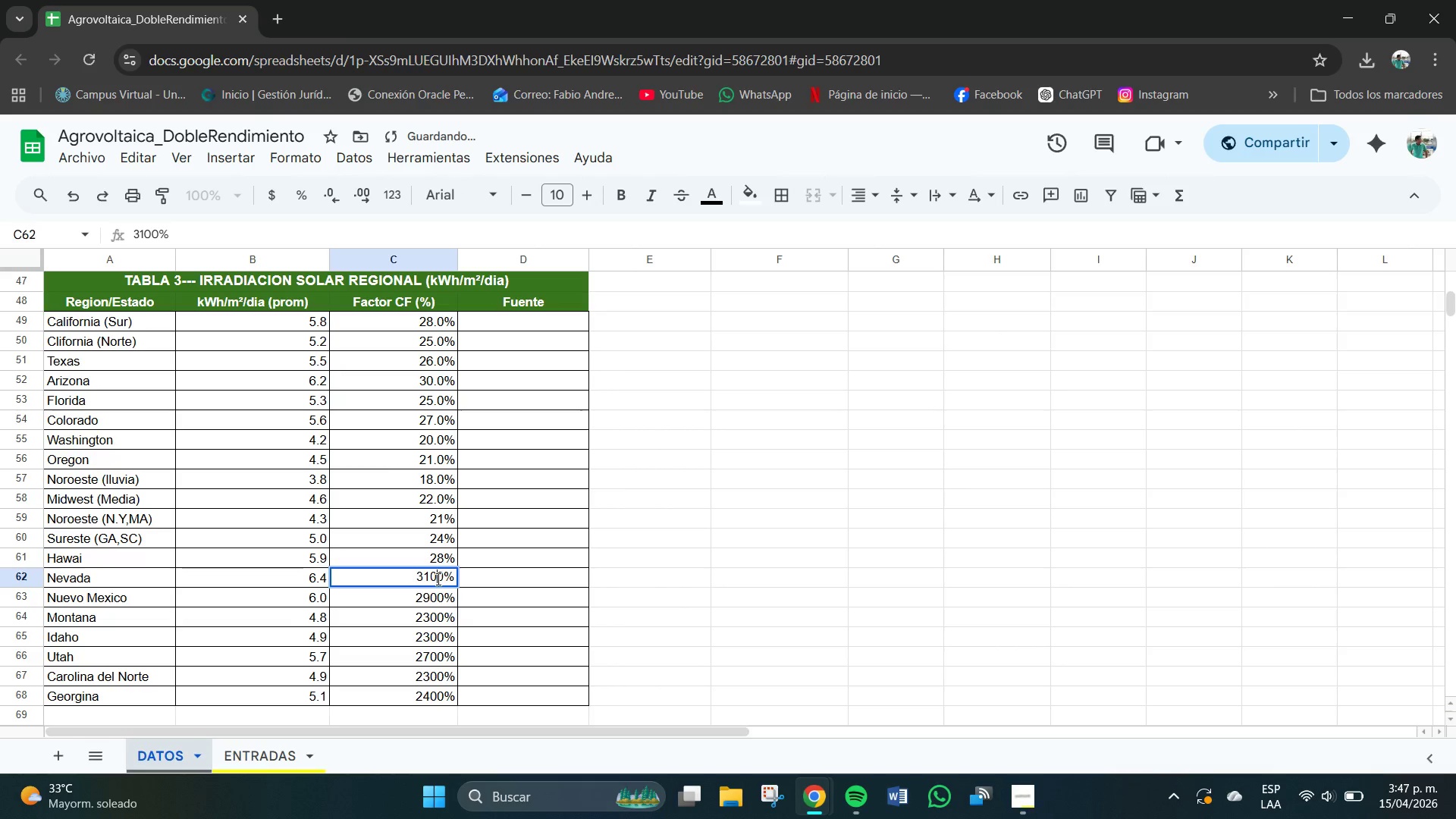 
key(Backspace)
 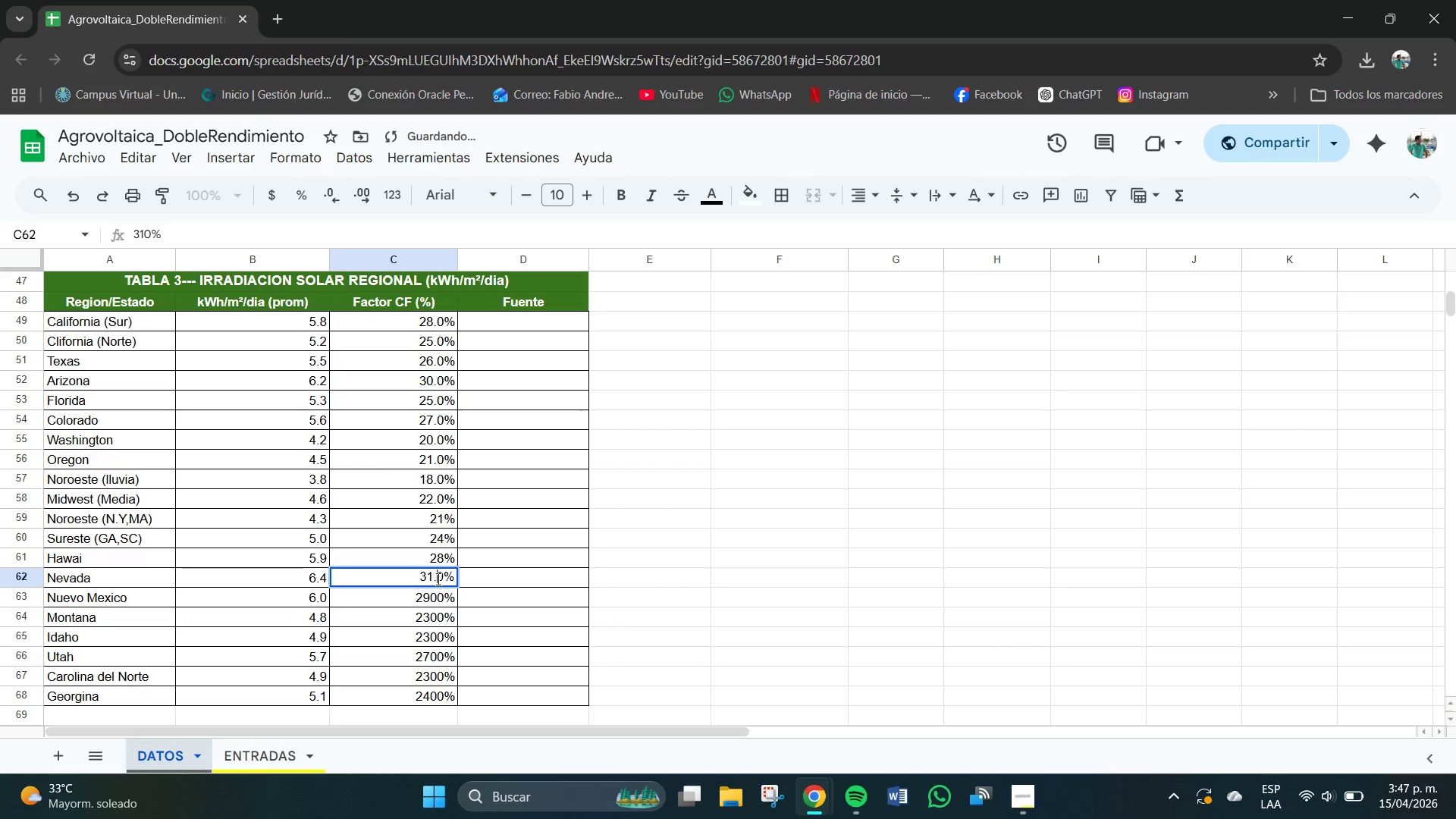 
key(NumpadDecimal)
 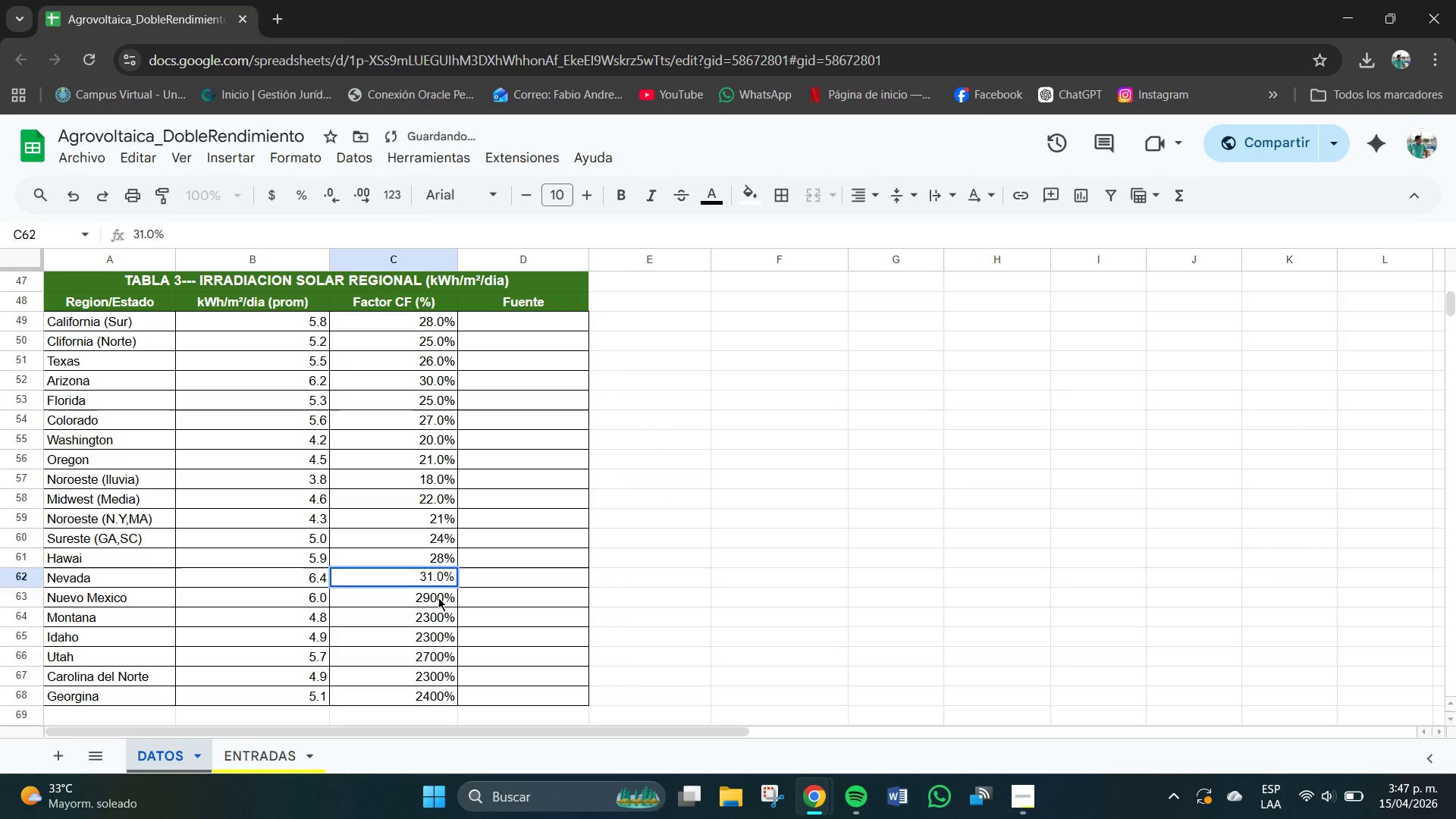 
double_click([438, 598])
 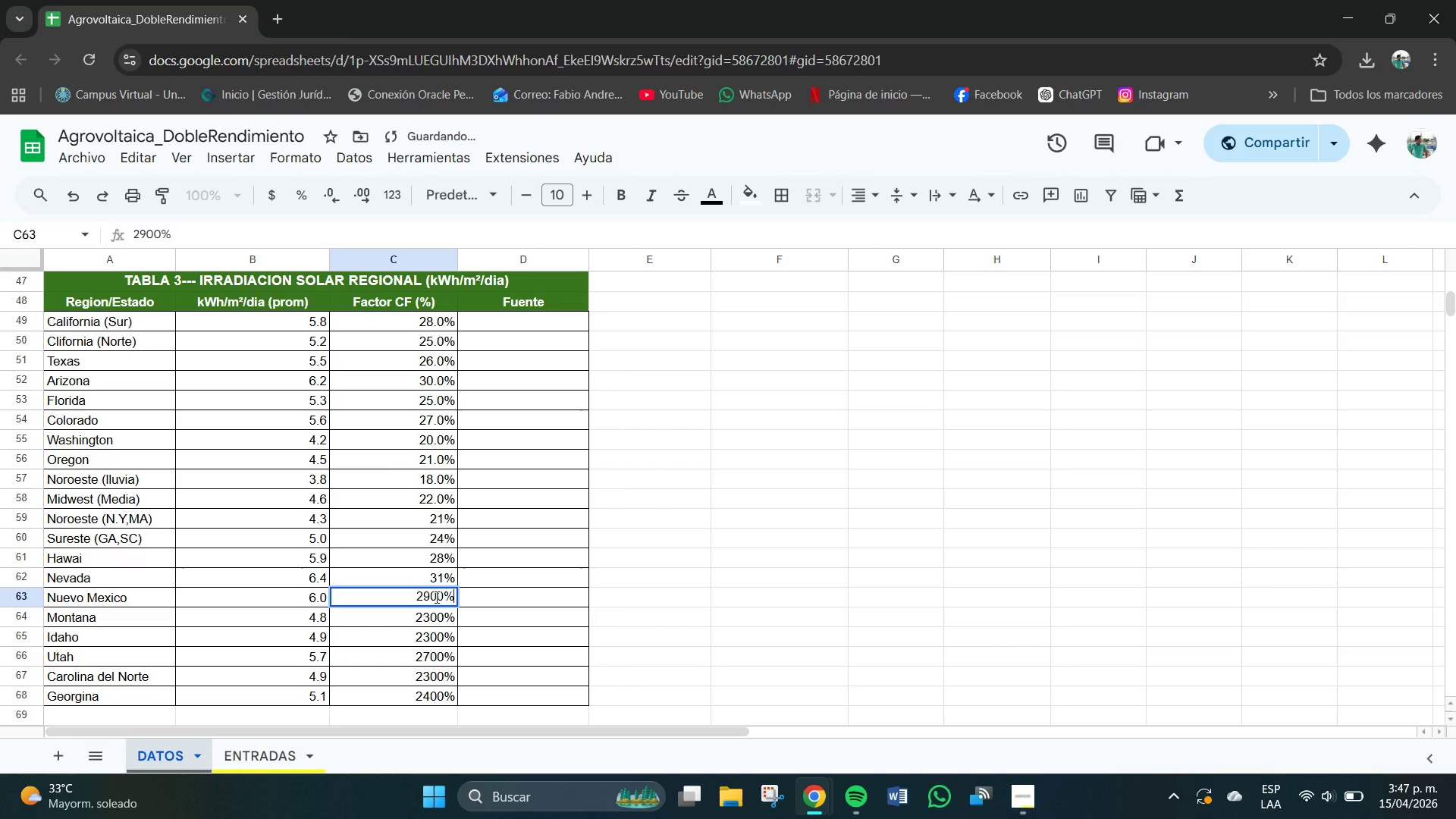 
left_click([437, 598])
 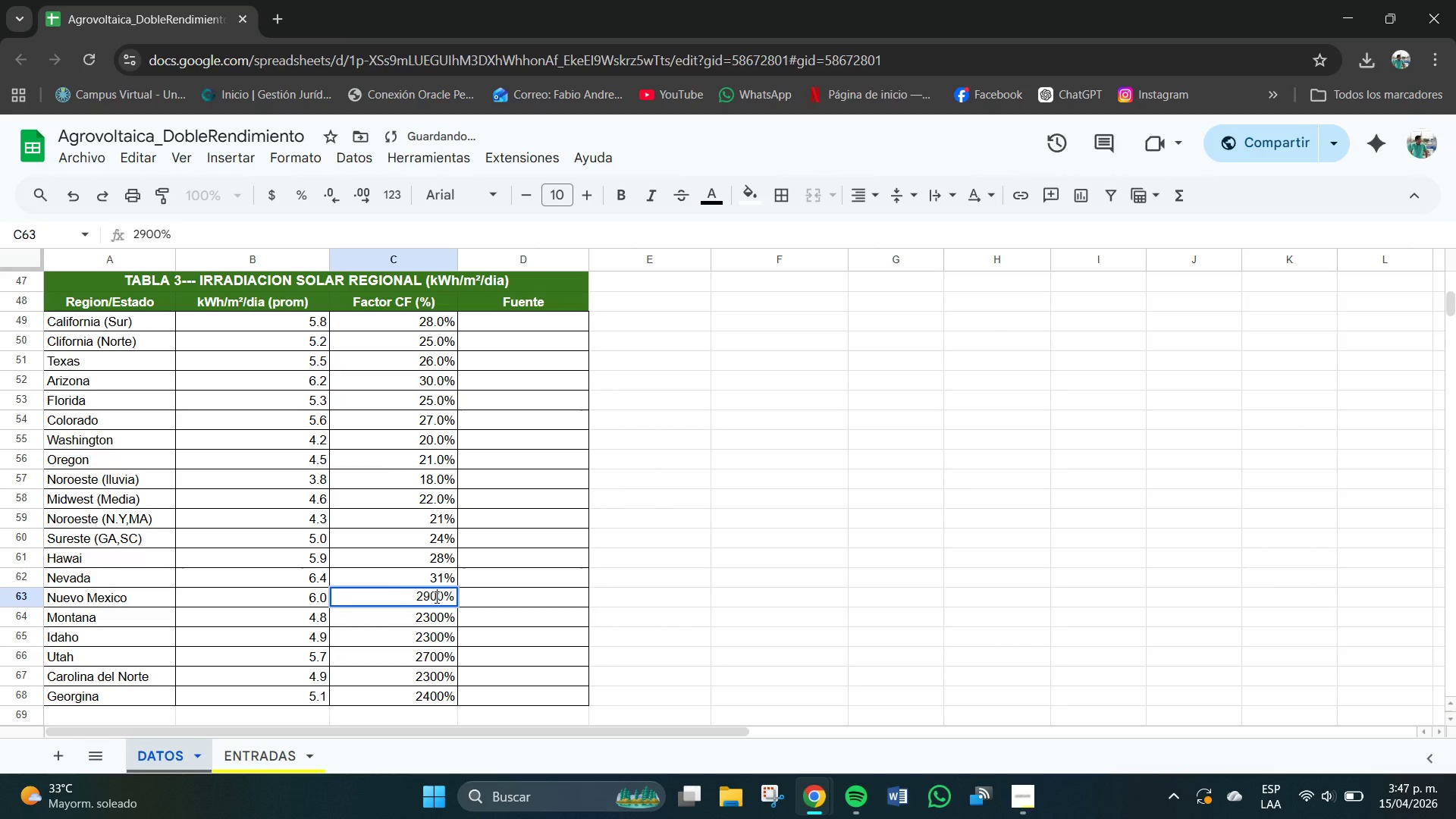 
key(Backspace)
 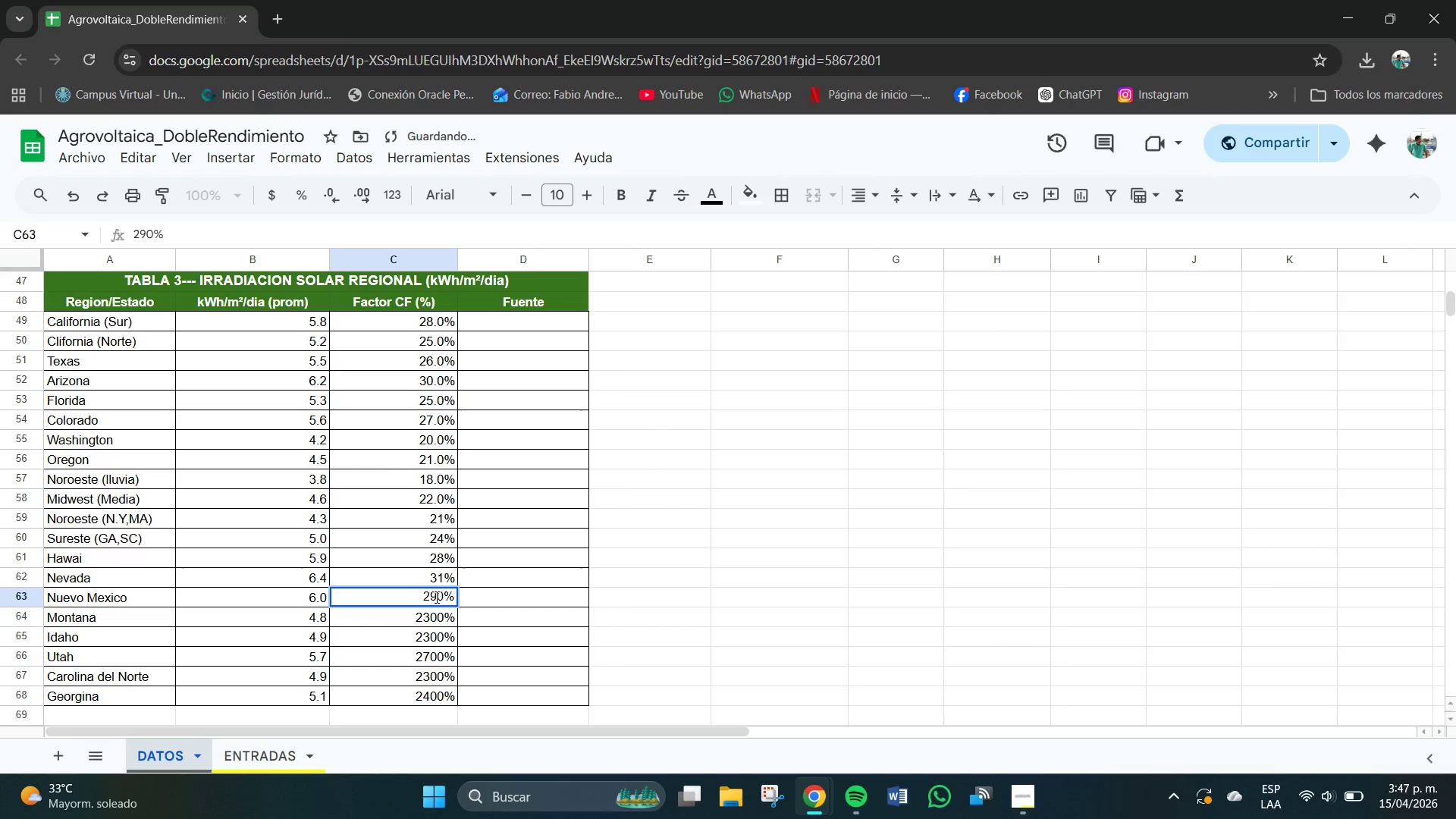 
key(NumpadDecimal)
 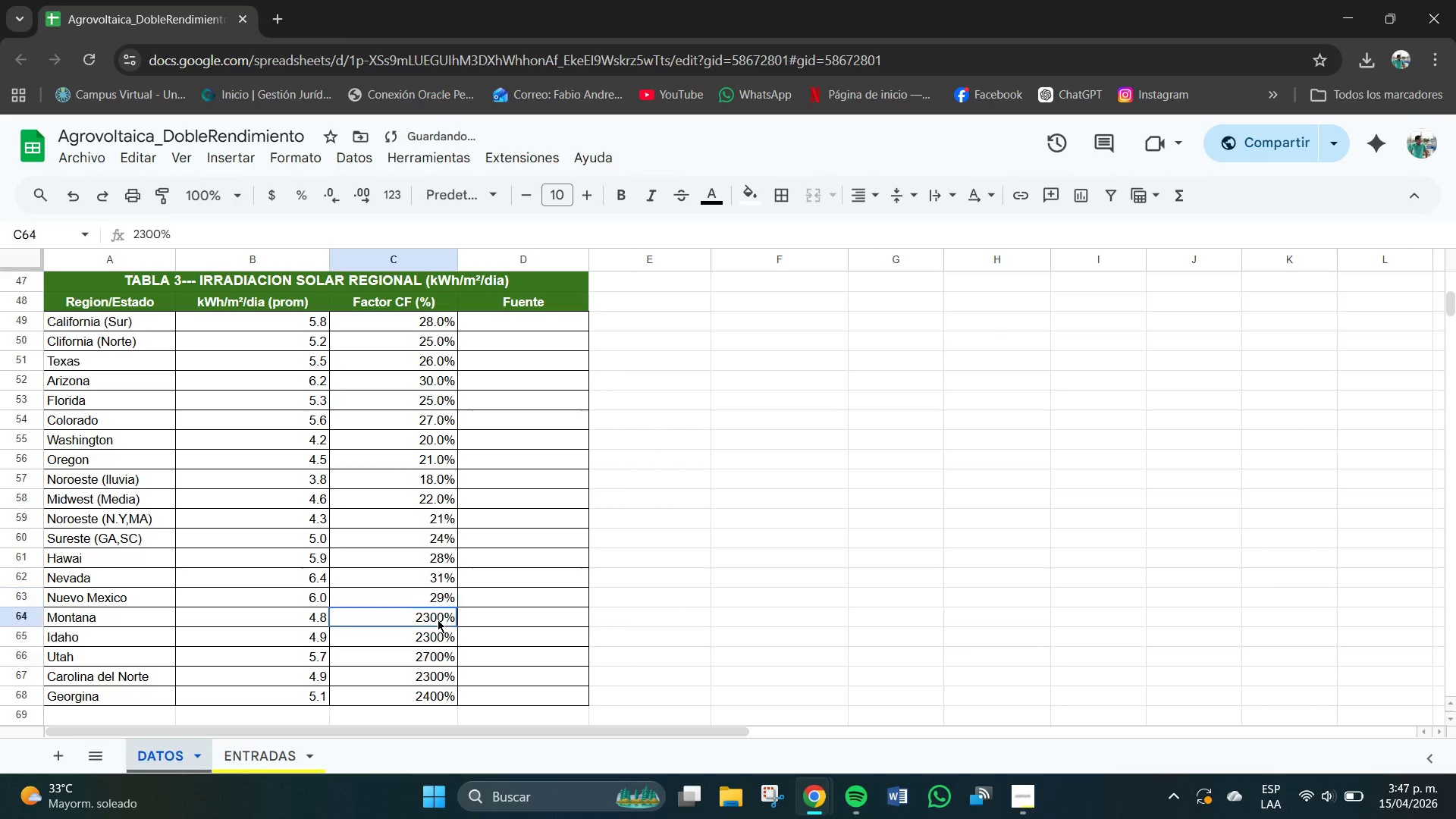 
double_click([438, 620])
 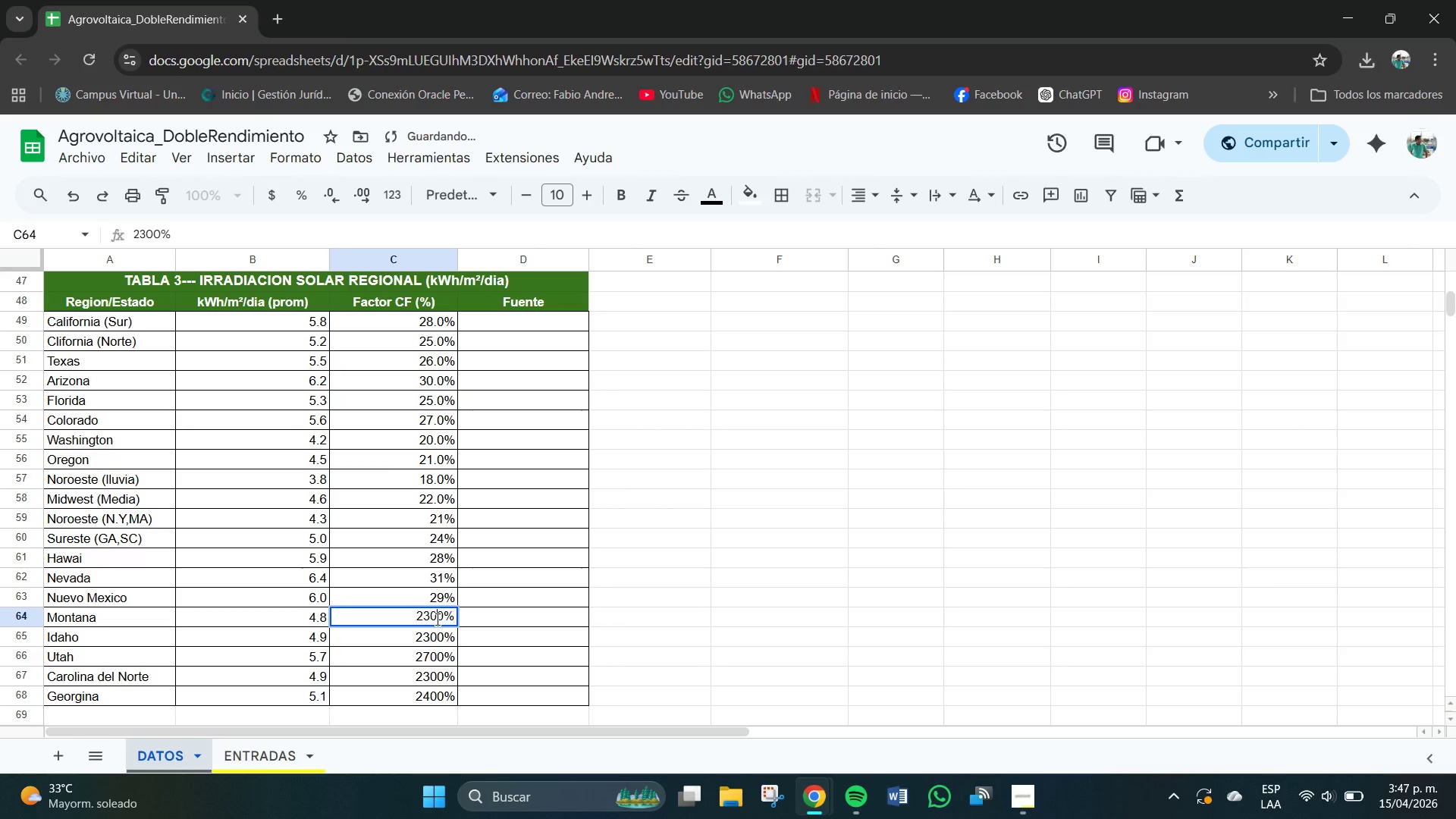 
left_click([438, 620])
 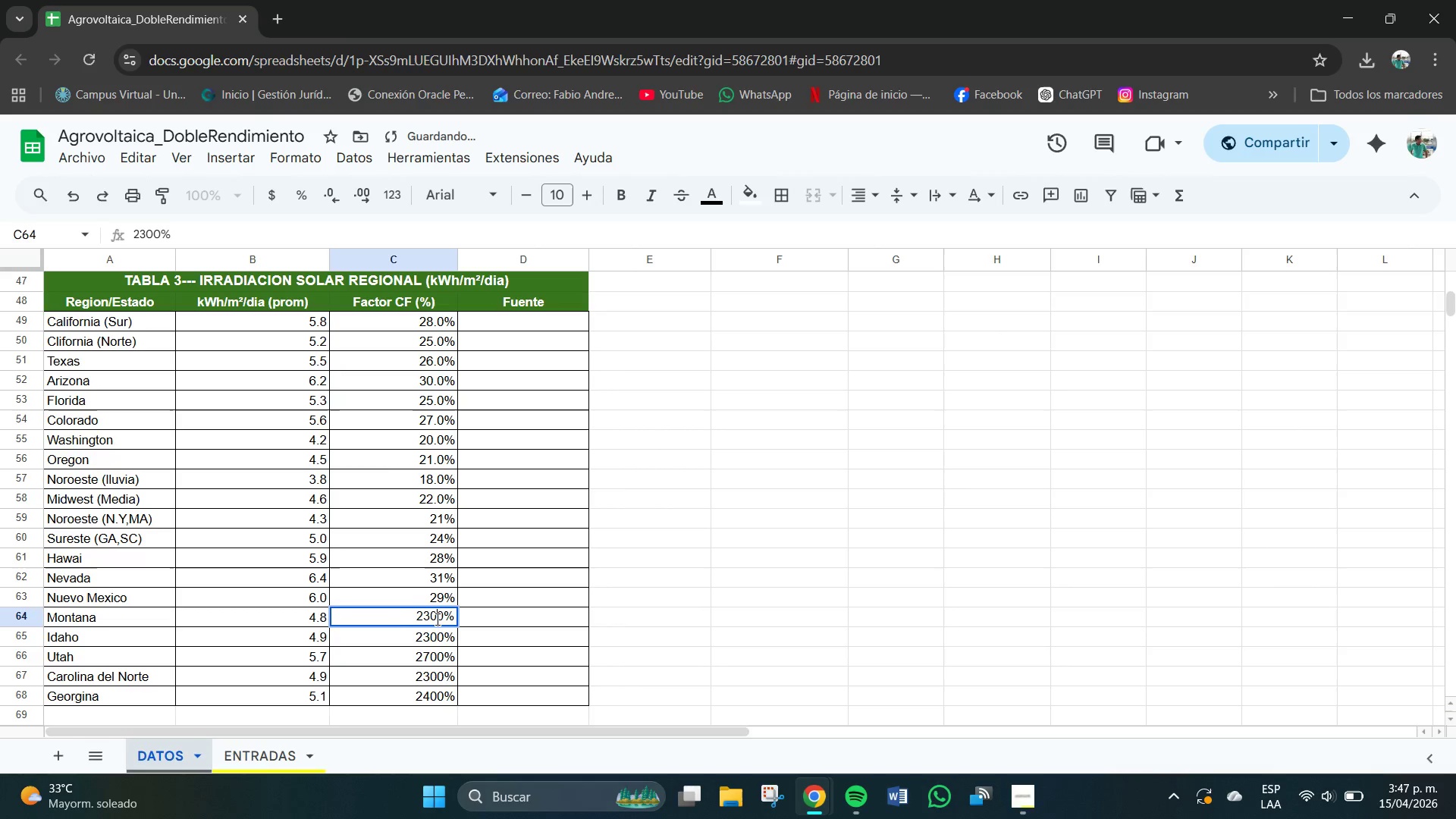 
key(Backspace)
 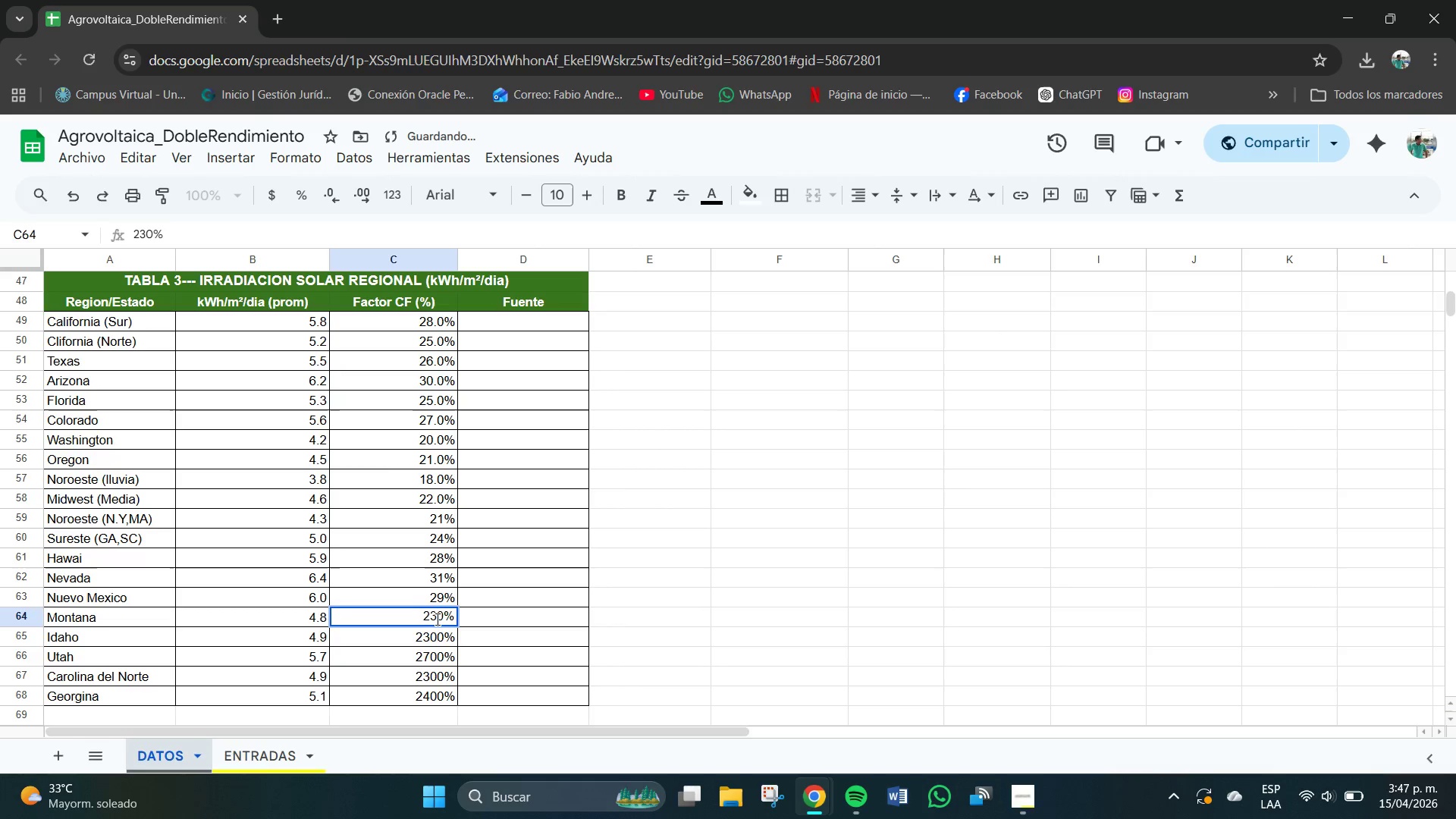 
key(NumpadDecimal)
 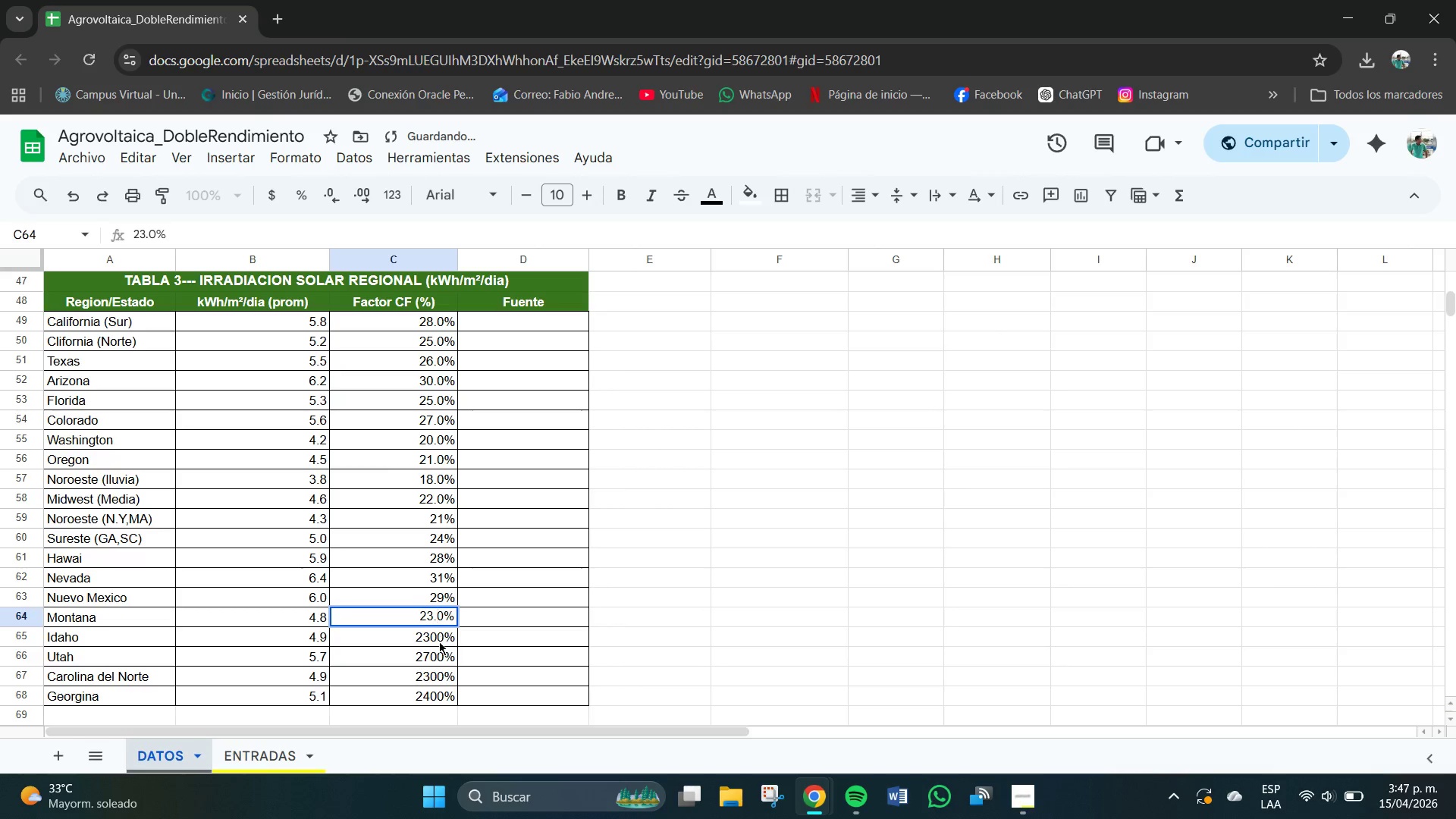 
left_click([438, 639])
 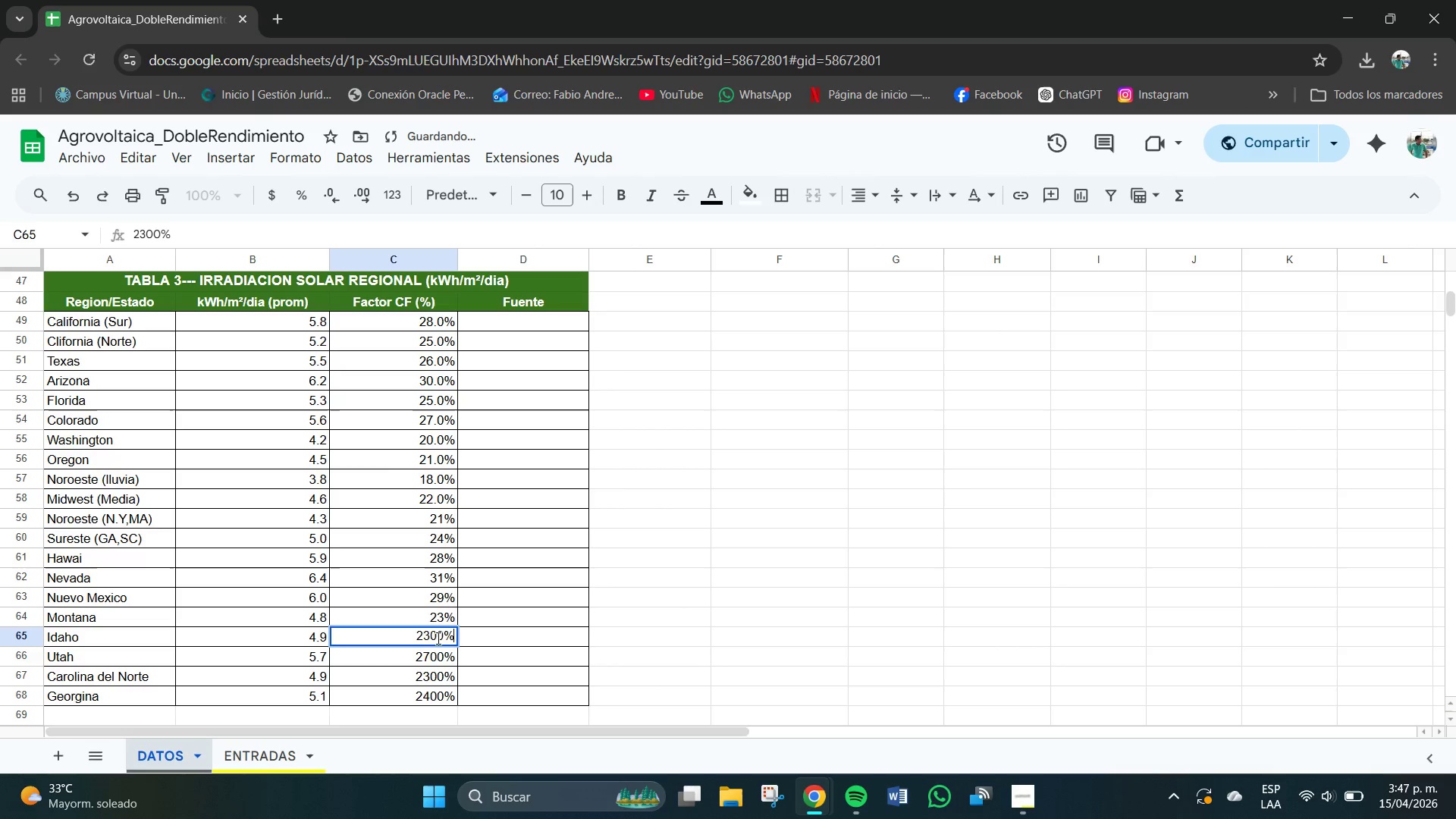 
triple_click([438, 639])
 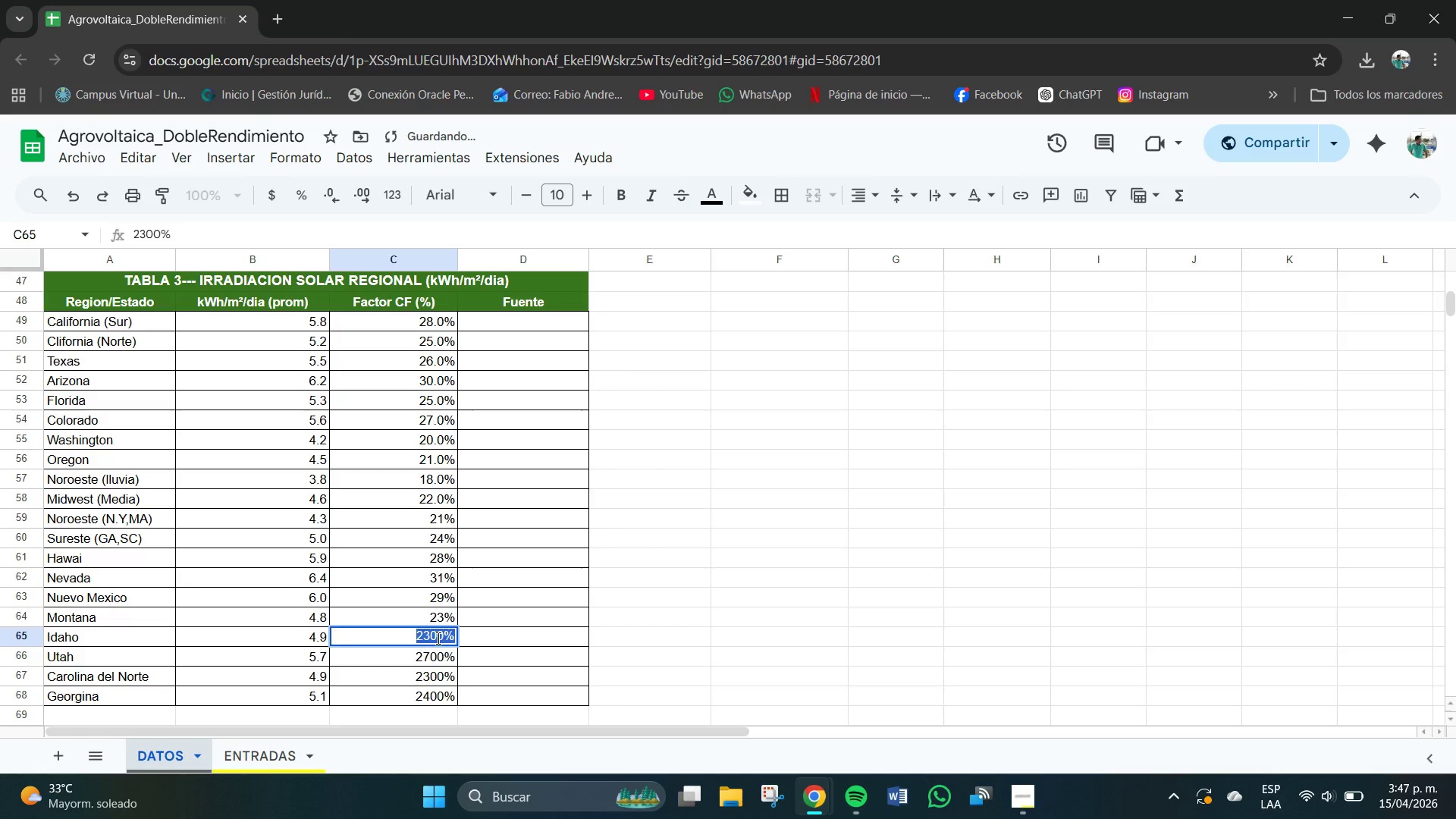 
triple_click([438, 639])
 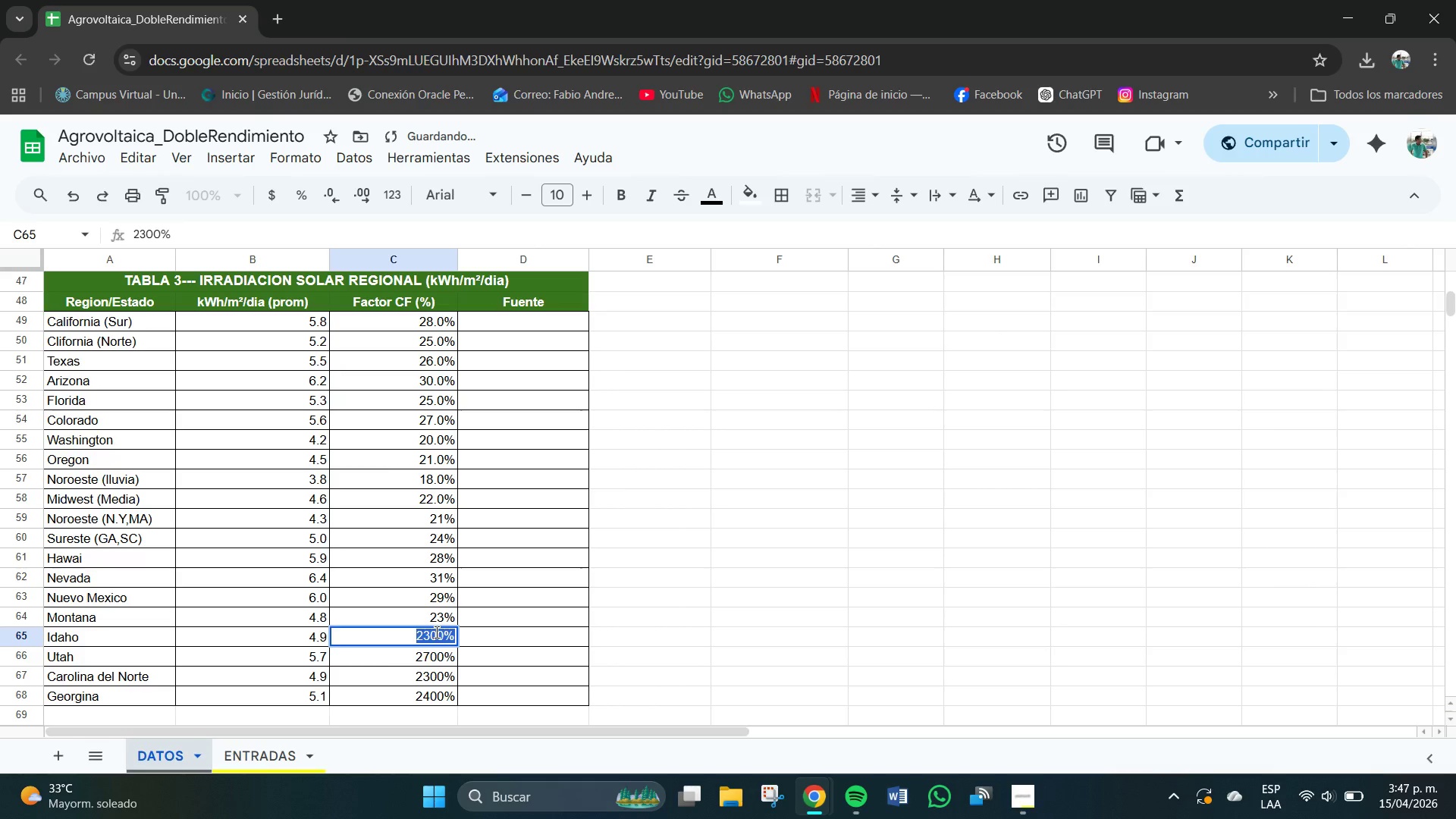 
triple_click([437, 632])
 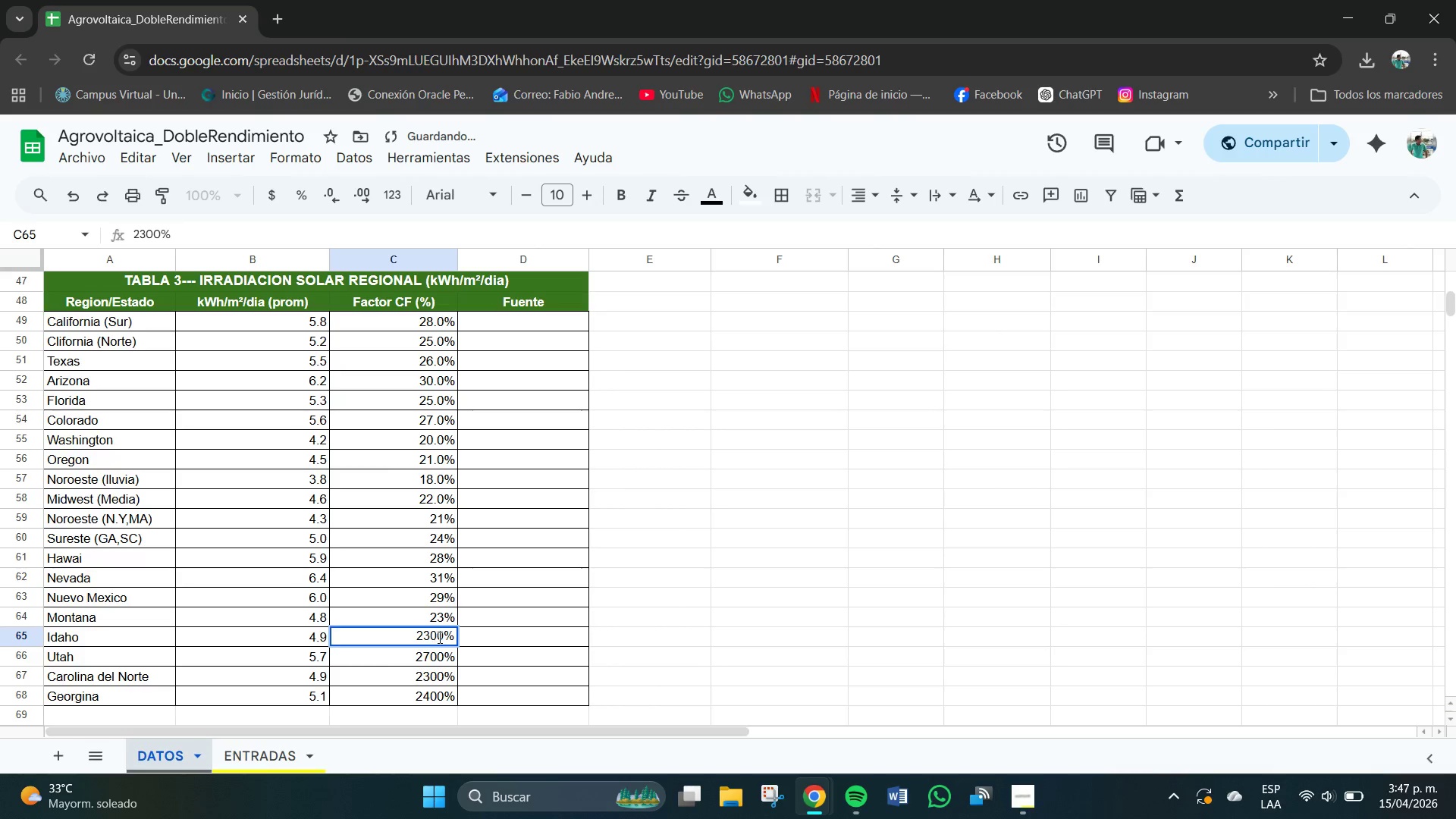 
key(Backspace)
 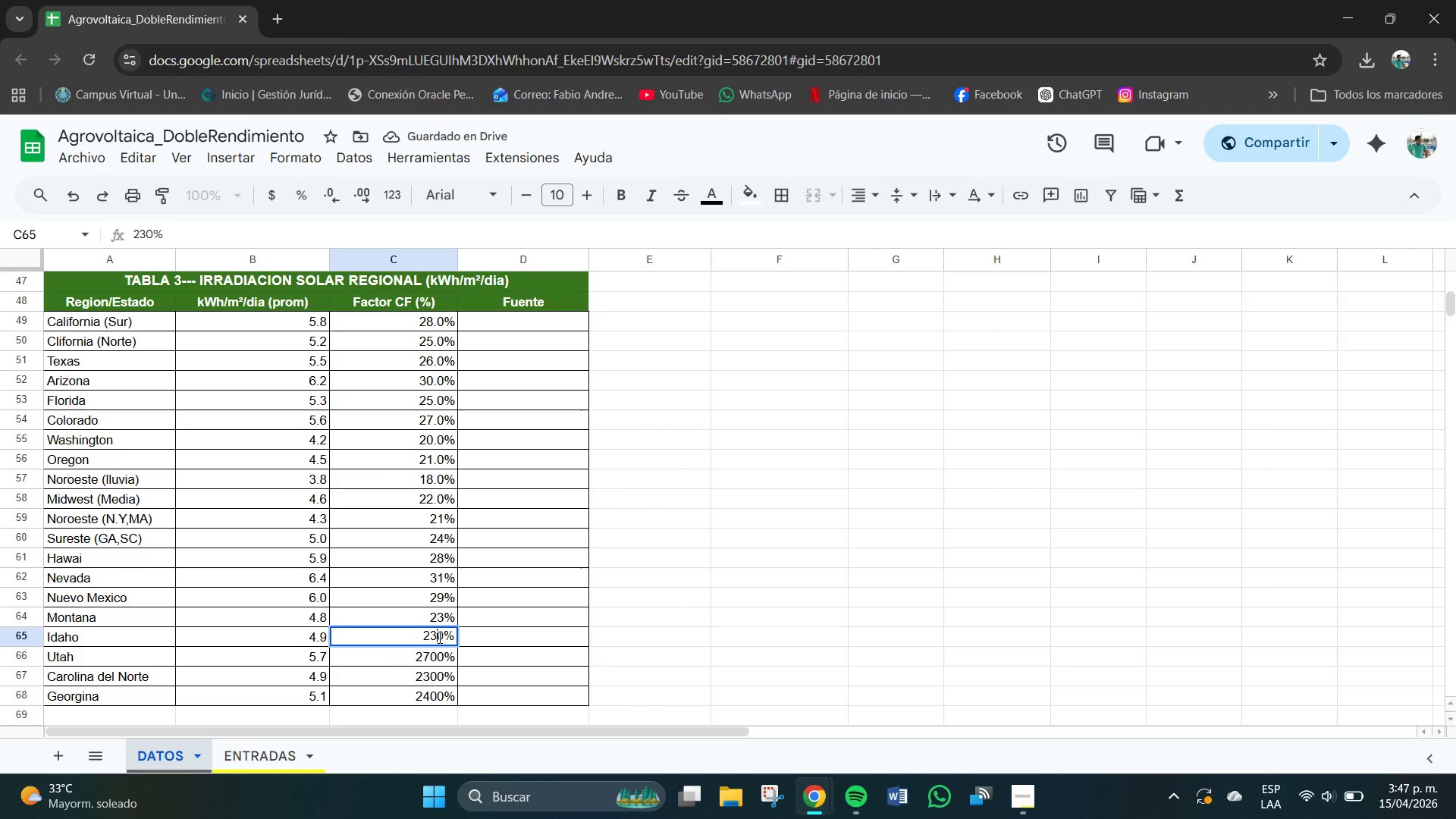 
key(NumpadDecimal)
 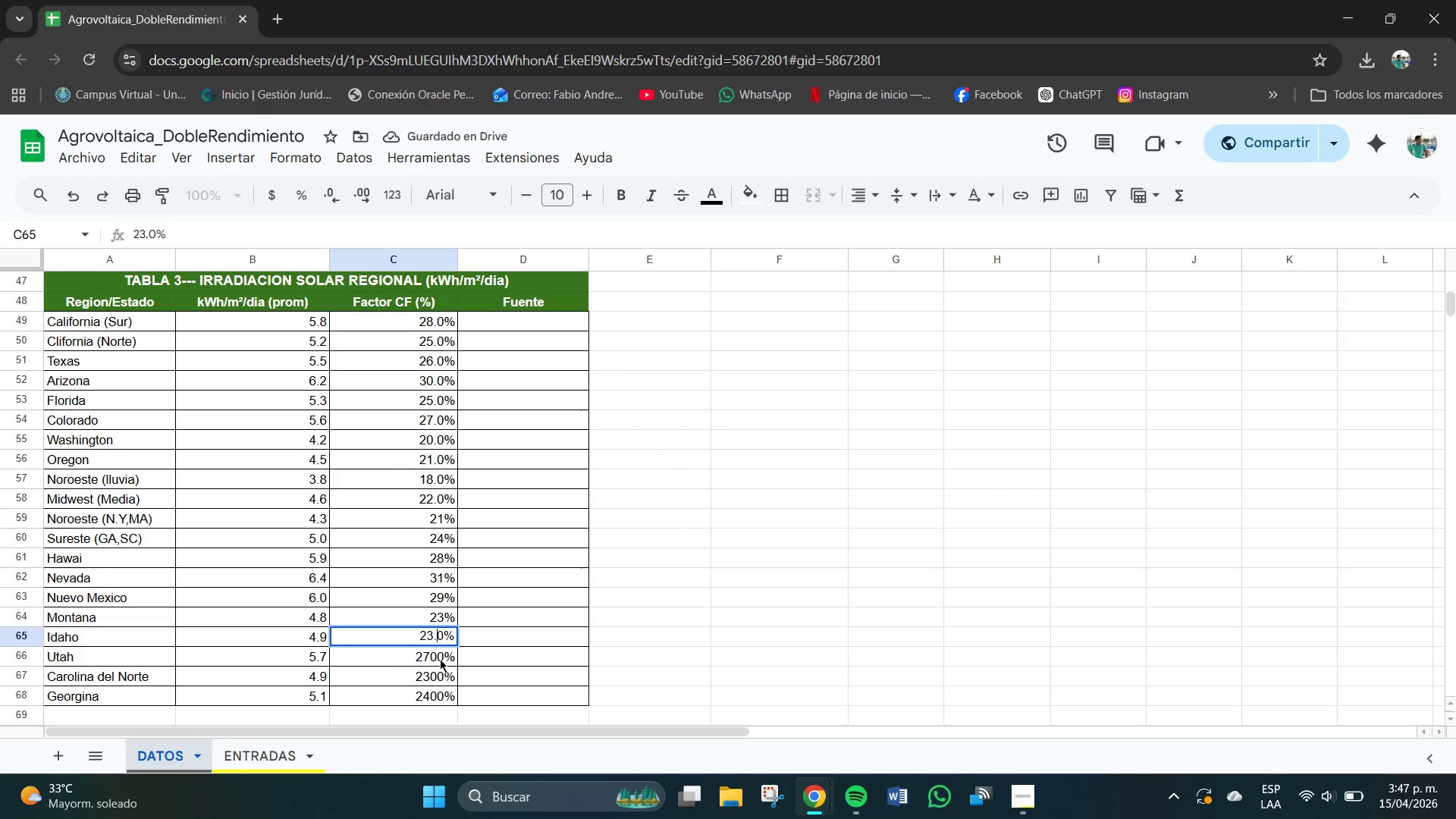 
double_click([438, 658])
 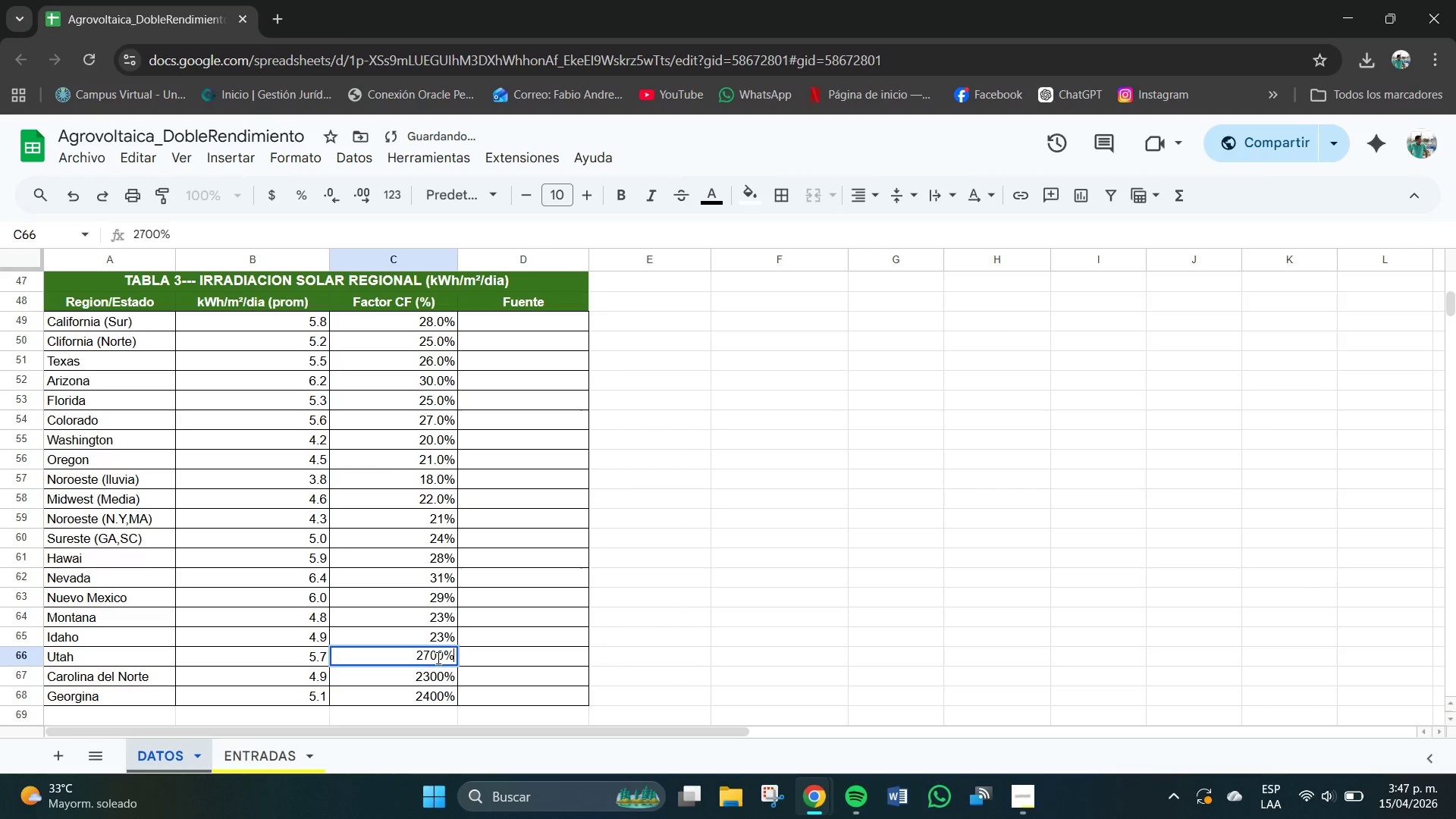 
left_click([438, 658])
 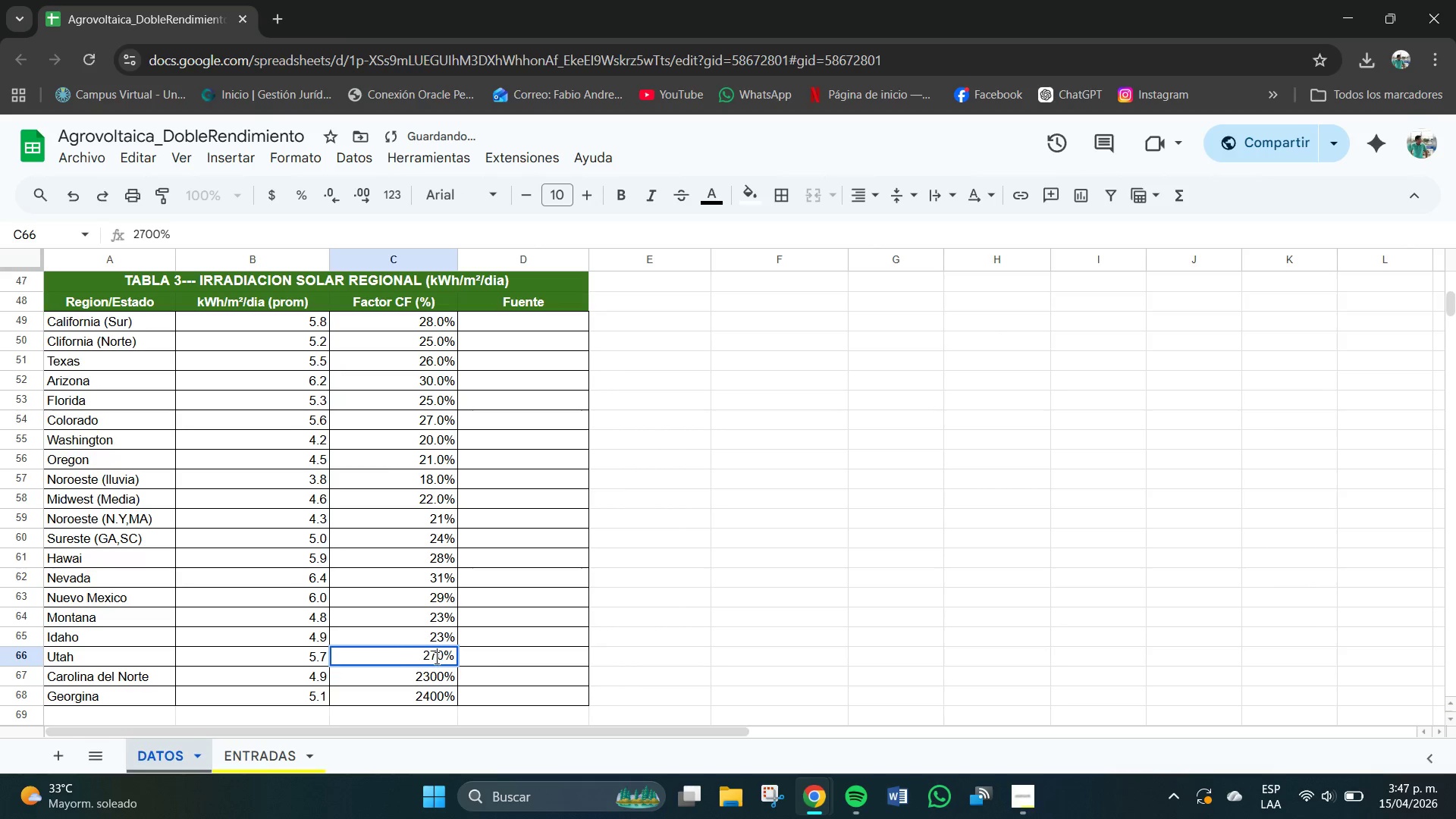 
key(Backspace)
 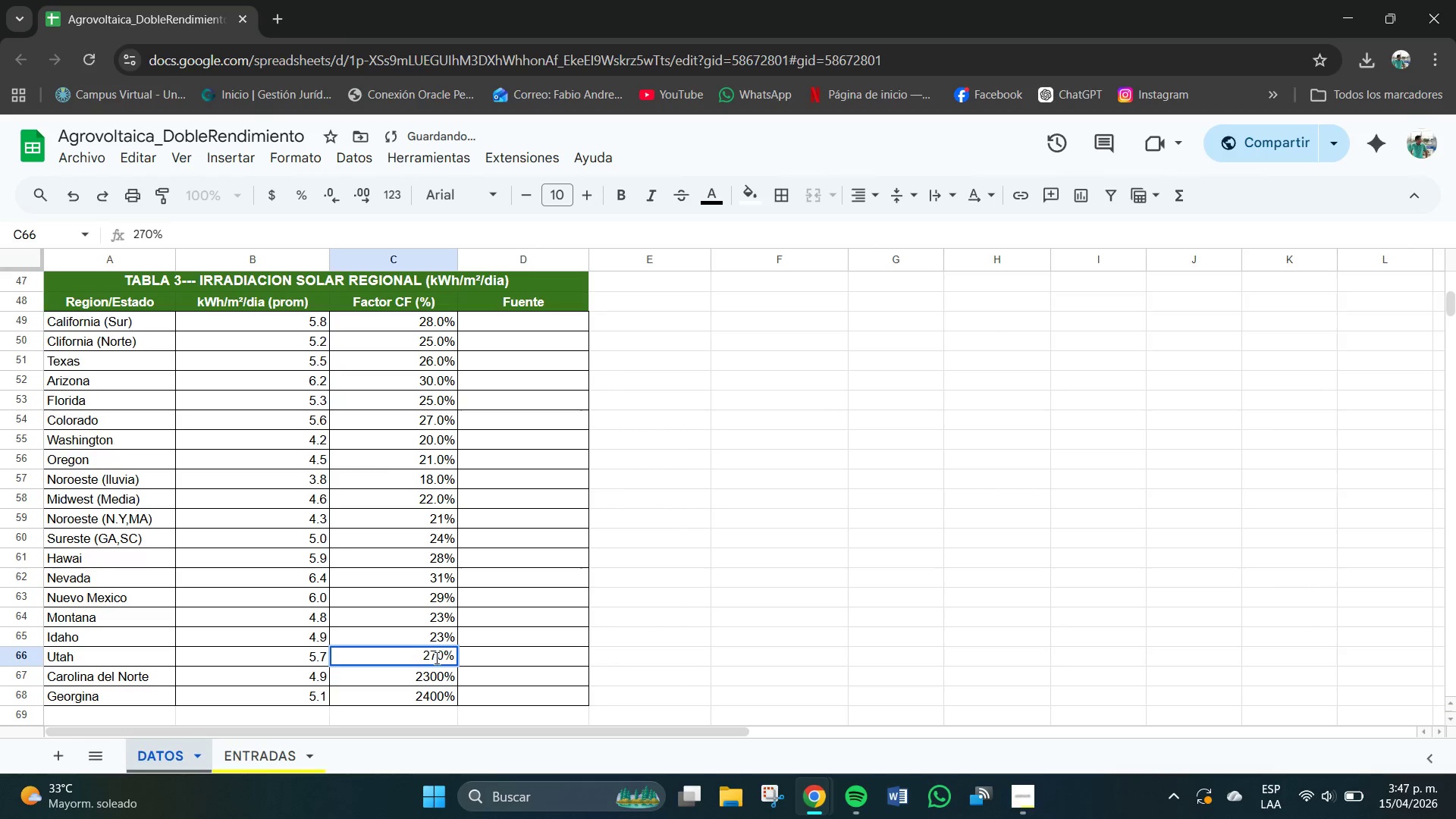 
key(NumpadDecimal)
 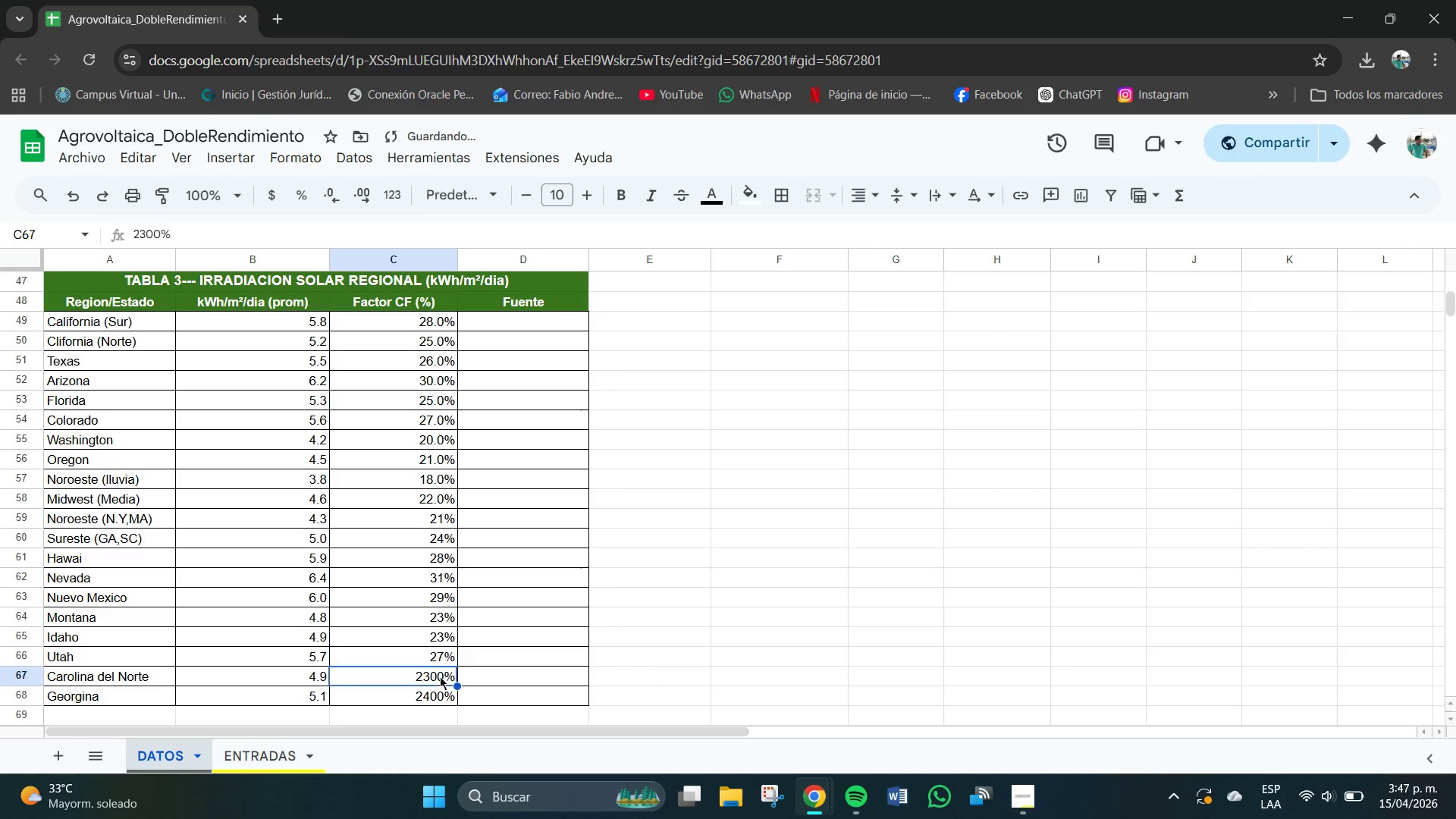 
double_click([440, 676])
 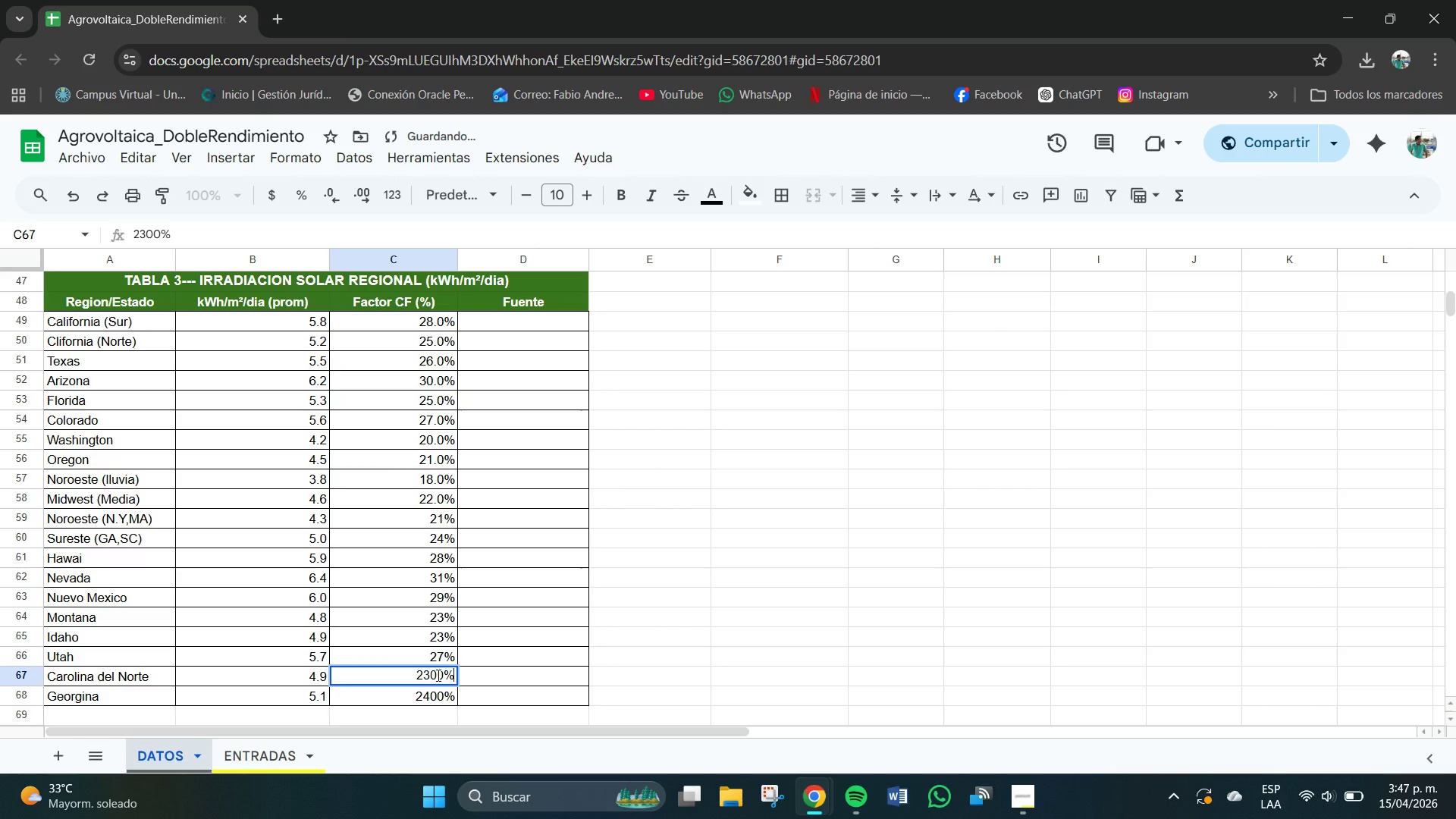 
left_click([438, 676])
 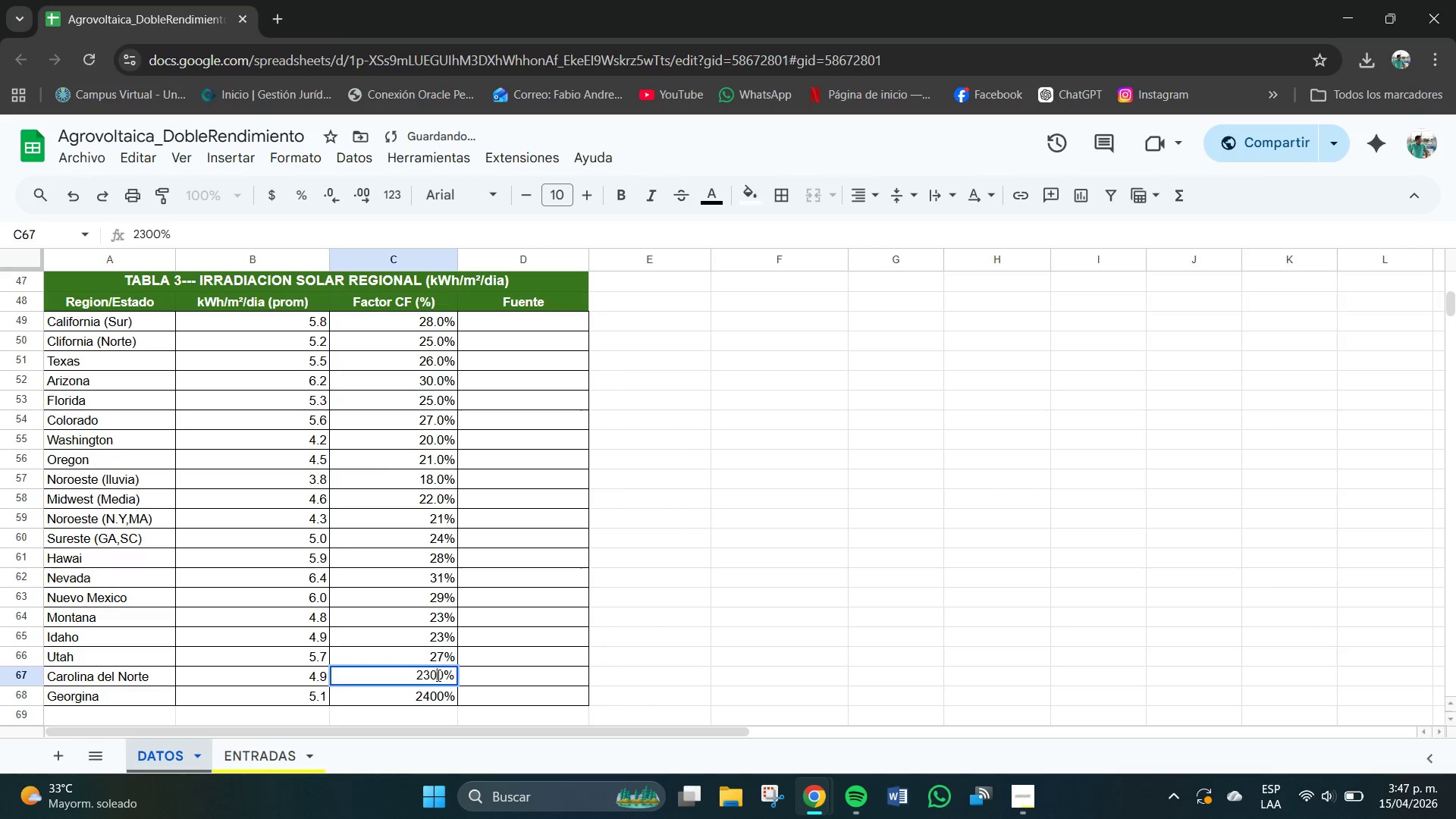 
key(Backspace)
 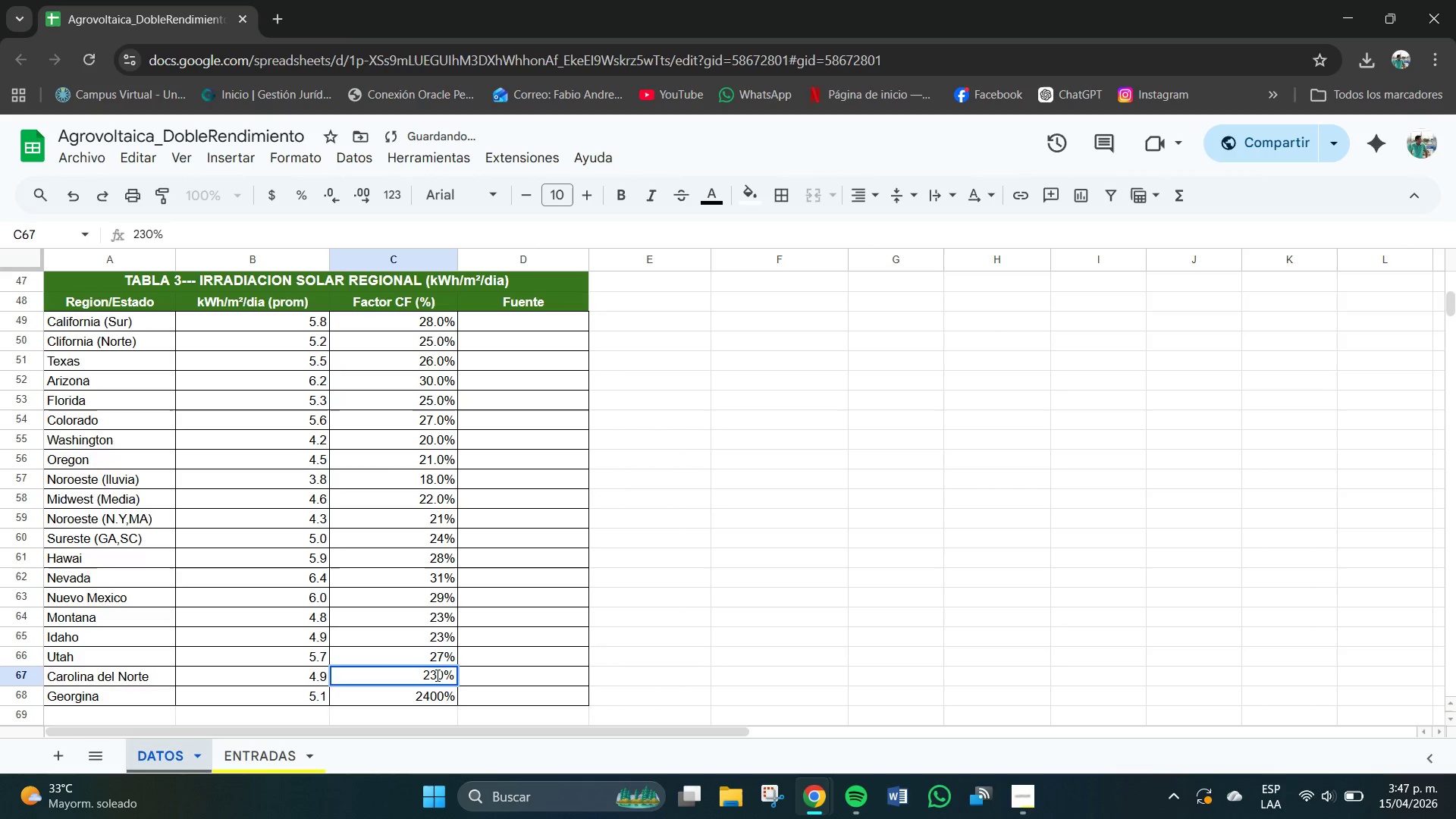 
key(NumpadDecimal)
 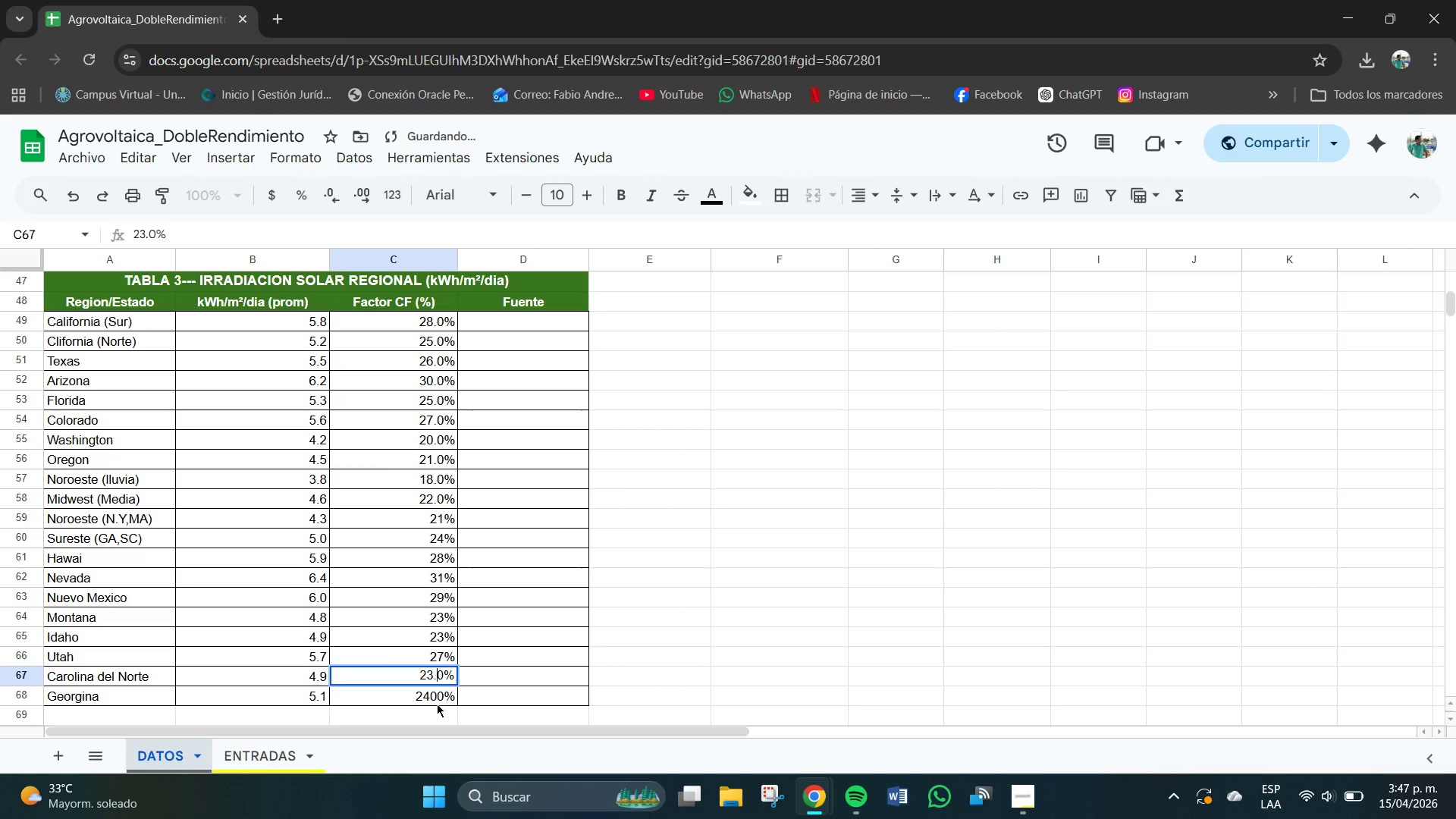 
left_click([431, 698])
 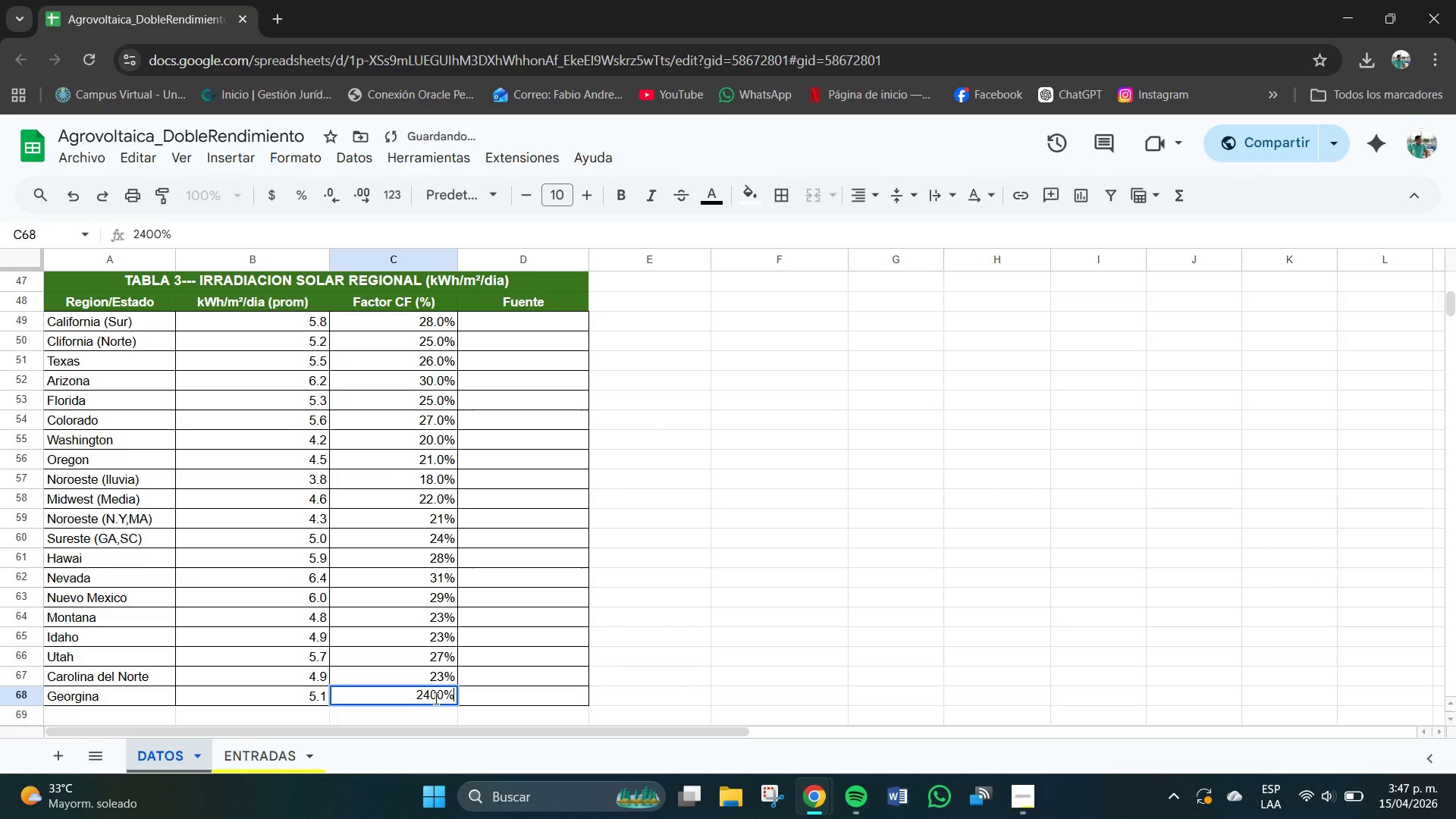 
left_click([437, 698])
 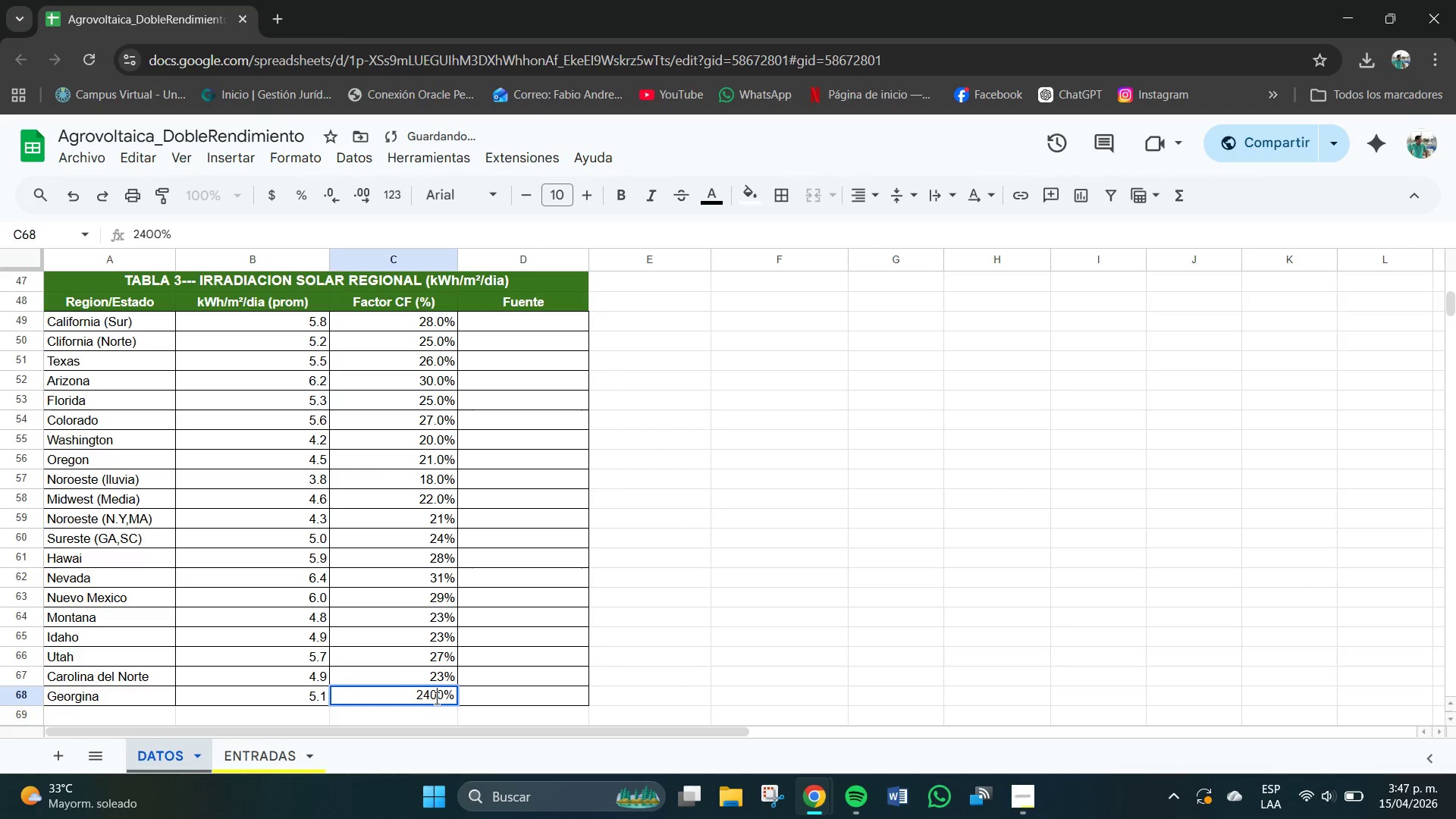 
key(Backspace)
 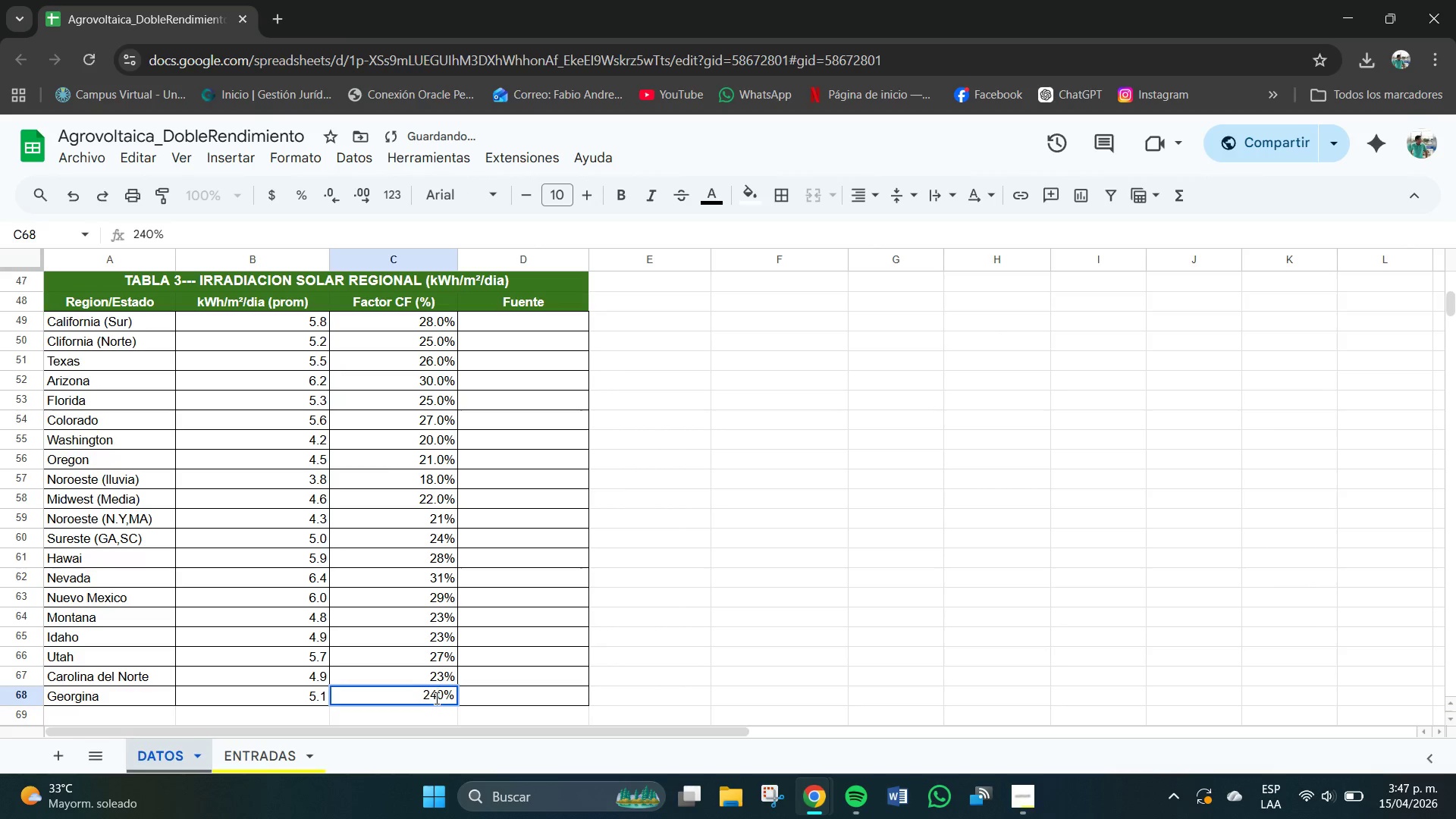 
key(NumpadDecimal)
 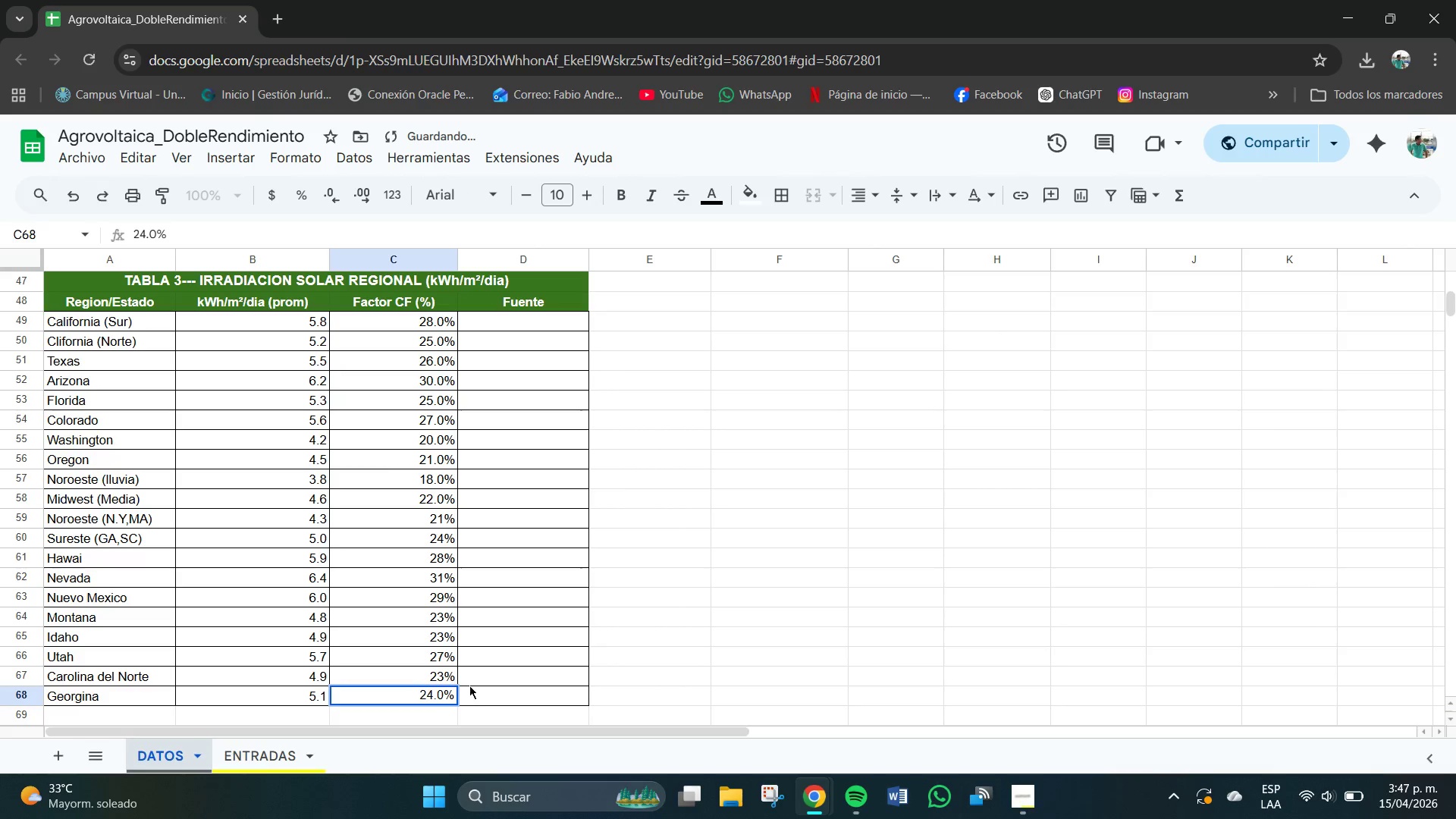 
left_click([482, 695])
 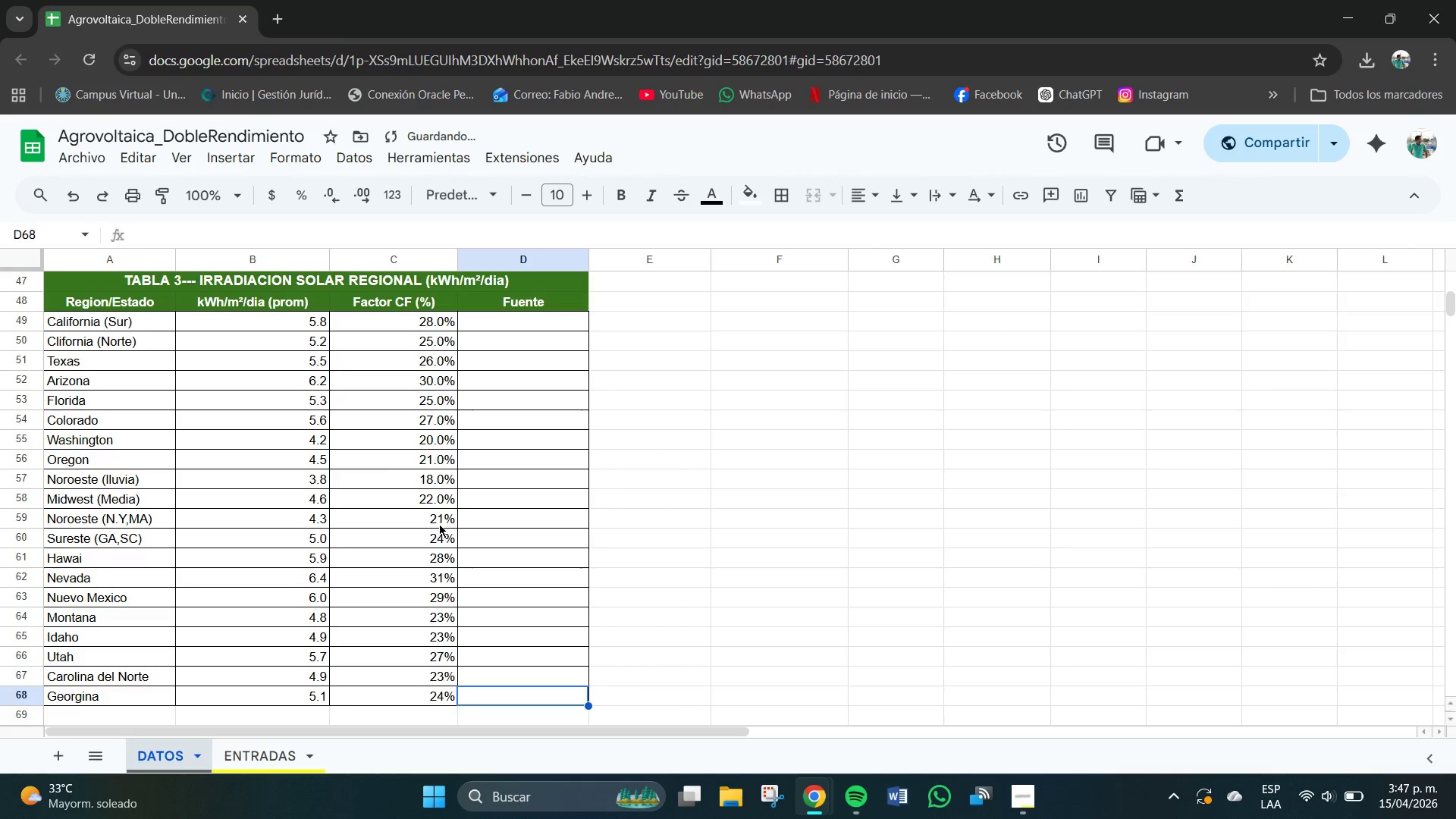 
left_click_drag(start_coordinate=[437, 522], to_coordinate=[447, 698])
 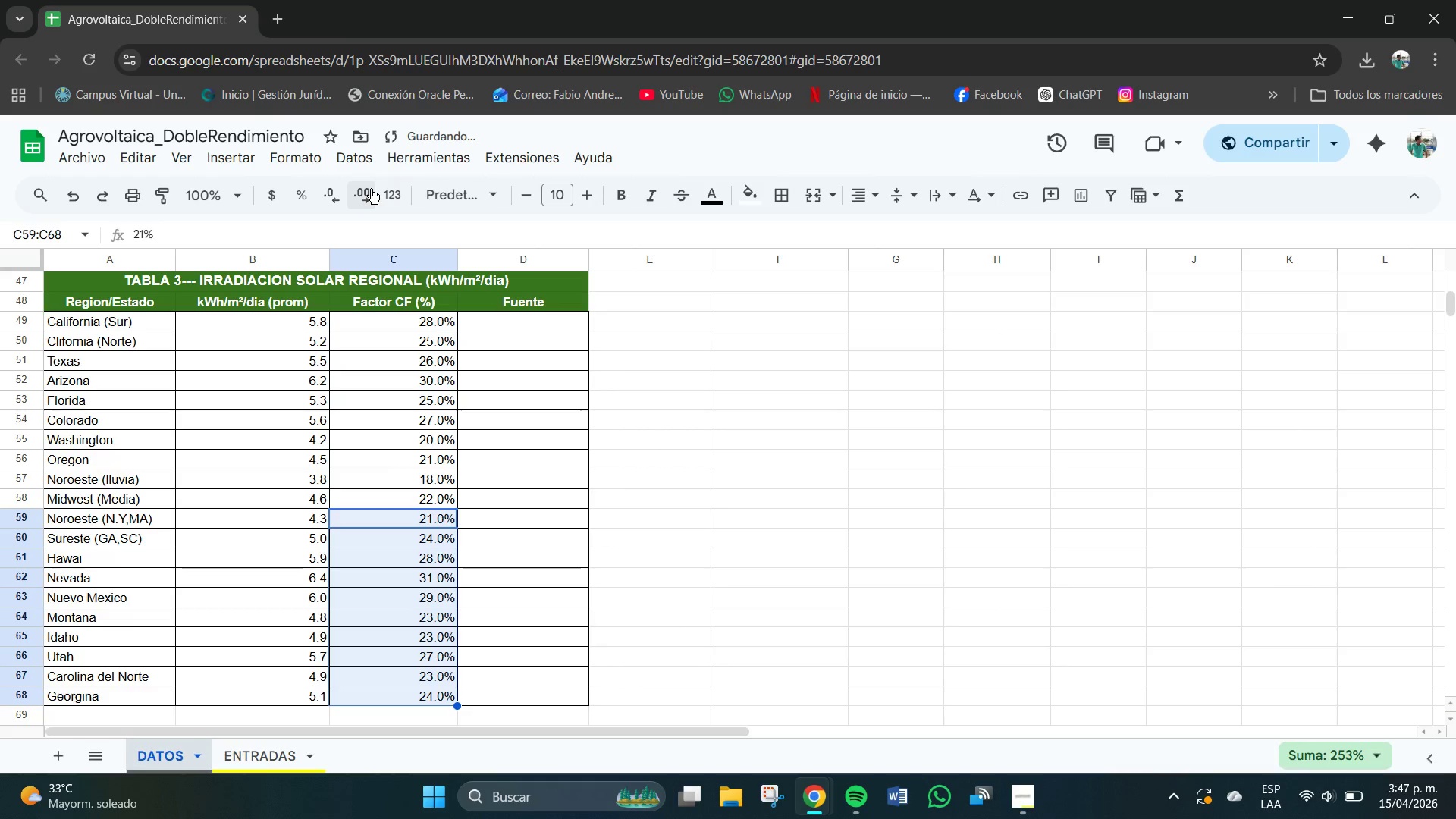 
left_click([534, 588])
 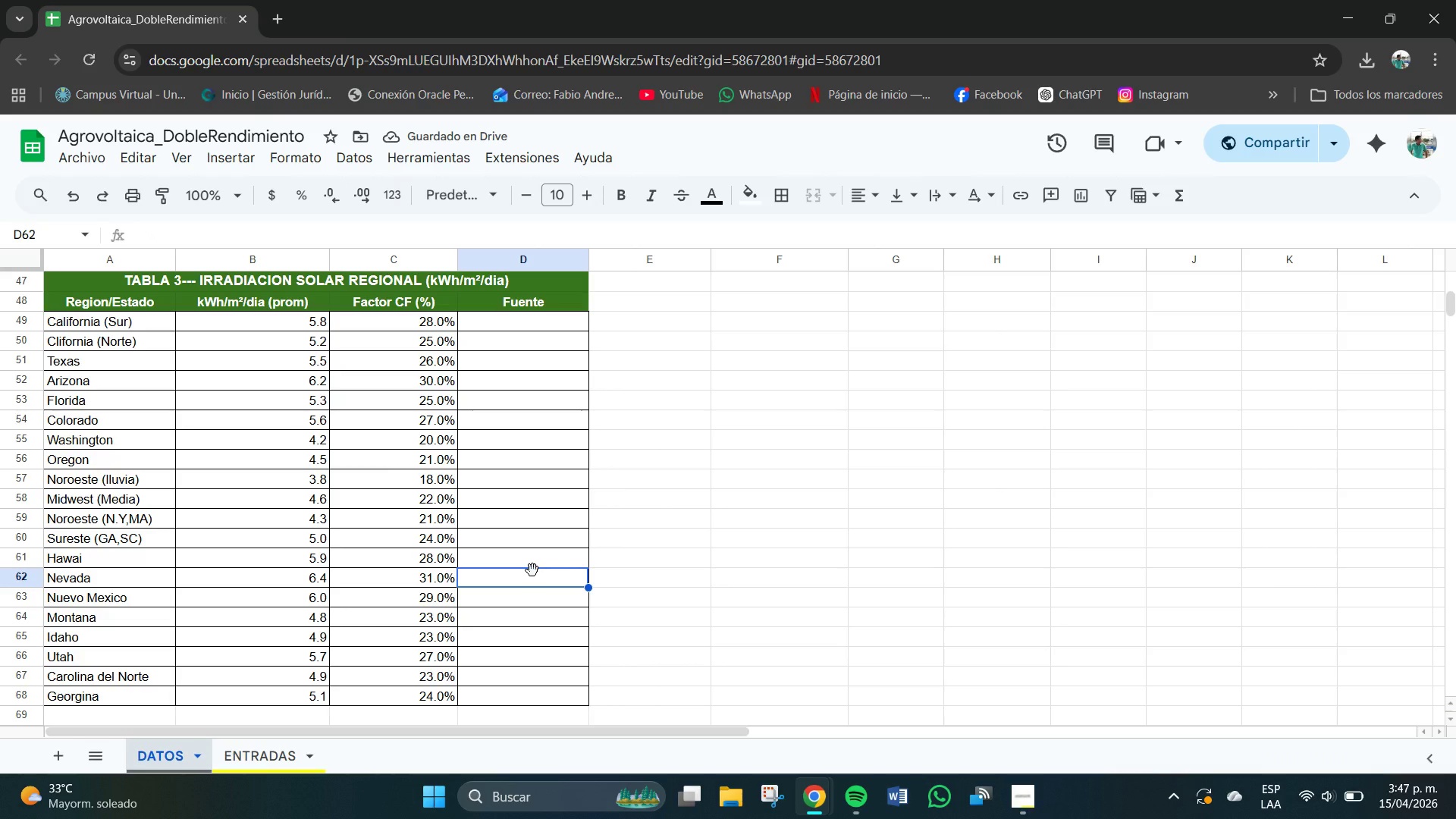 
wait(5.02)
 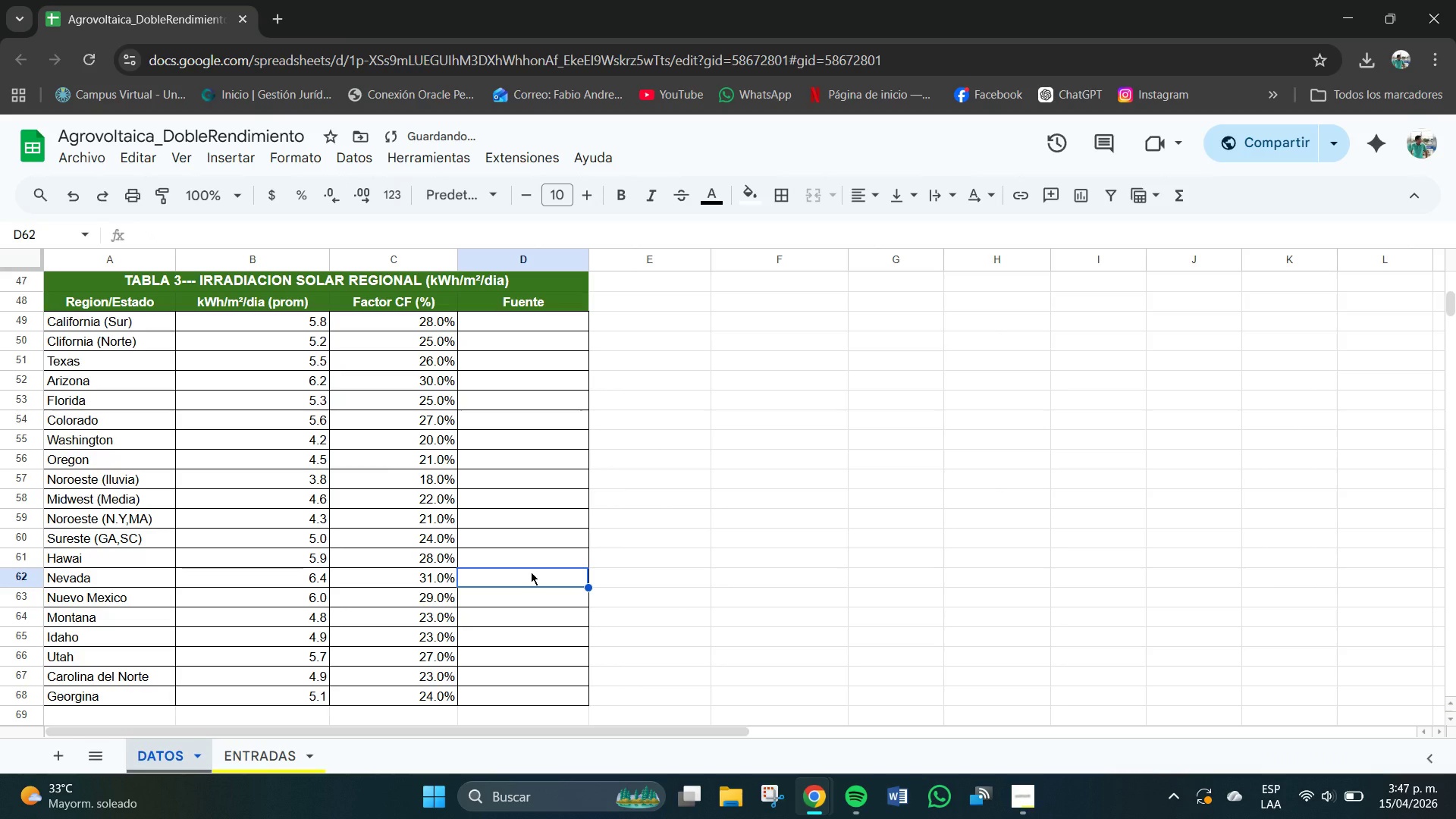 
double_click([524, 321])
 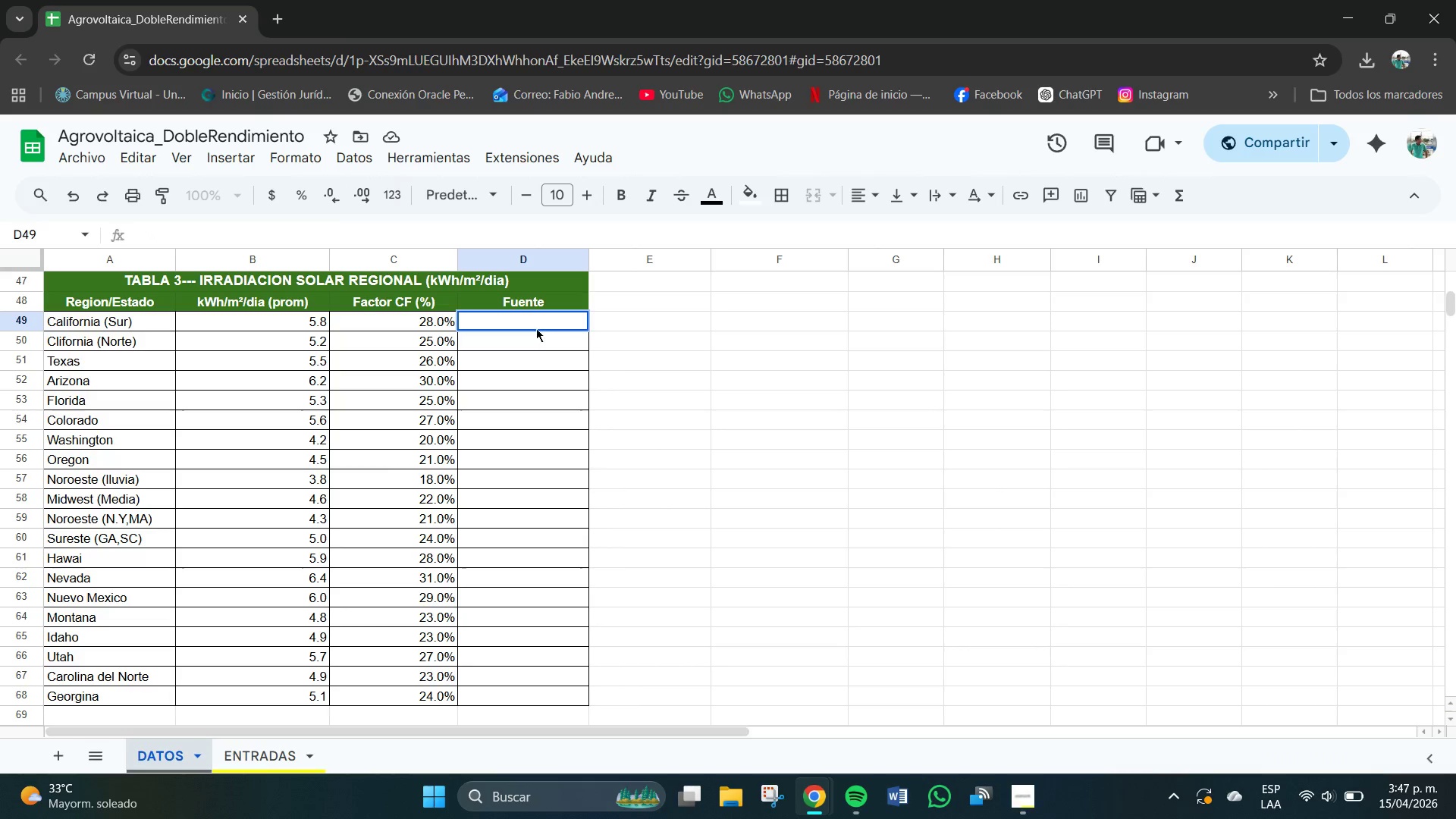 
left_click_drag(start_coordinate=[534, 324], to_coordinate=[530, 629])
 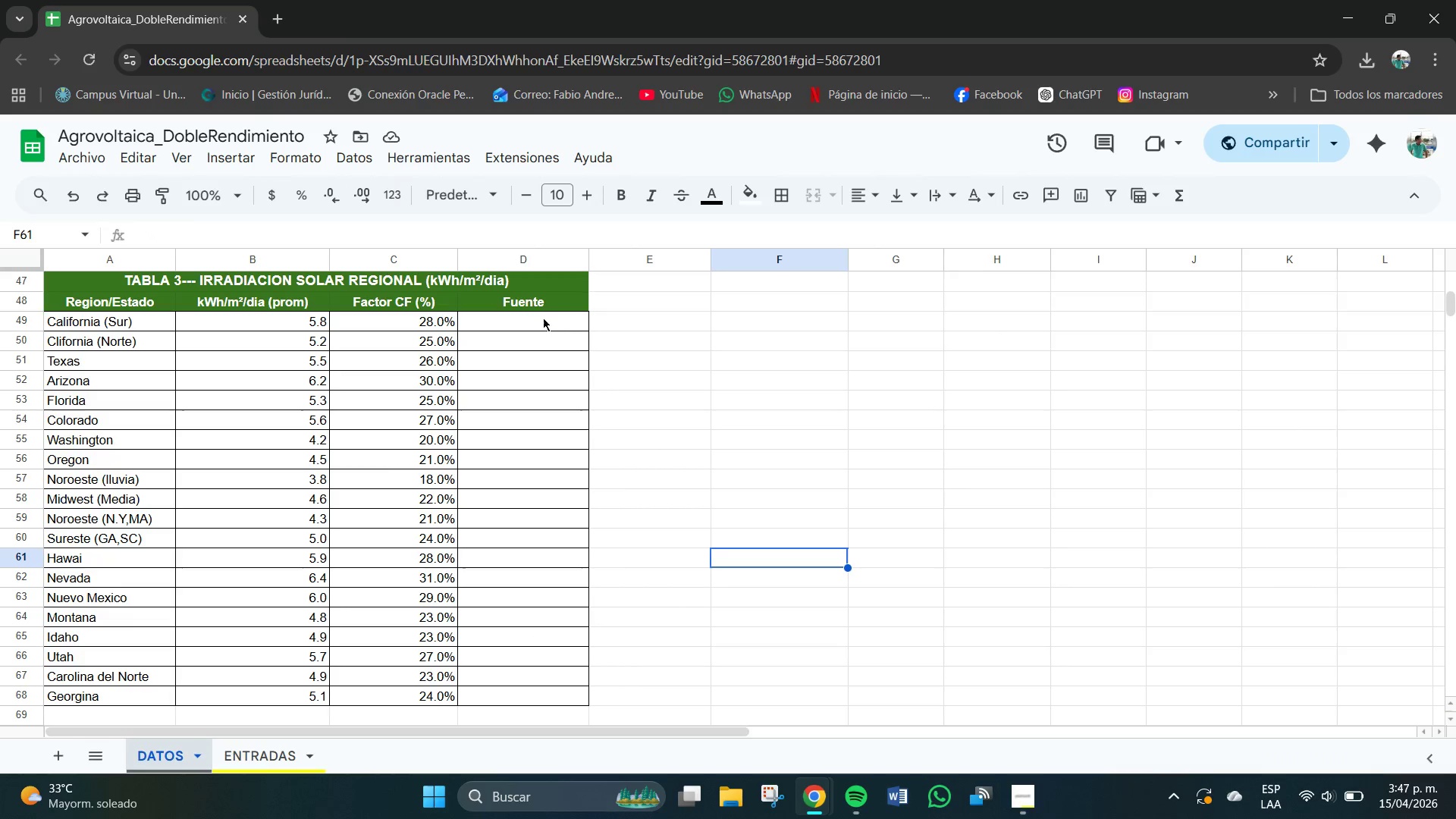 
left_click_drag(start_coordinate=[542, 318], to_coordinate=[552, 692])
 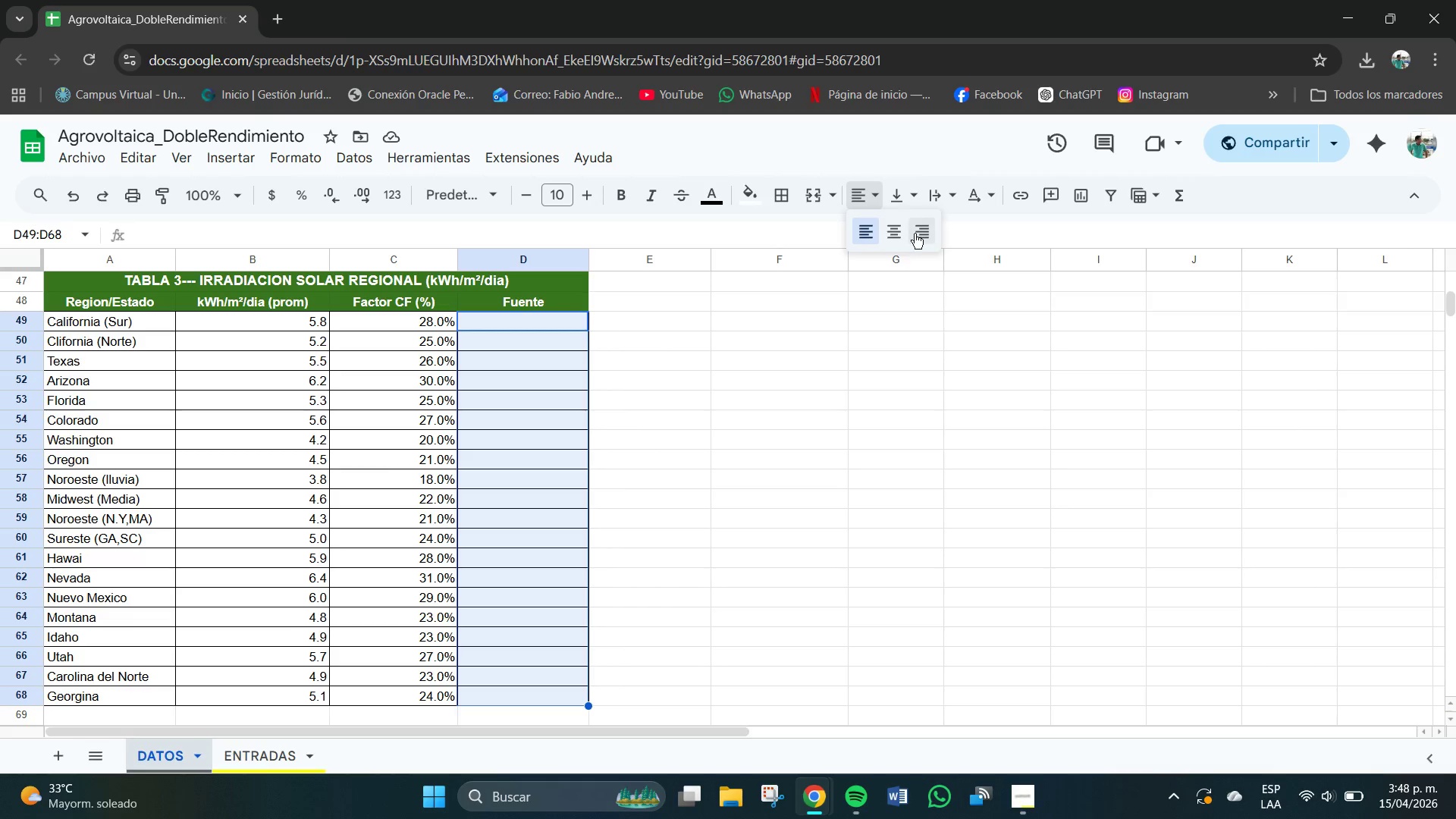 
double_click([908, 199])
 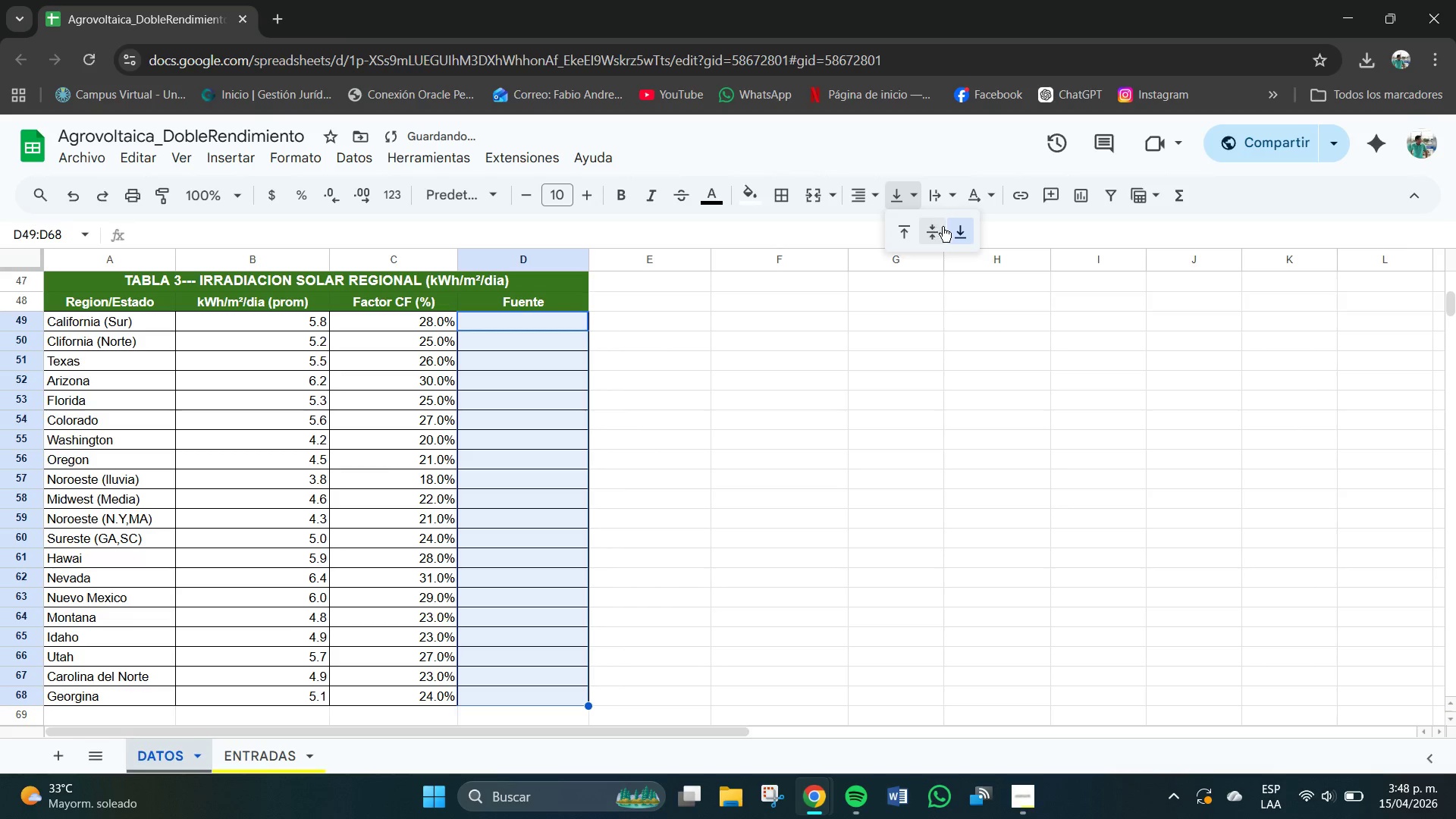 
left_click([931, 231])
 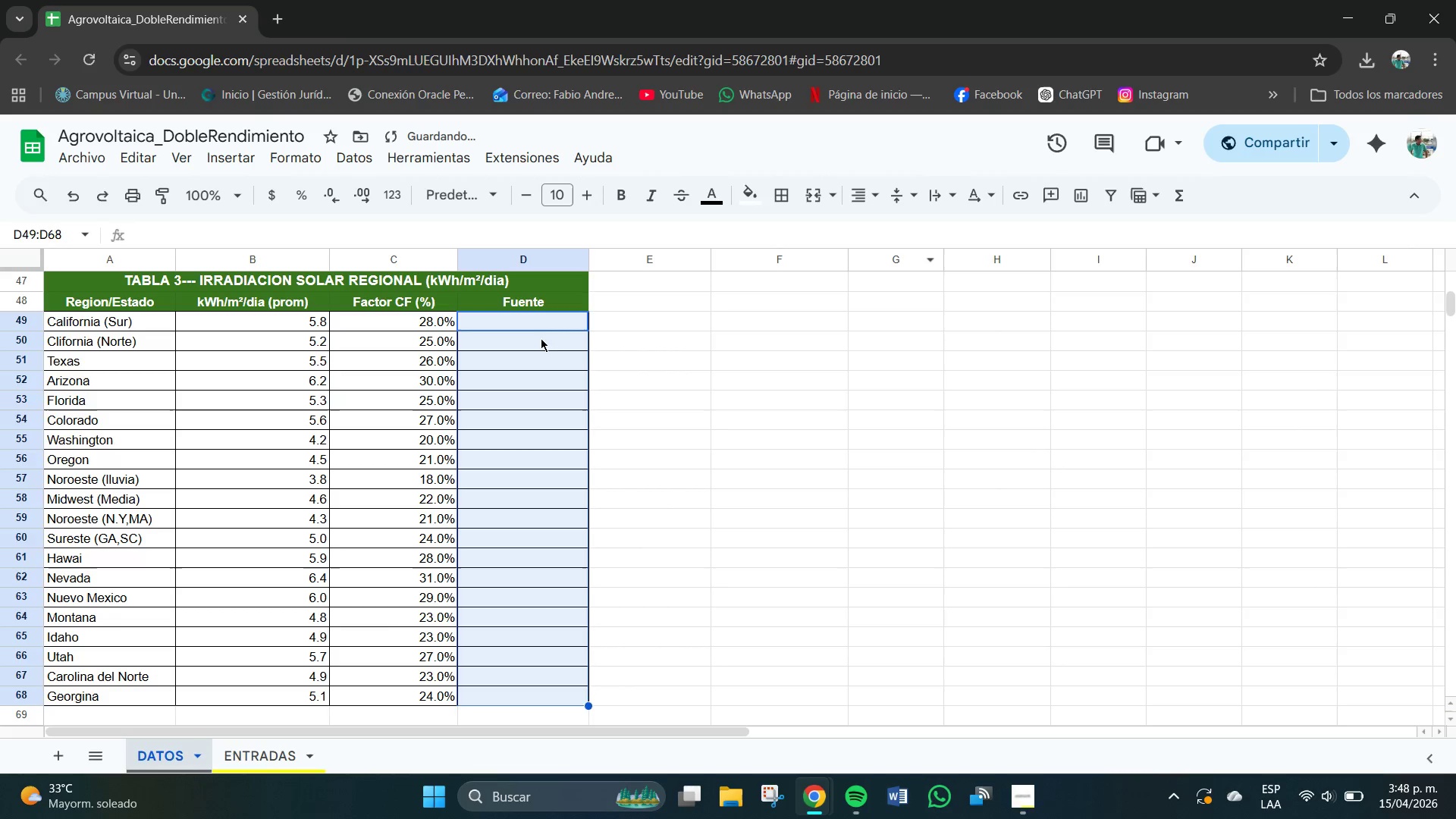 
double_click([532, 331])
 